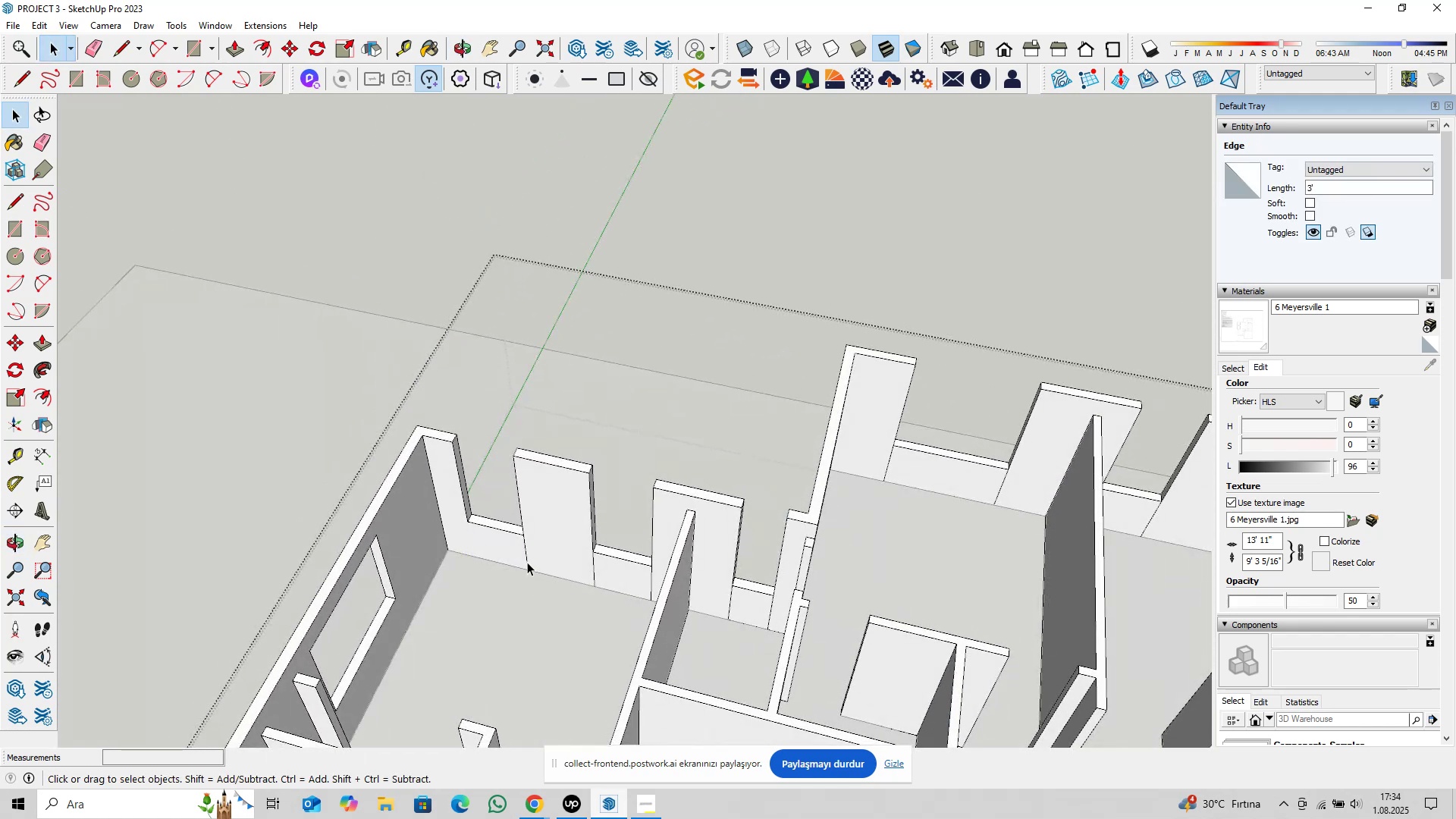 
left_click([527, 562])
 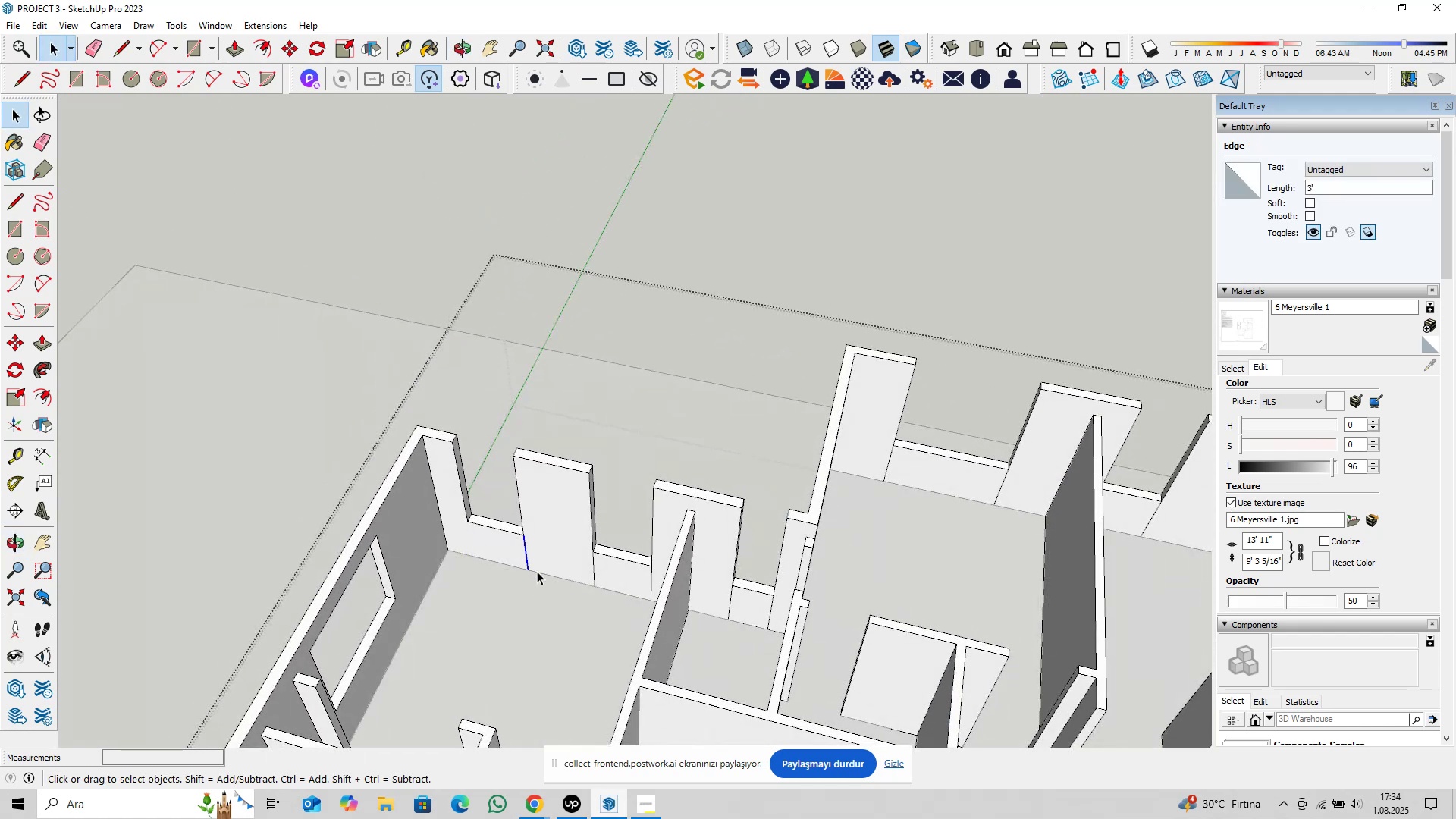 
key(Delete)
 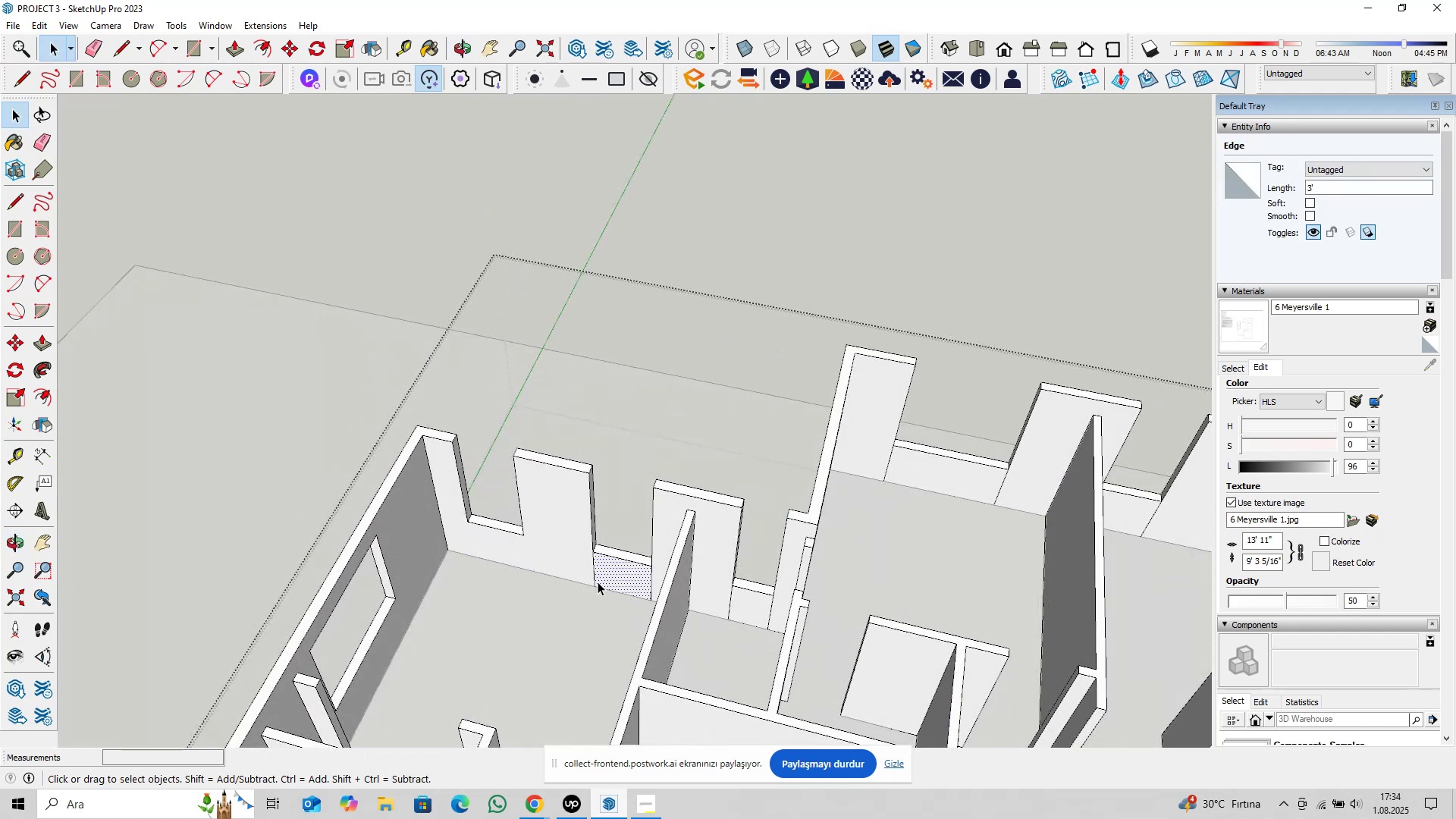 
double_click([594, 578])
 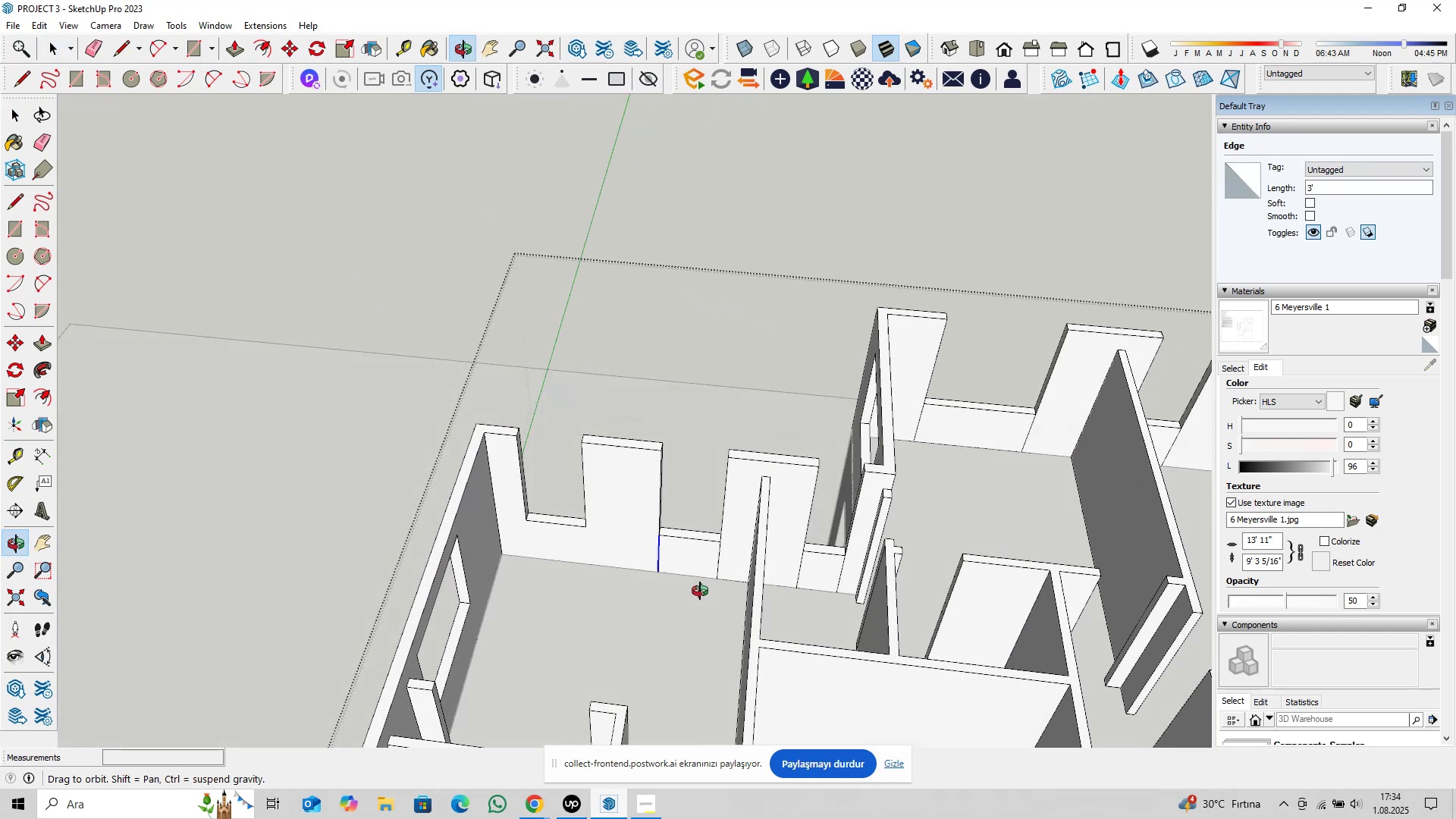 
key(Delete)
 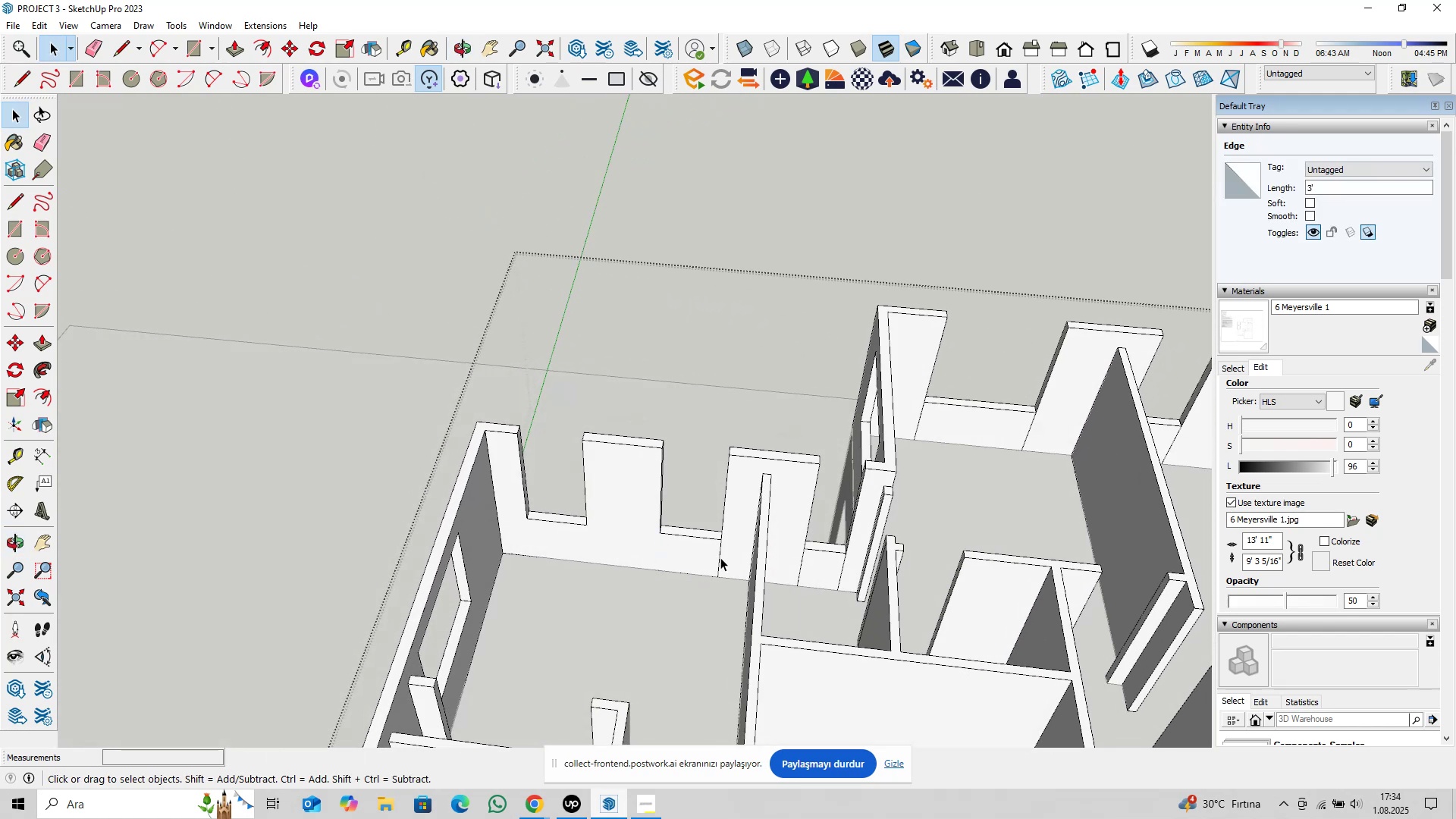 
left_click([720, 557])
 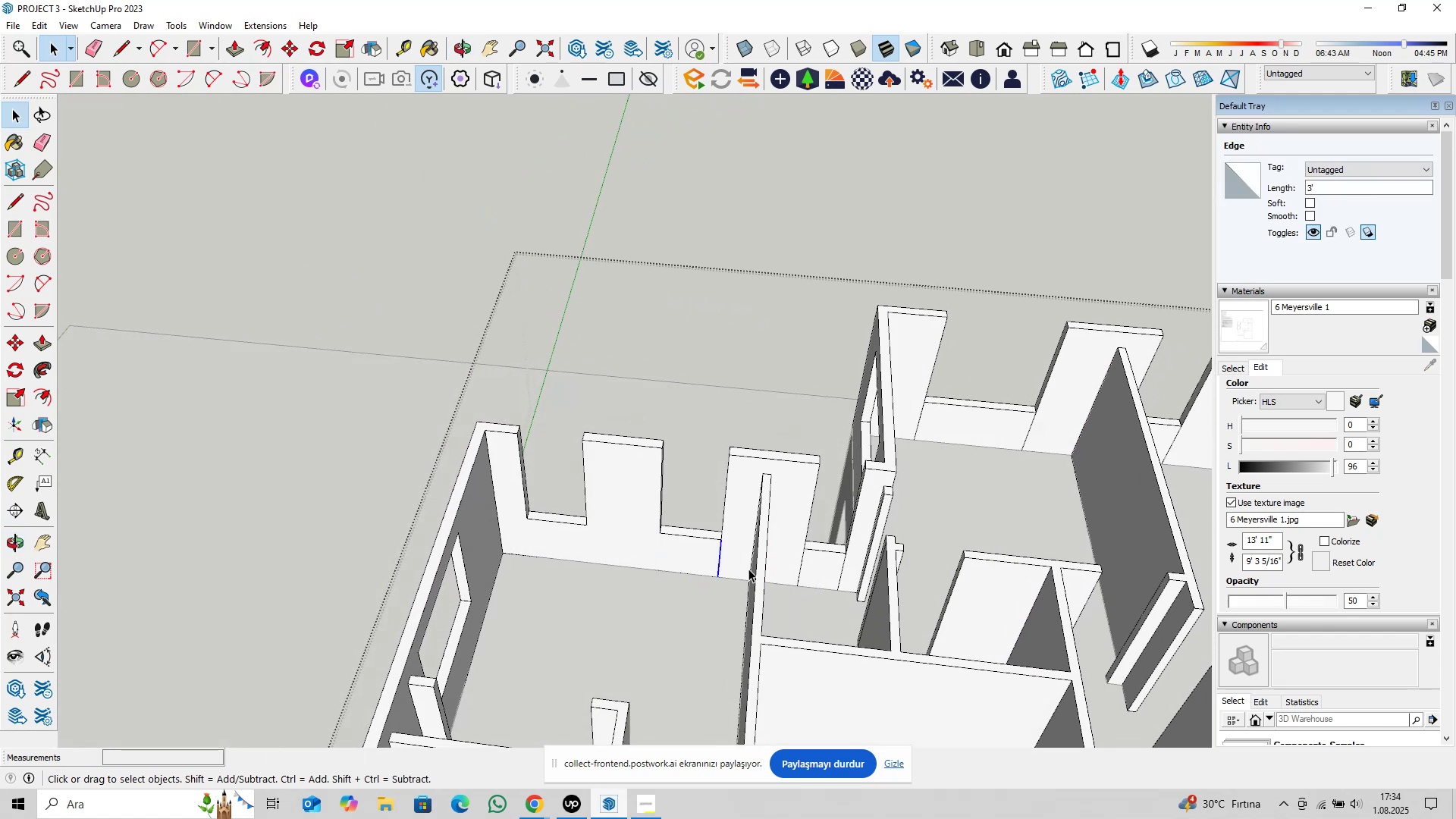 
key(Delete)
 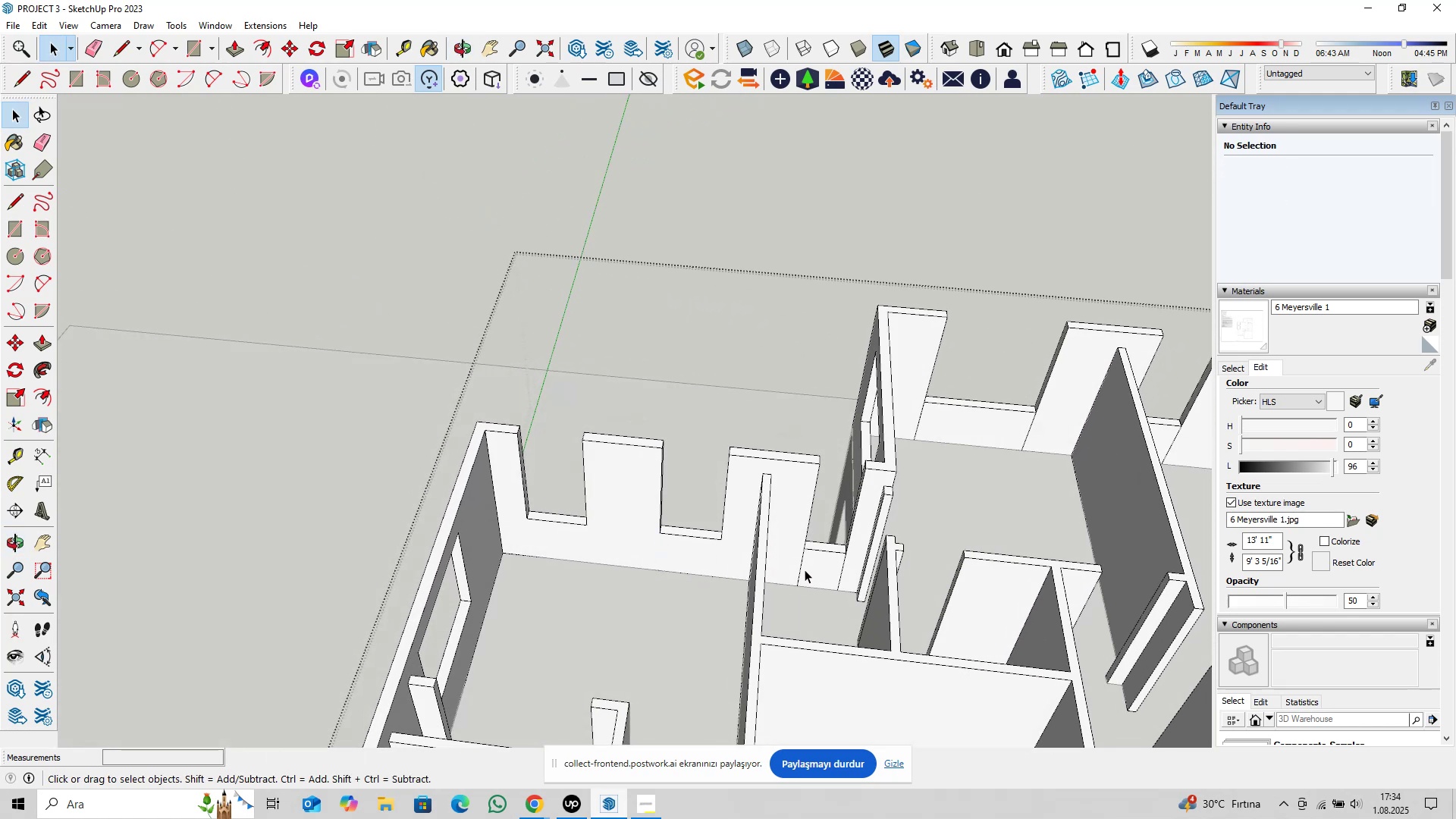 
left_click([802, 570])
 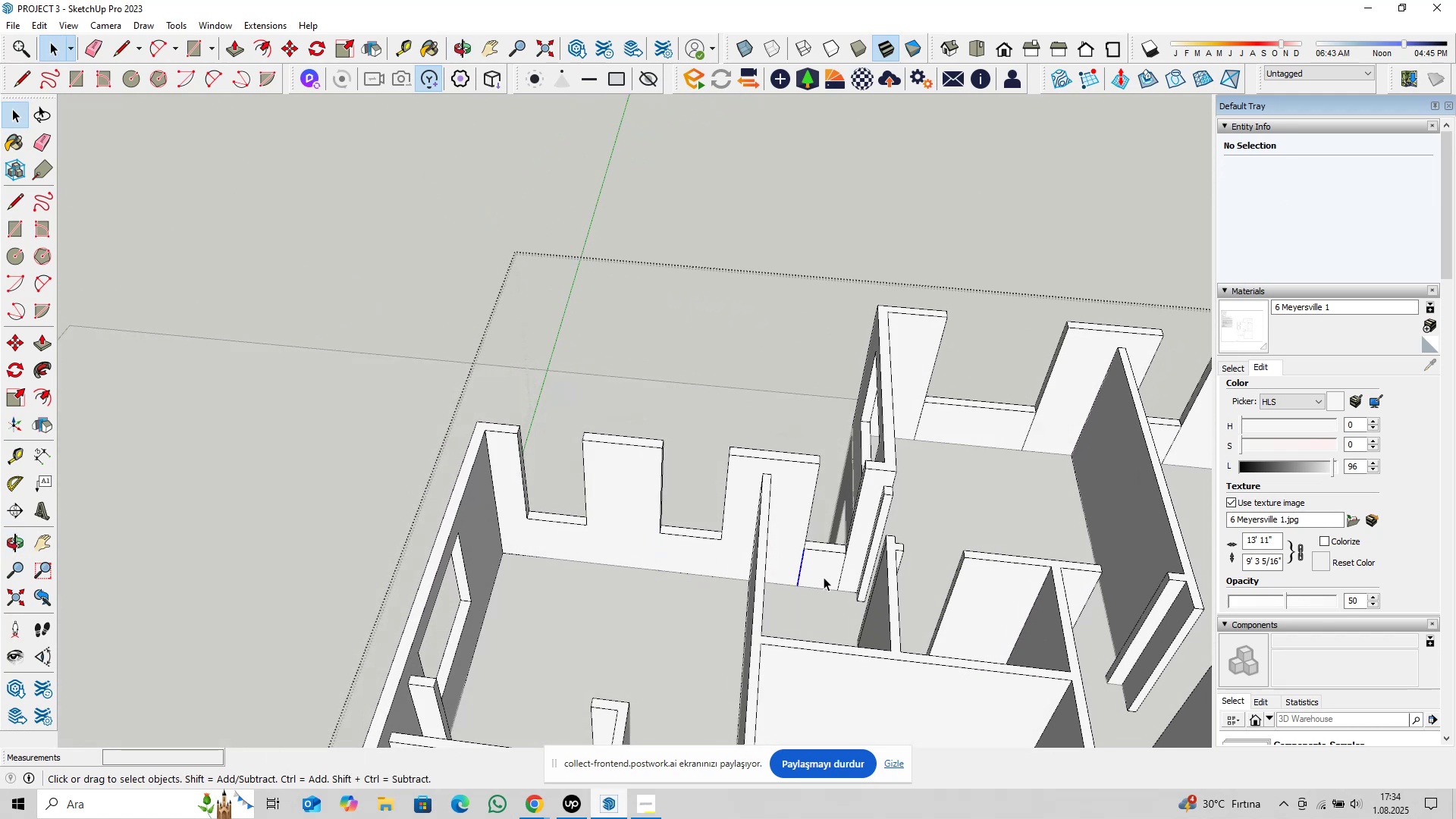 
key(Delete)
 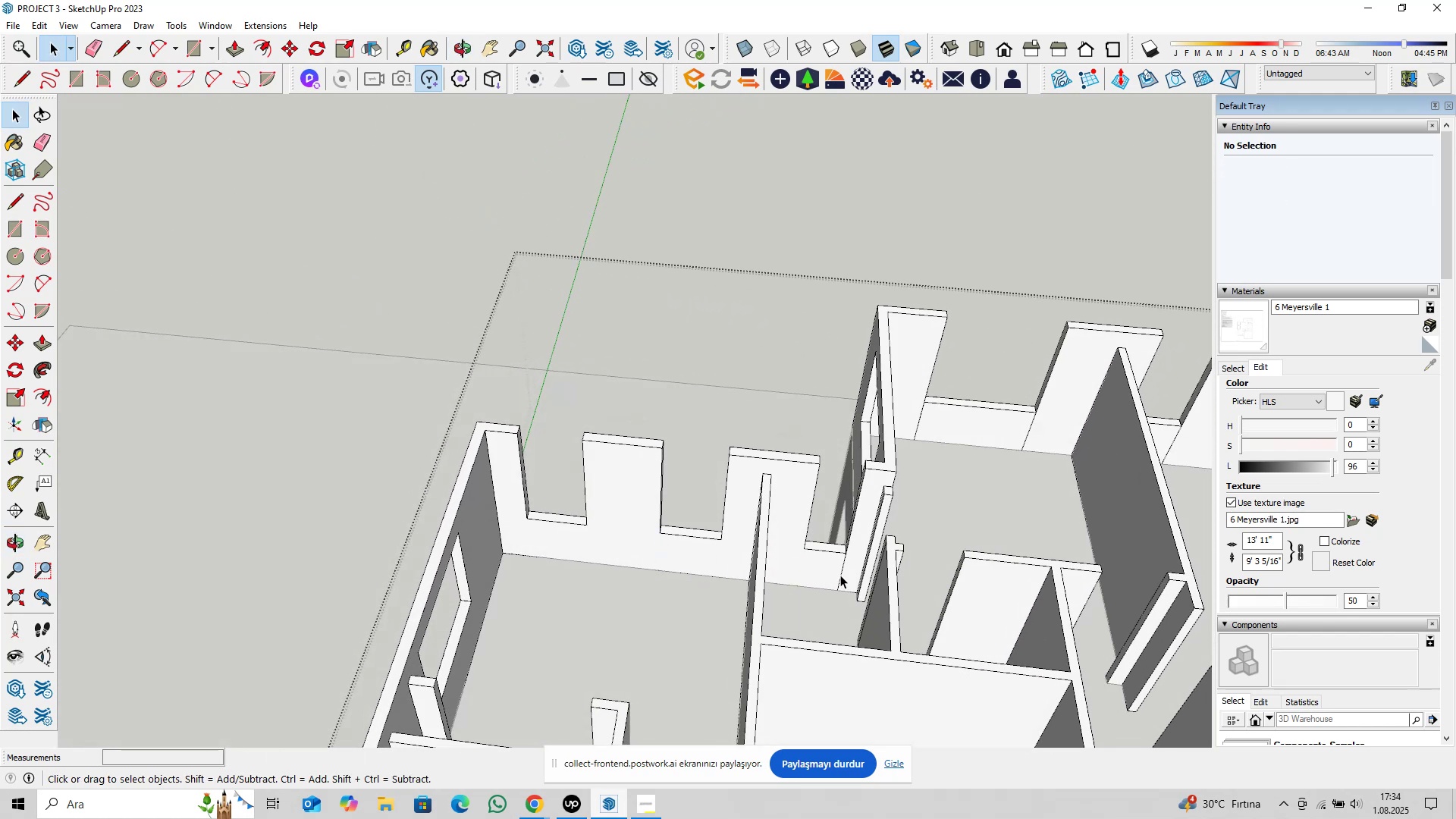 
double_click([840, 575])
 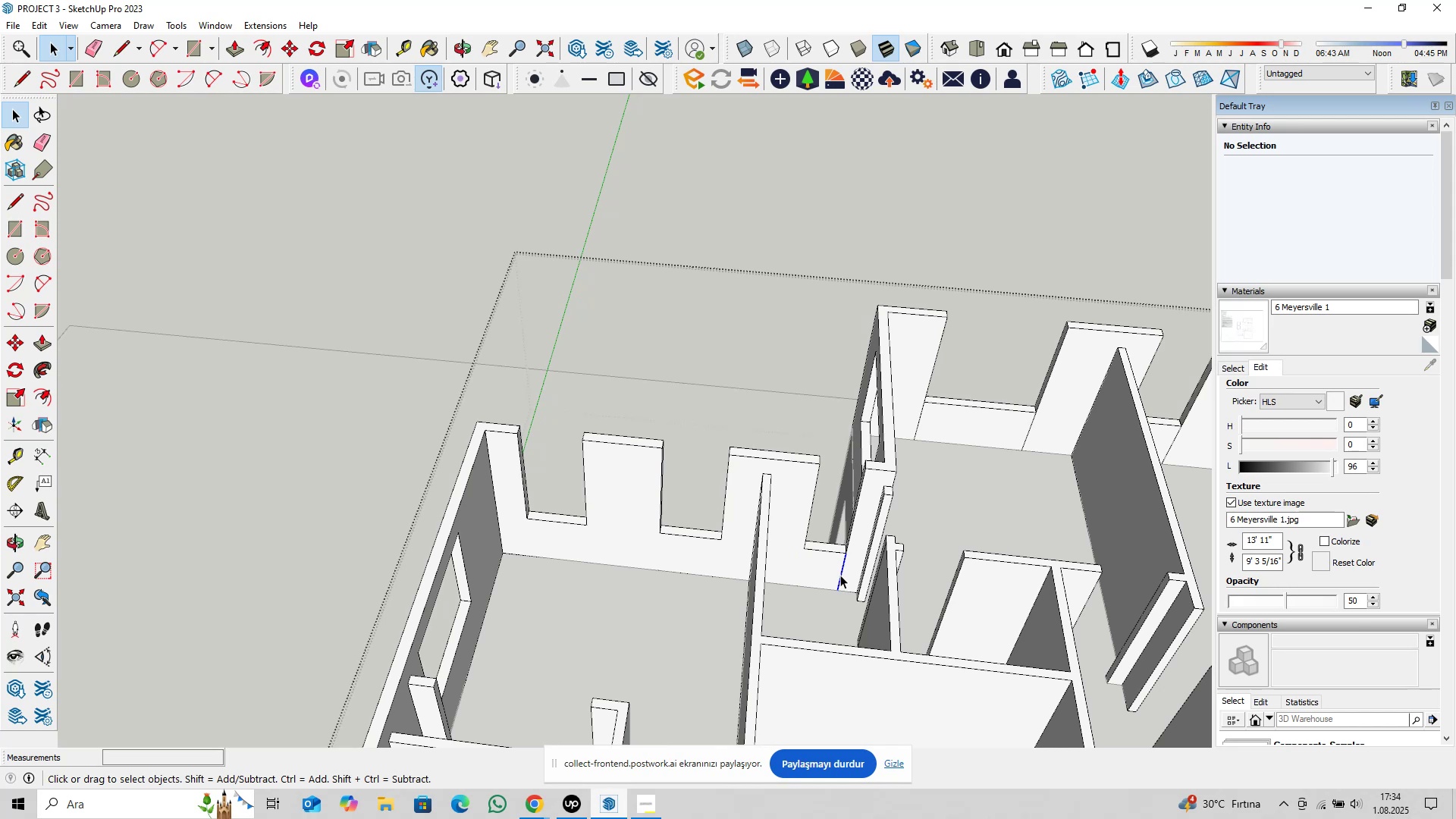 
scroll: coordinate [824, 570], scroll_direction: down, amount: 3.0
 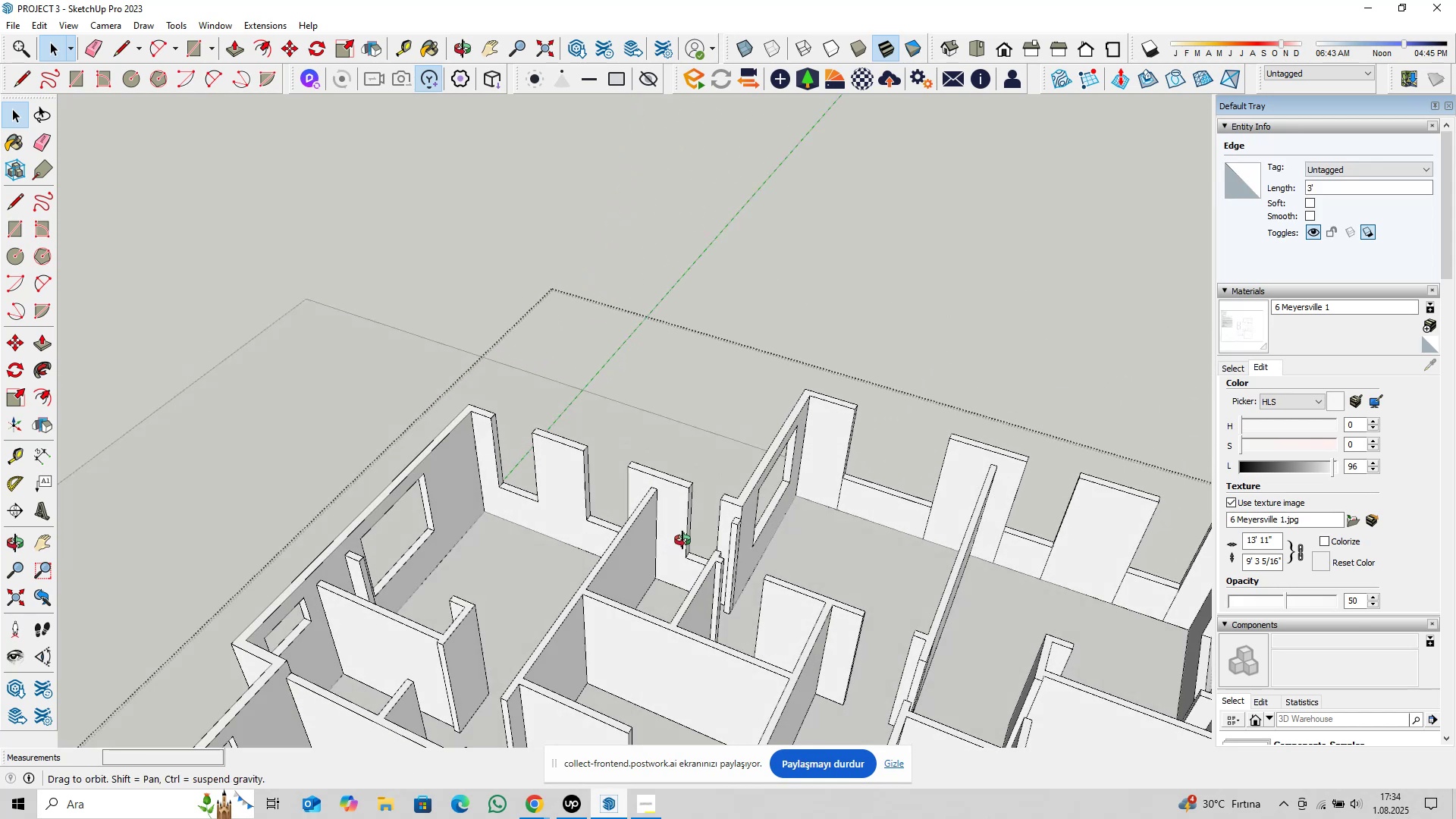 
key(Delete)
 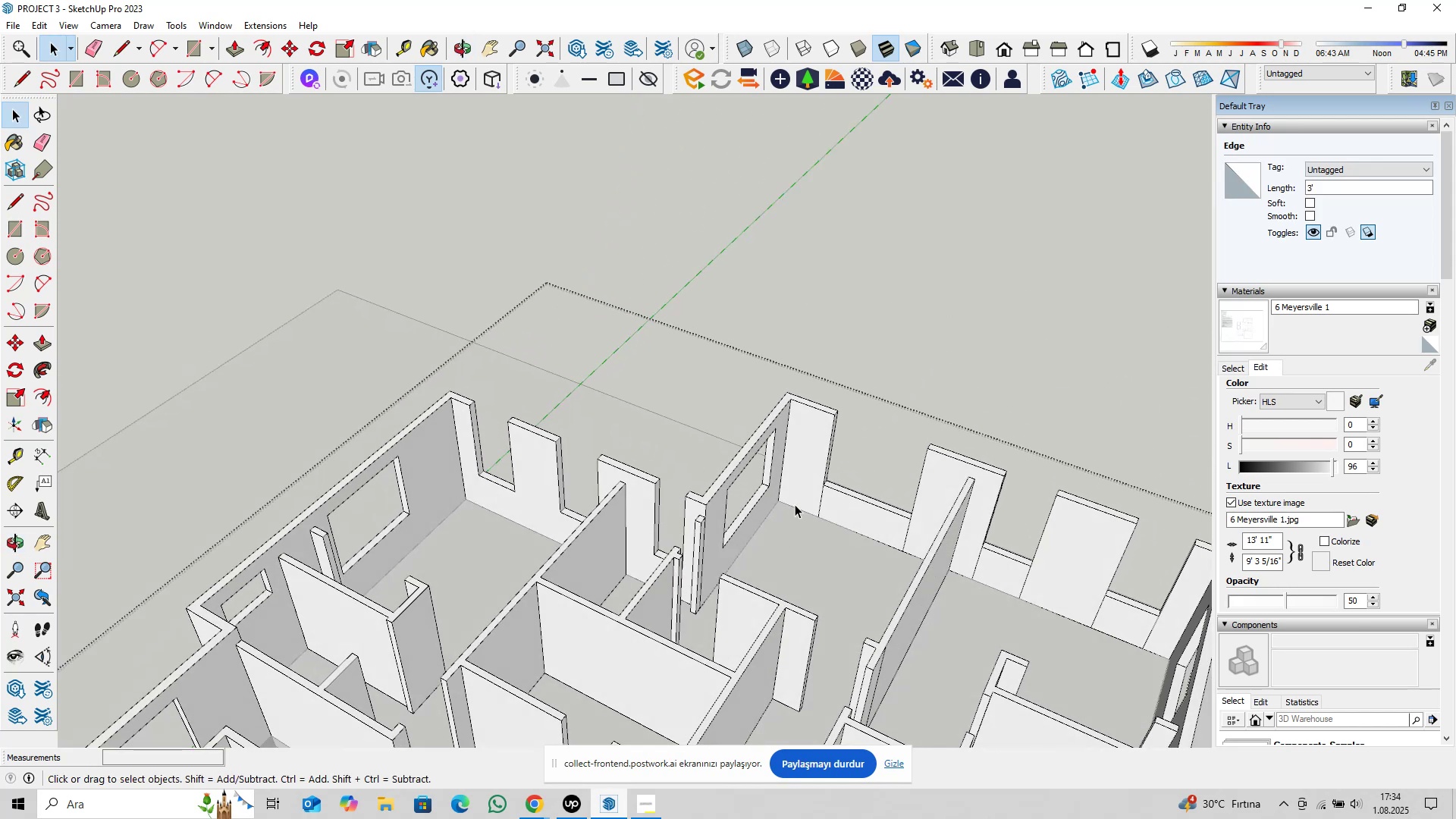 
scroll: coordinate [800, 502], scroll_direction: up, amount: 2.0
 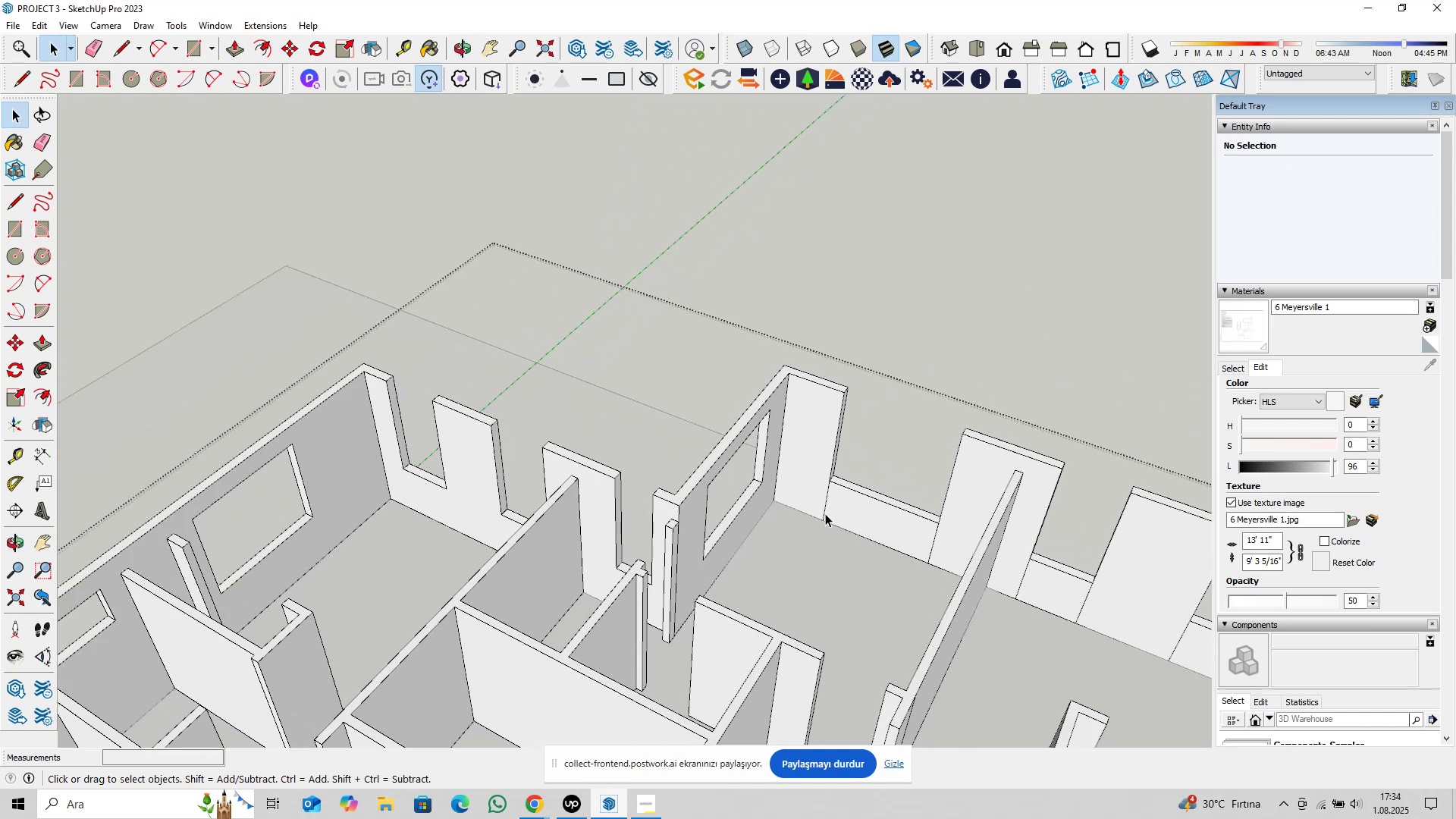 
left_click([824, 512])
 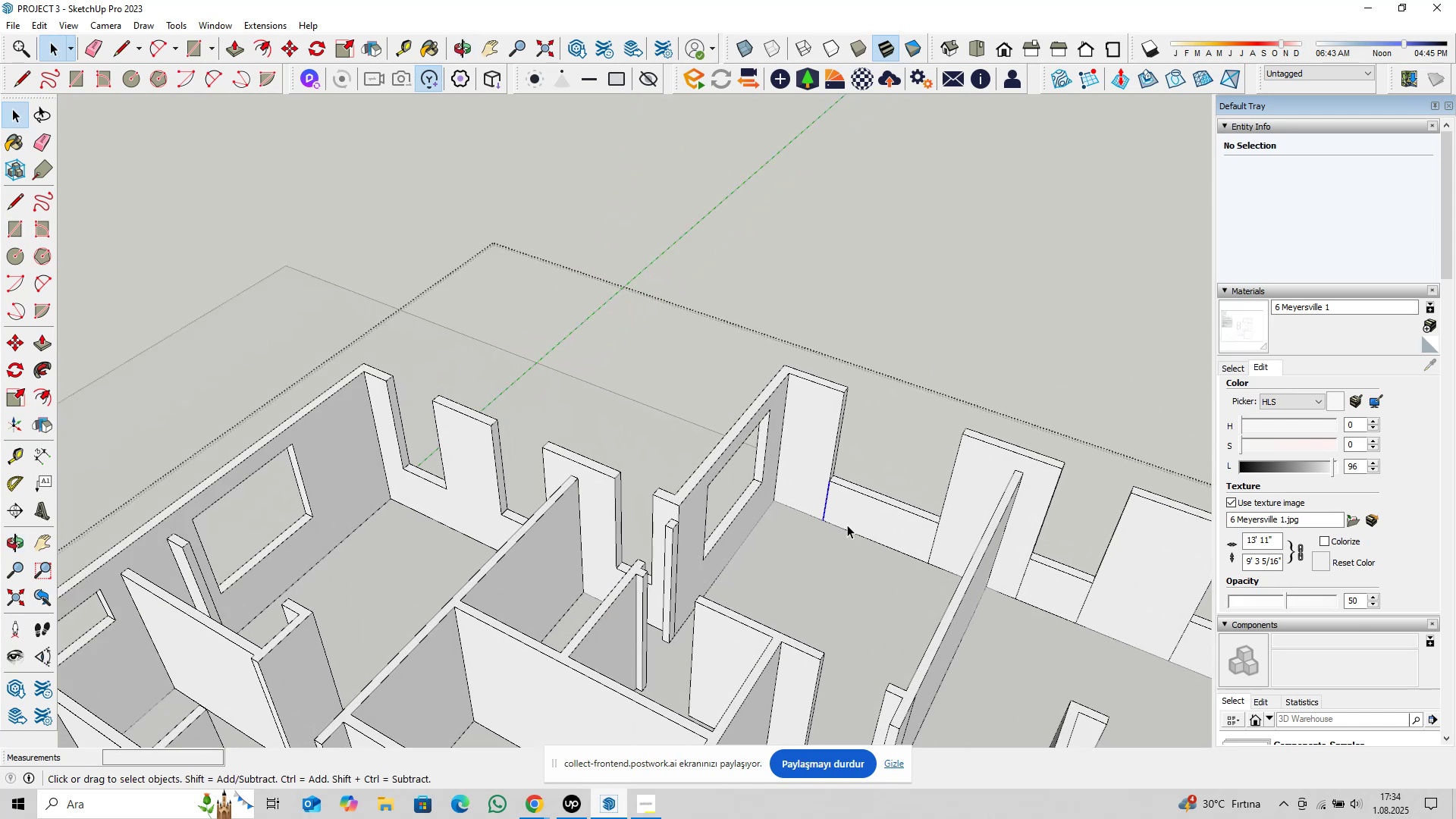 
key(Delete)
 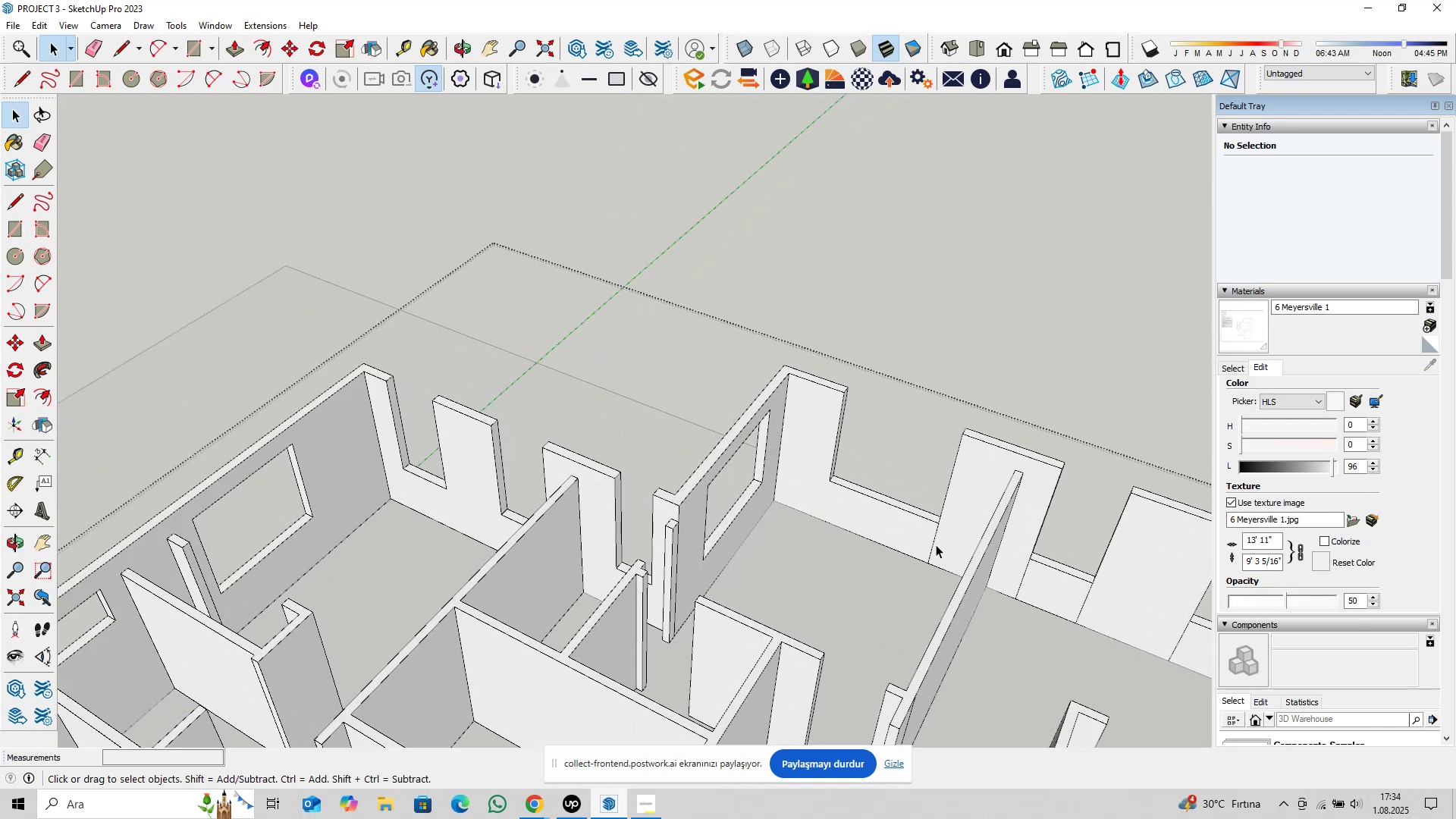 
left_click([934, 541])
 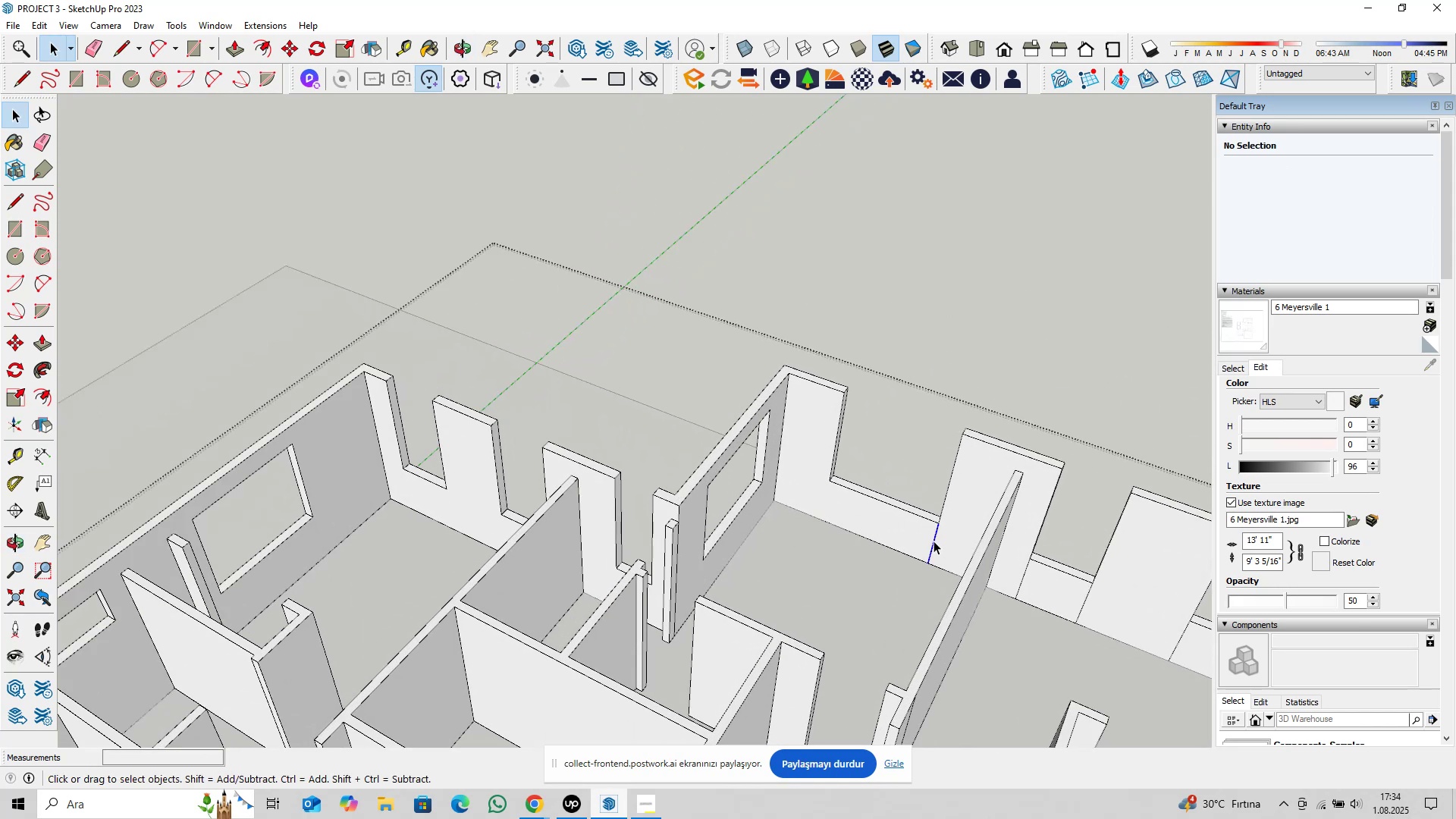 
scroll: coordinate [1031, 581], scroll_direction: down, amount: 2.0
 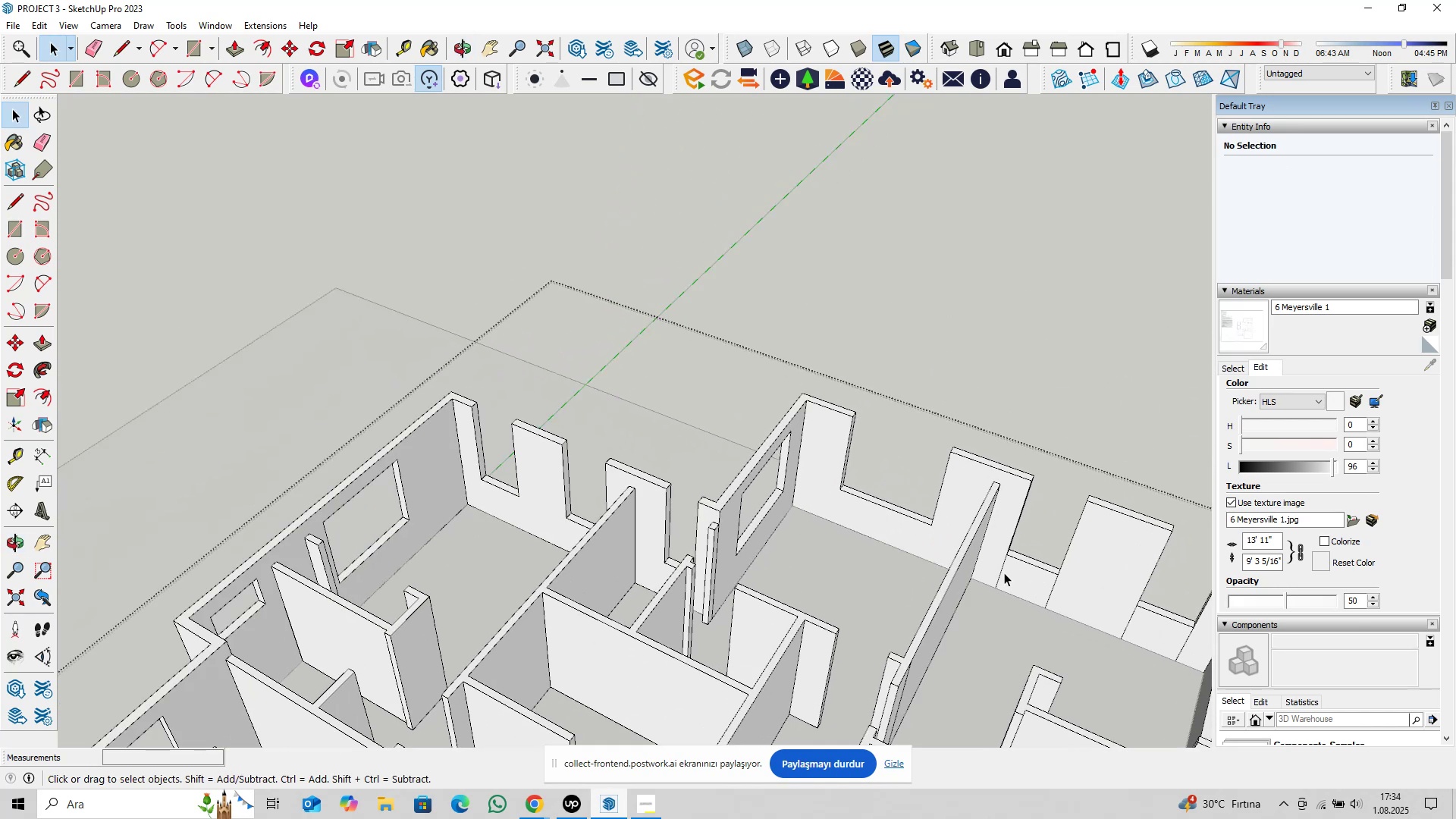 
key(Delete)
 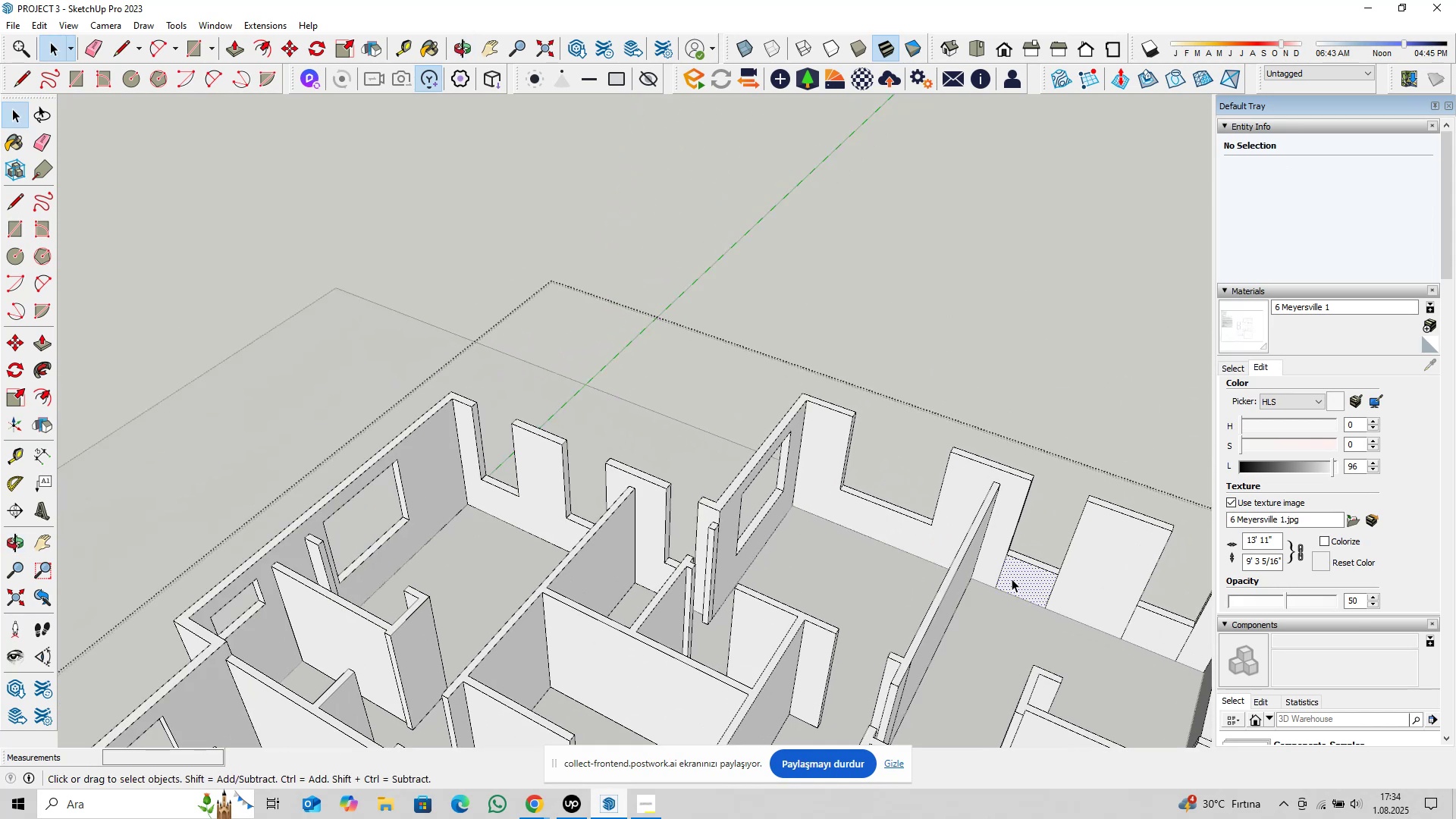 
double_click([1003, 570])
 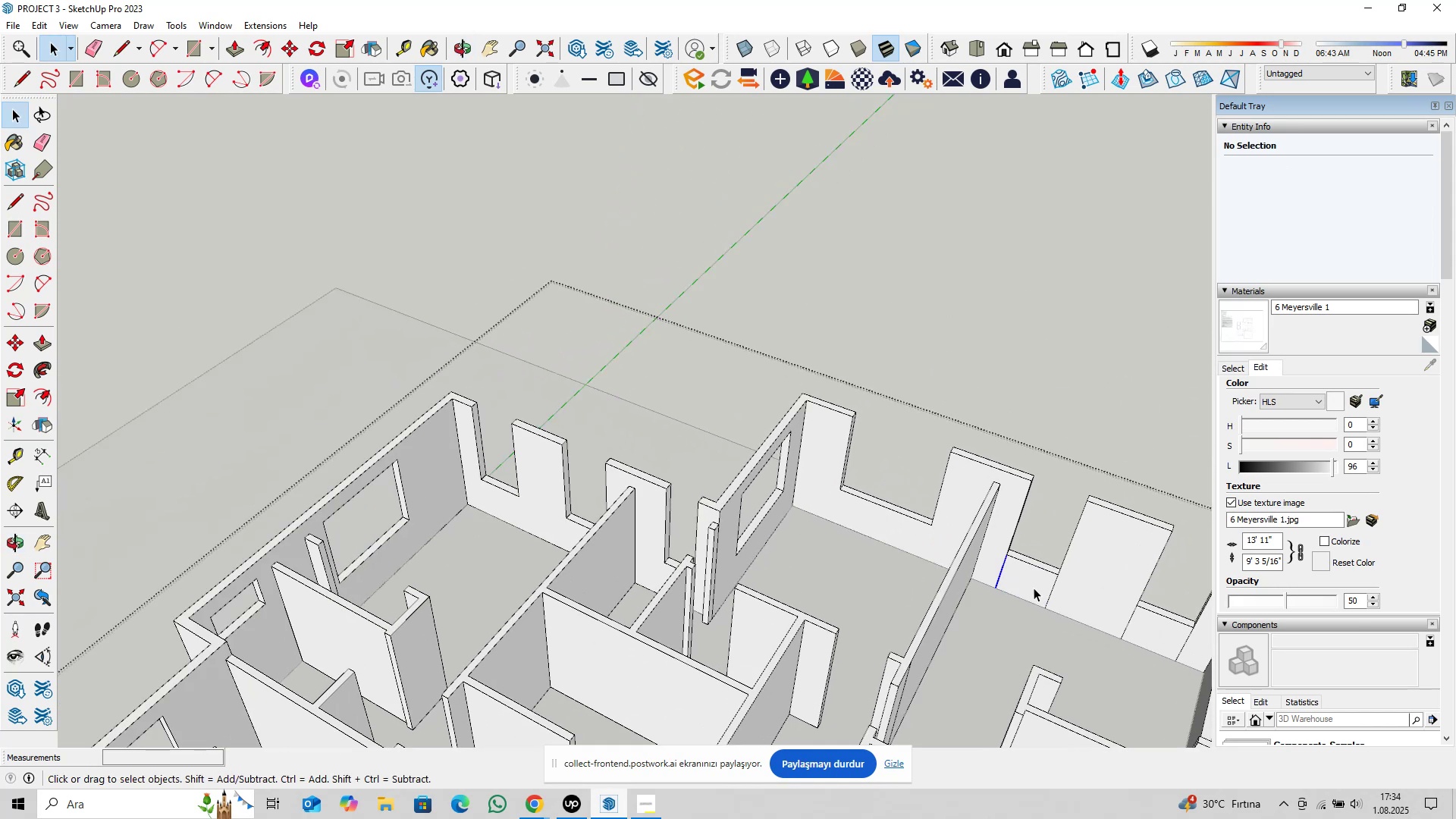 
key(Delete)
 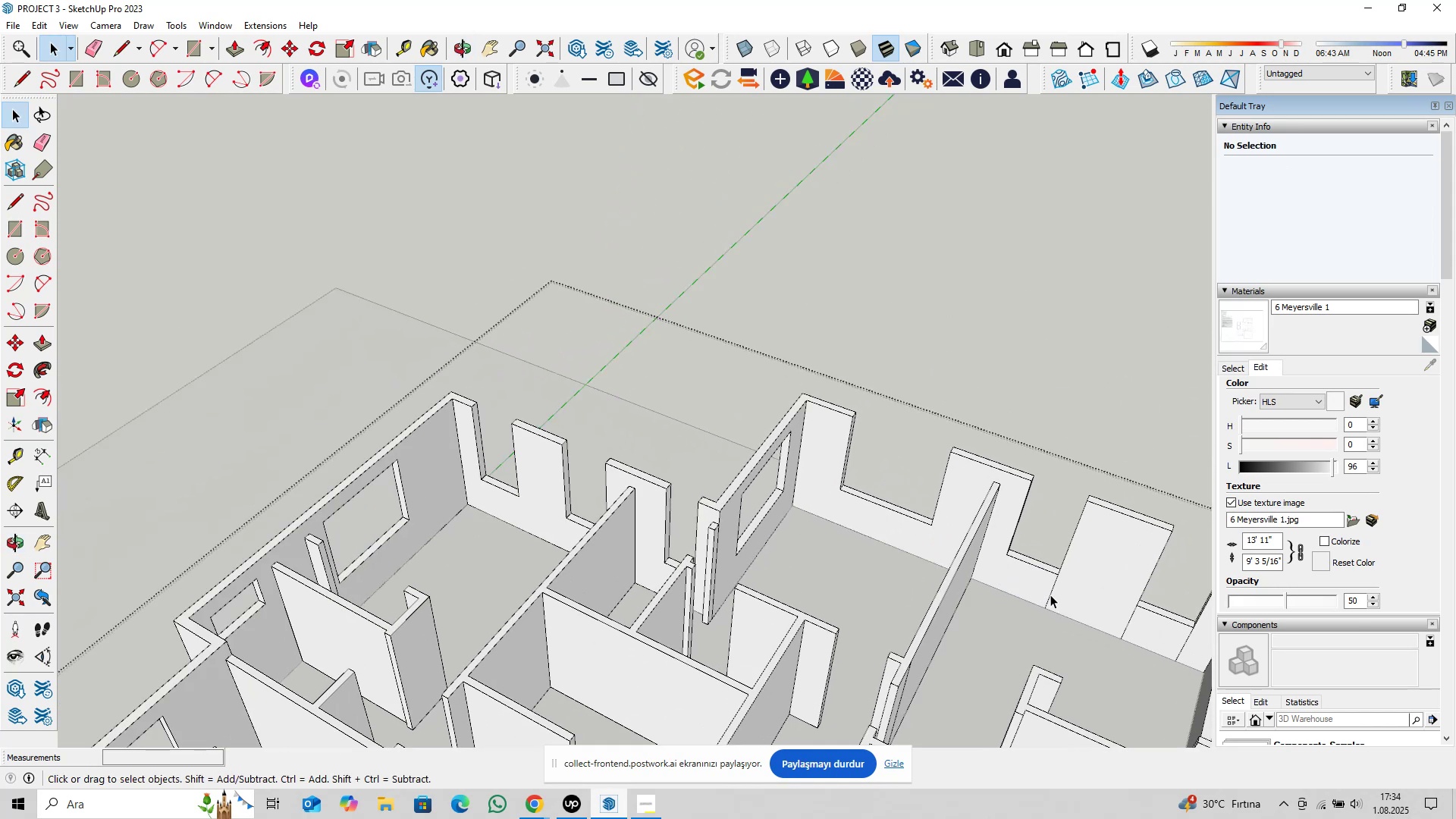 
left_click([1050, 595])
 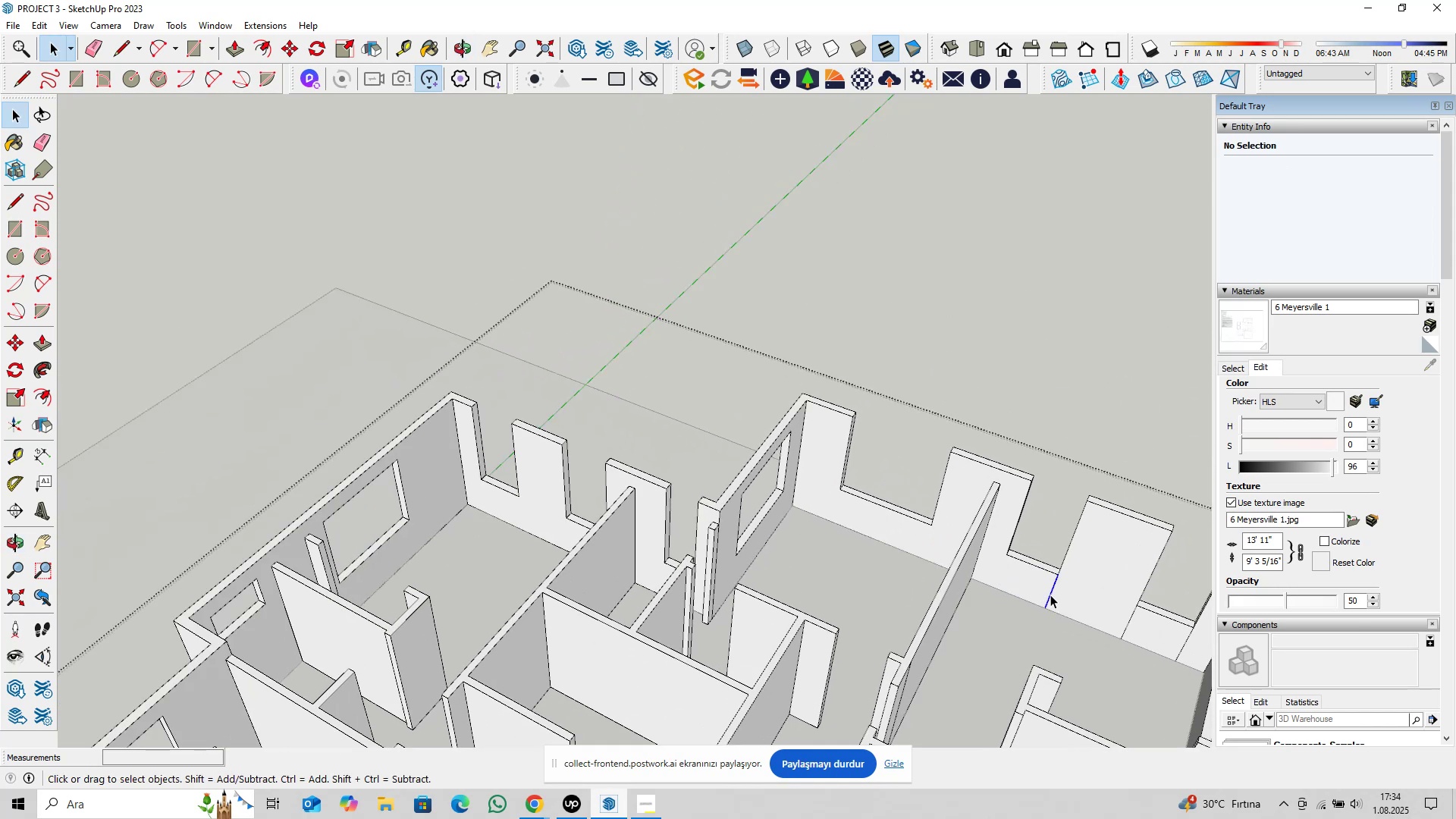 
key(Delete)
 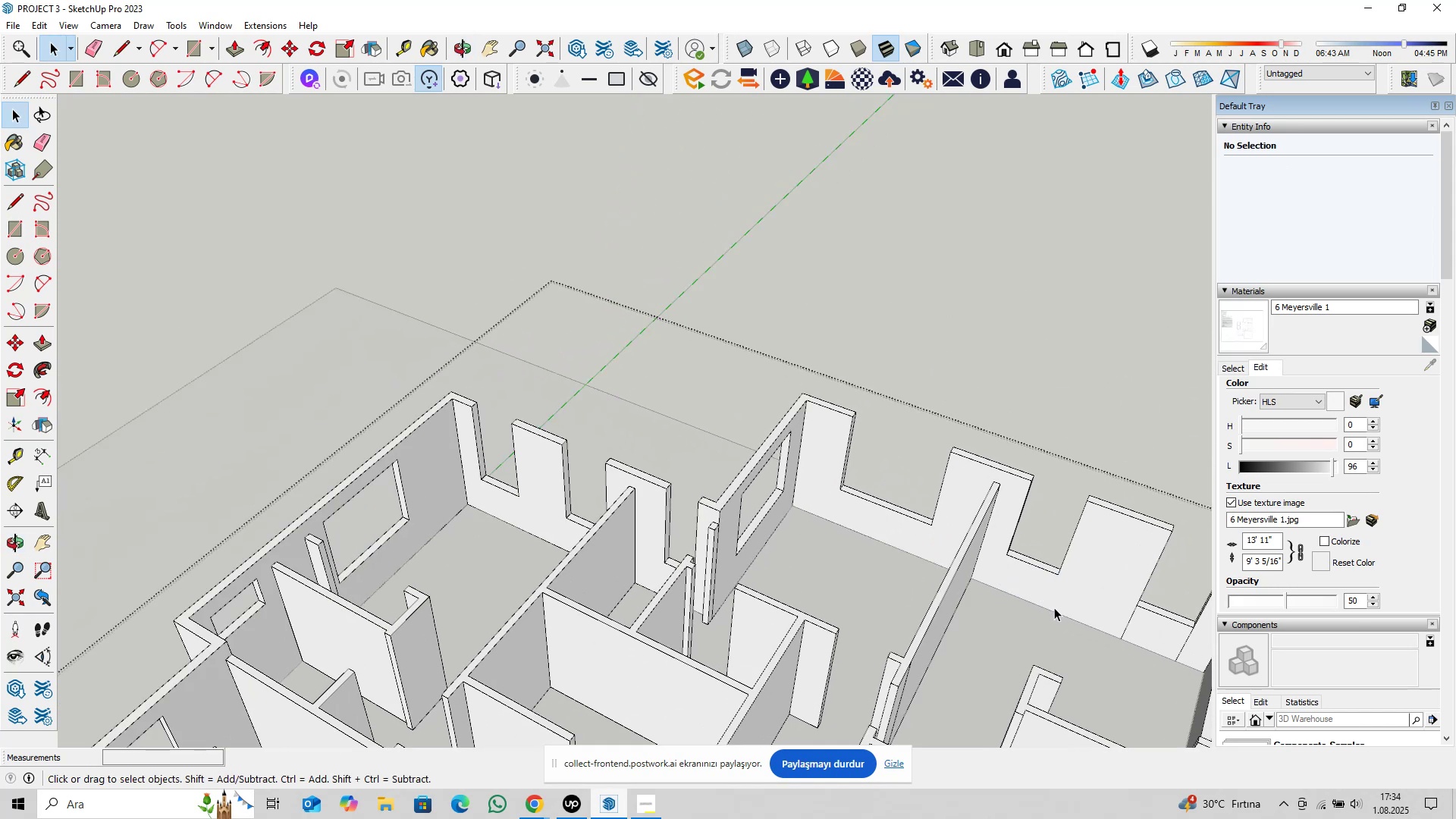 
hold_key(key=ShiftLeft, duration=0.48)
 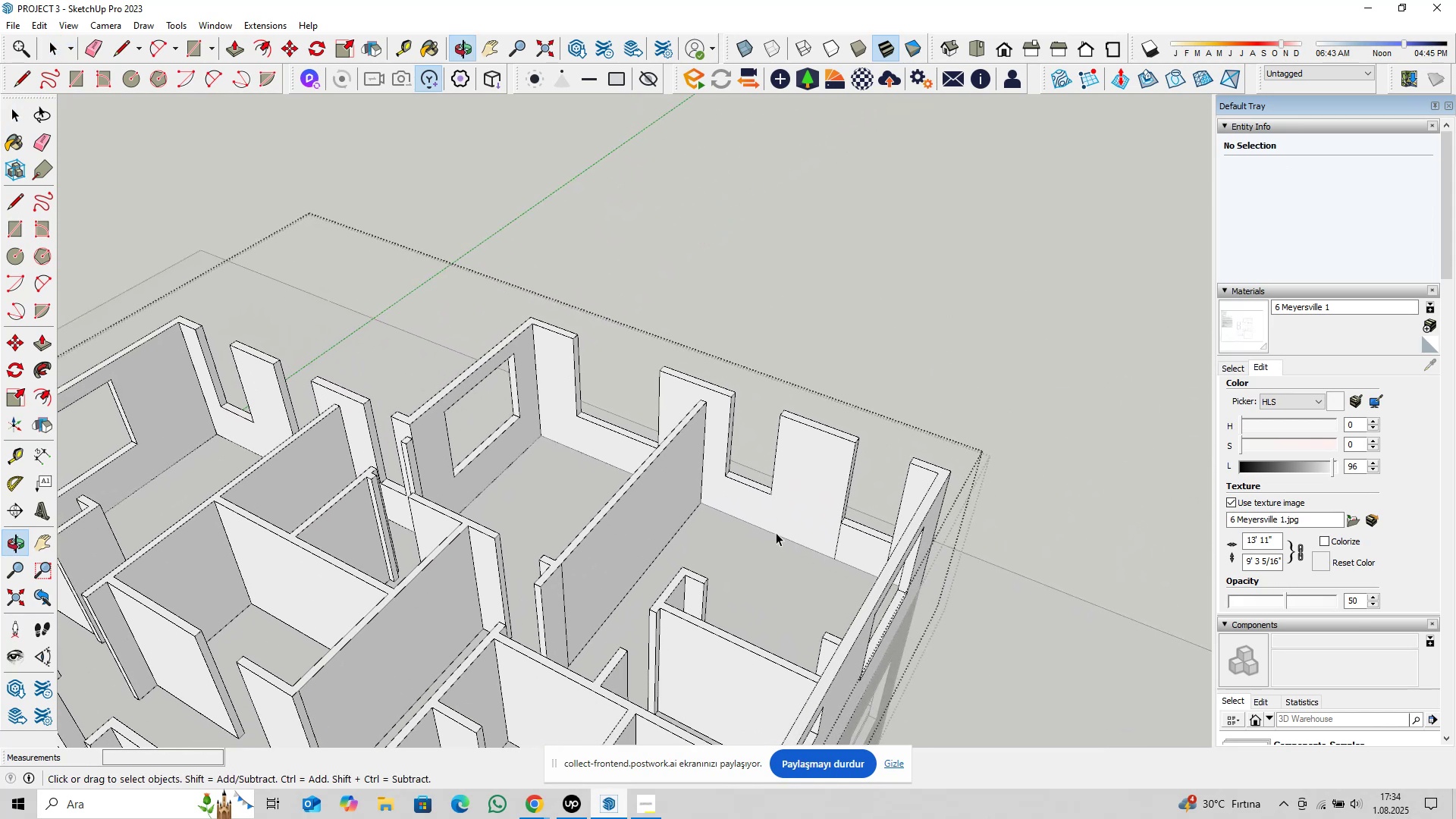 
scroll: coordinate [801, 531], scroll_direction: up, amount: 1.0
 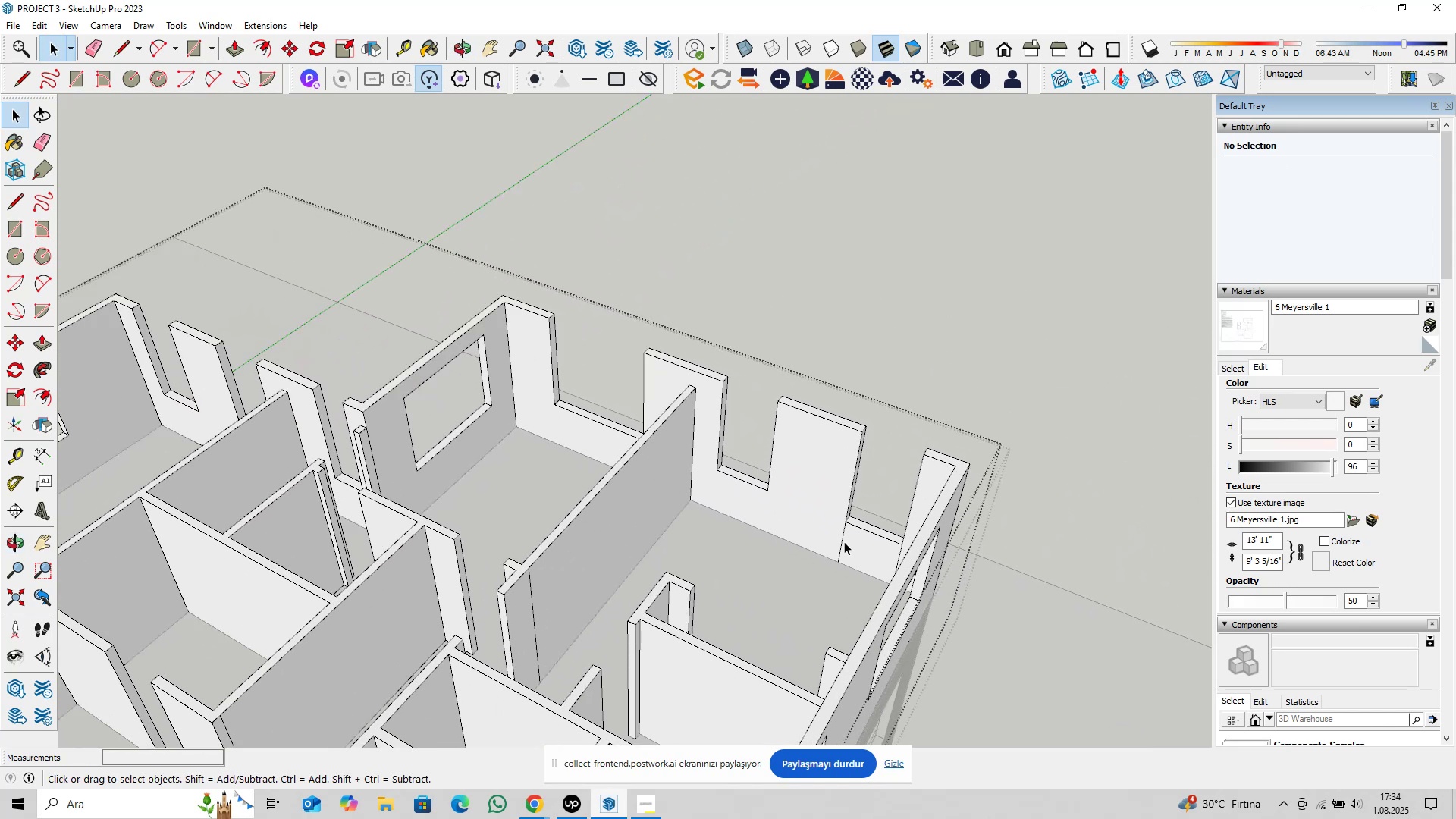 
left_click([843, 541])
 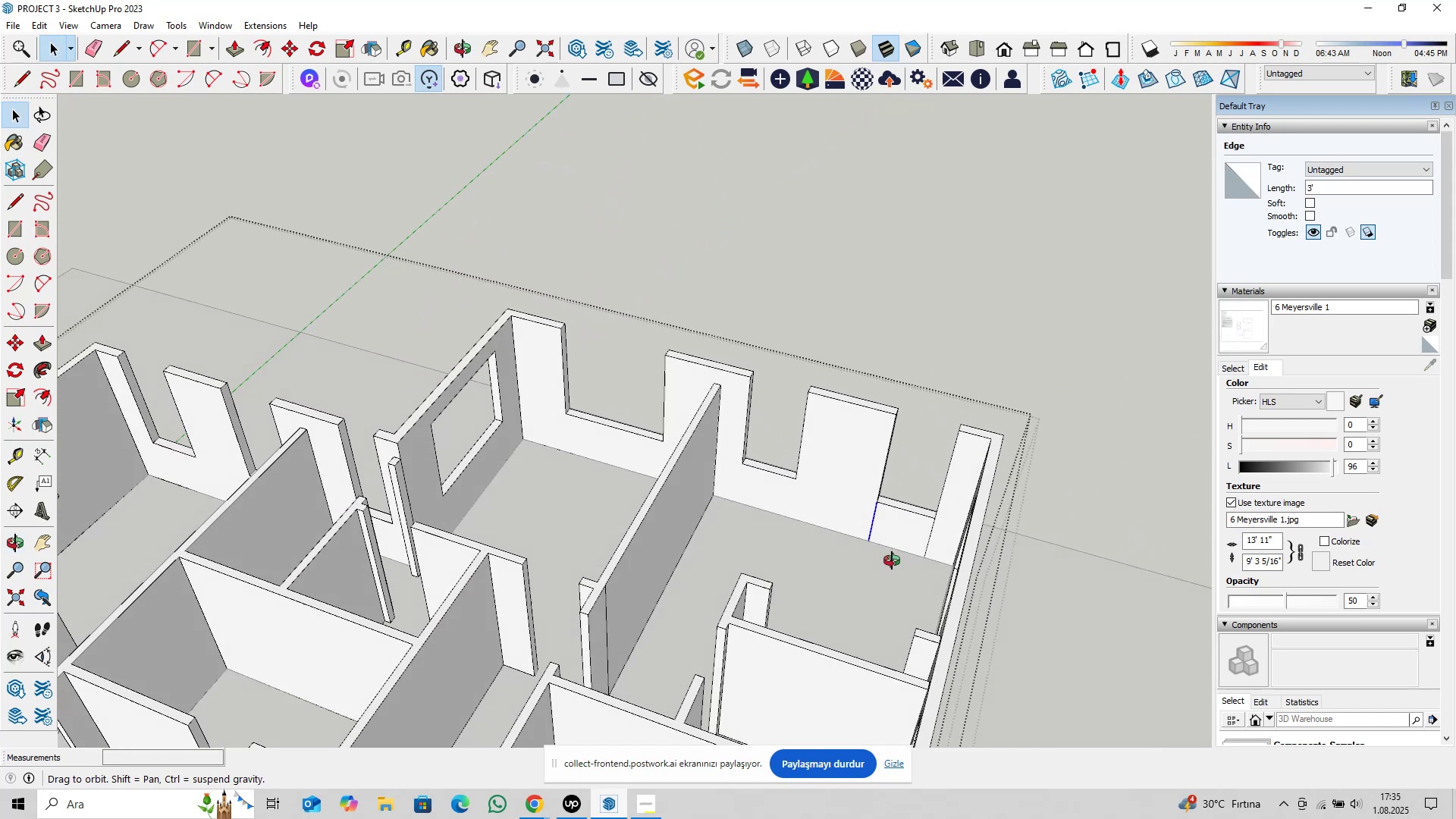 
key(Delete)
 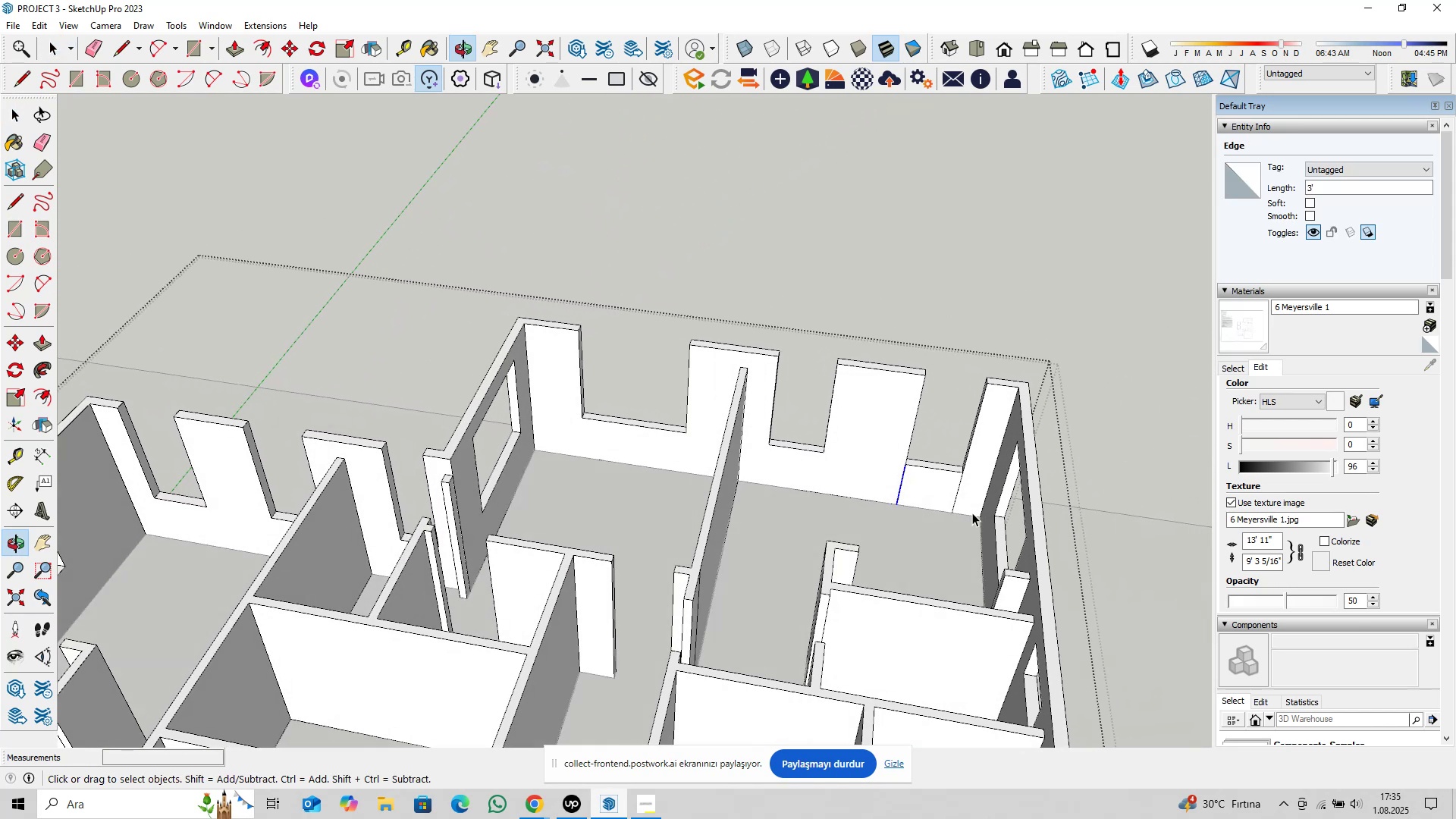 
scroll: coordinate [972, 509], scroll_direction: up, amount: 1.0
 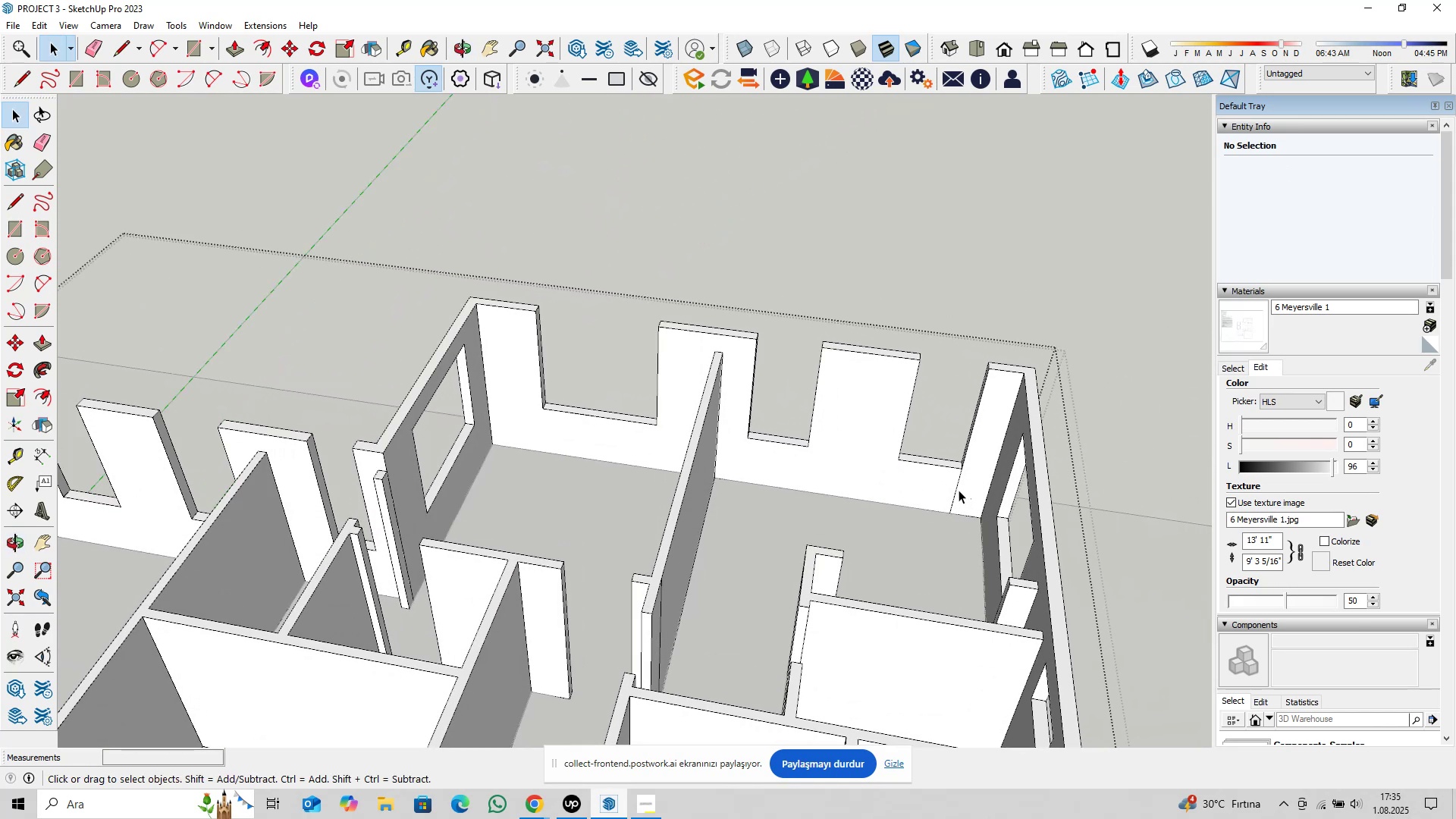 
left_click([956, 490])
 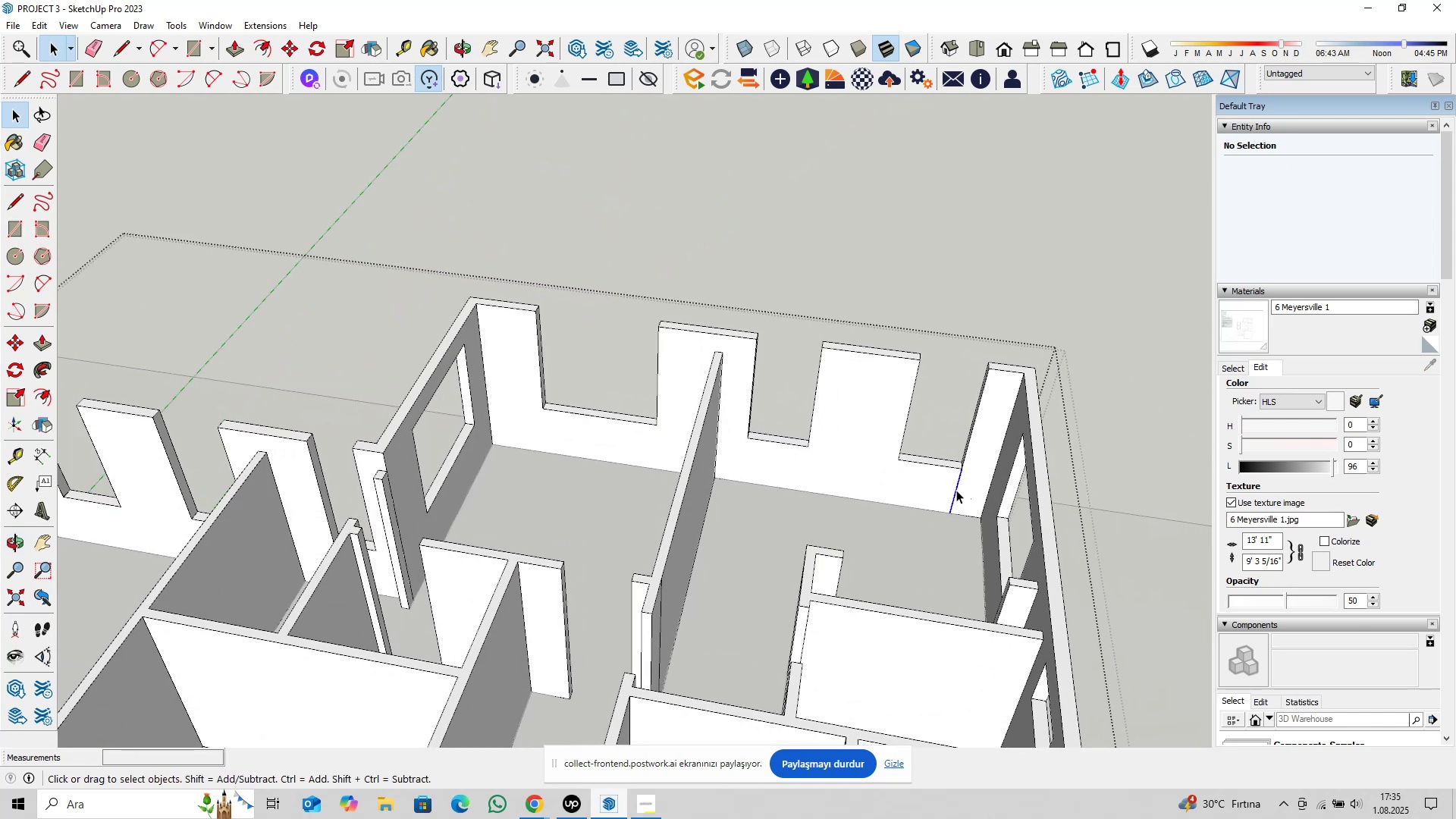 
key(Delete)
 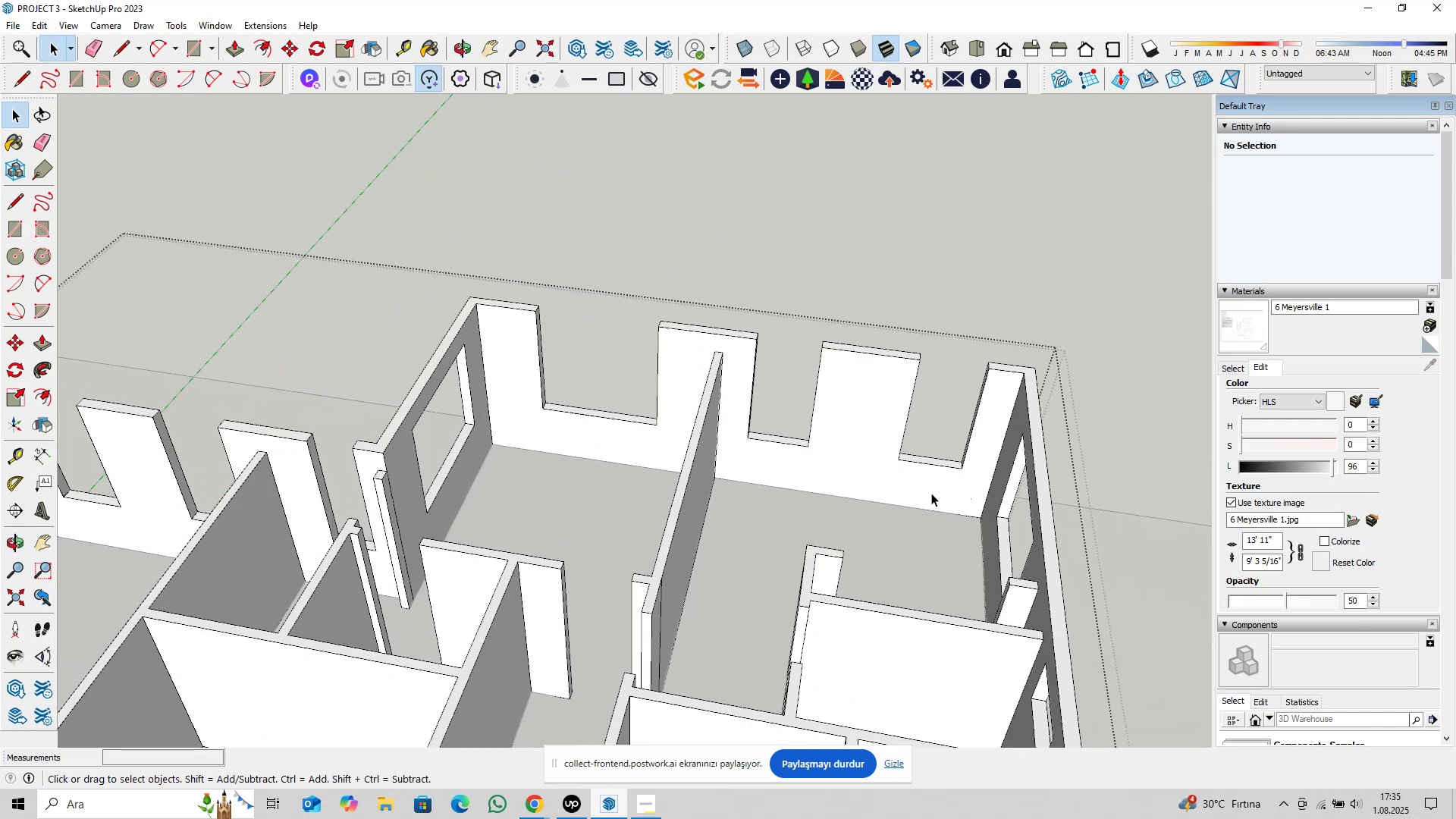 
scroll: coordinate [896, 504], scroll_direction: down, amount: 4.0
 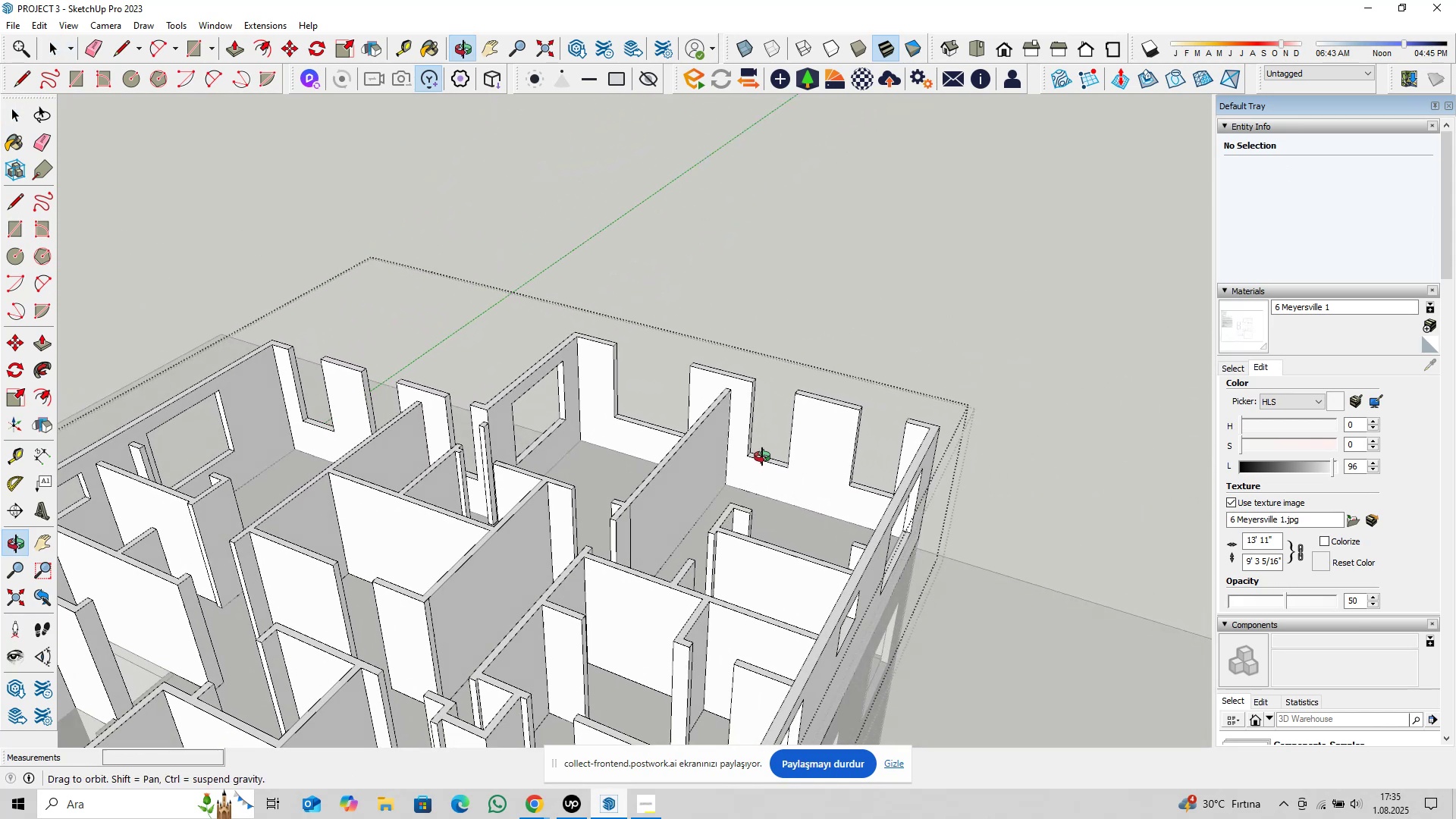 
key(Shift+ShiftLeft)
 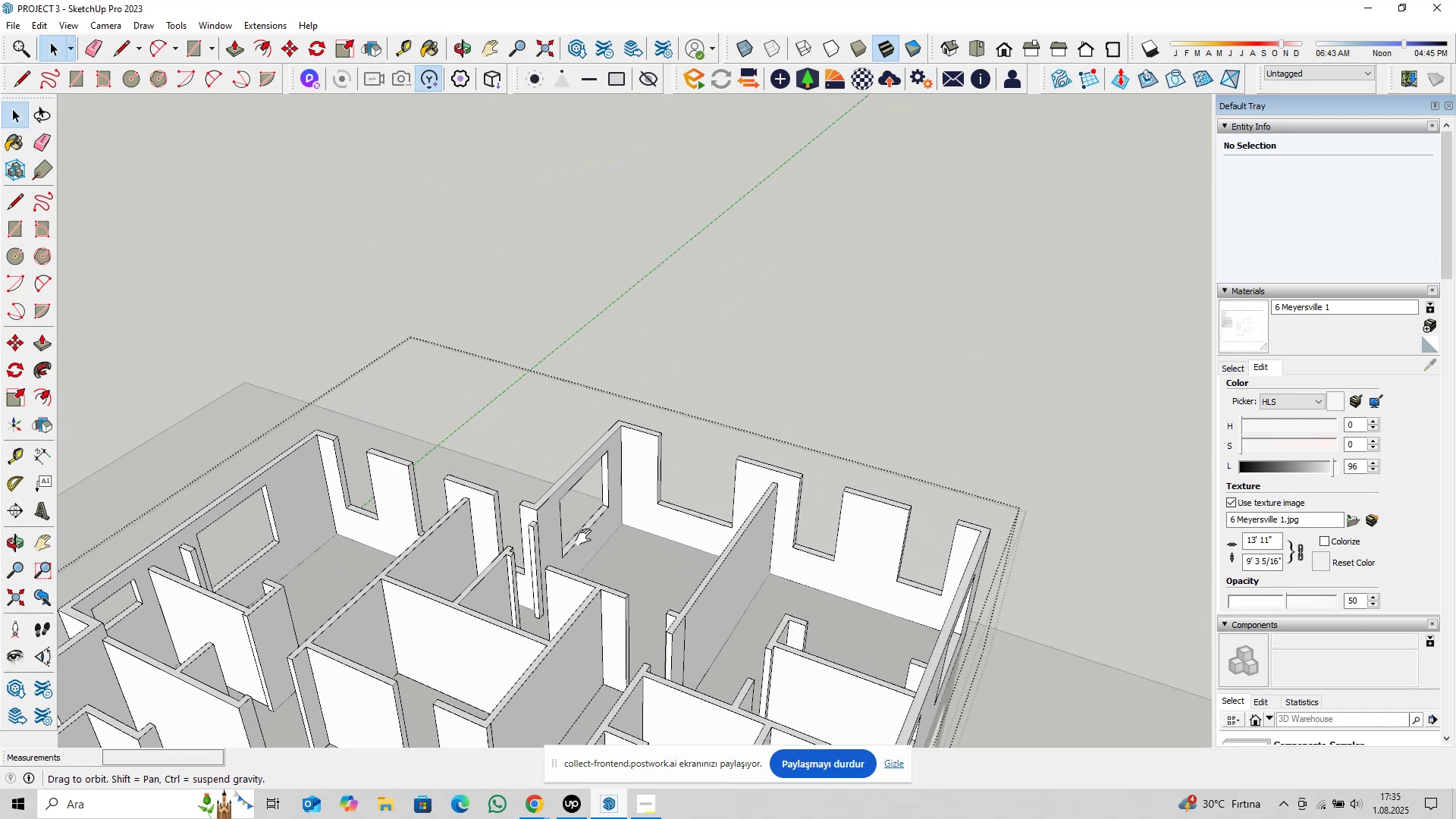 
scroll: coordinate [340, 439], scroll_direction: up, amount: 6.0
 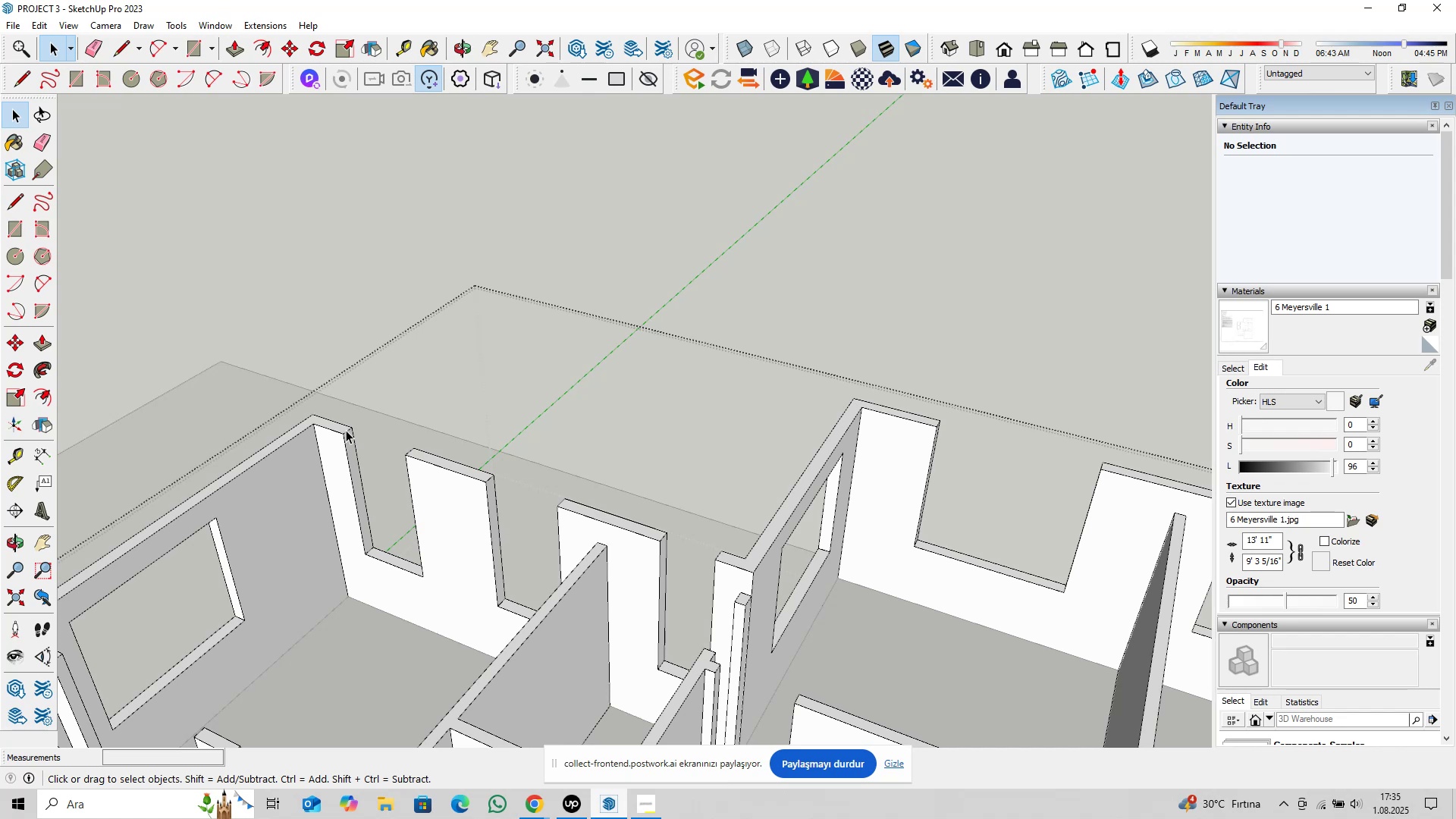 
key(Control+S)
 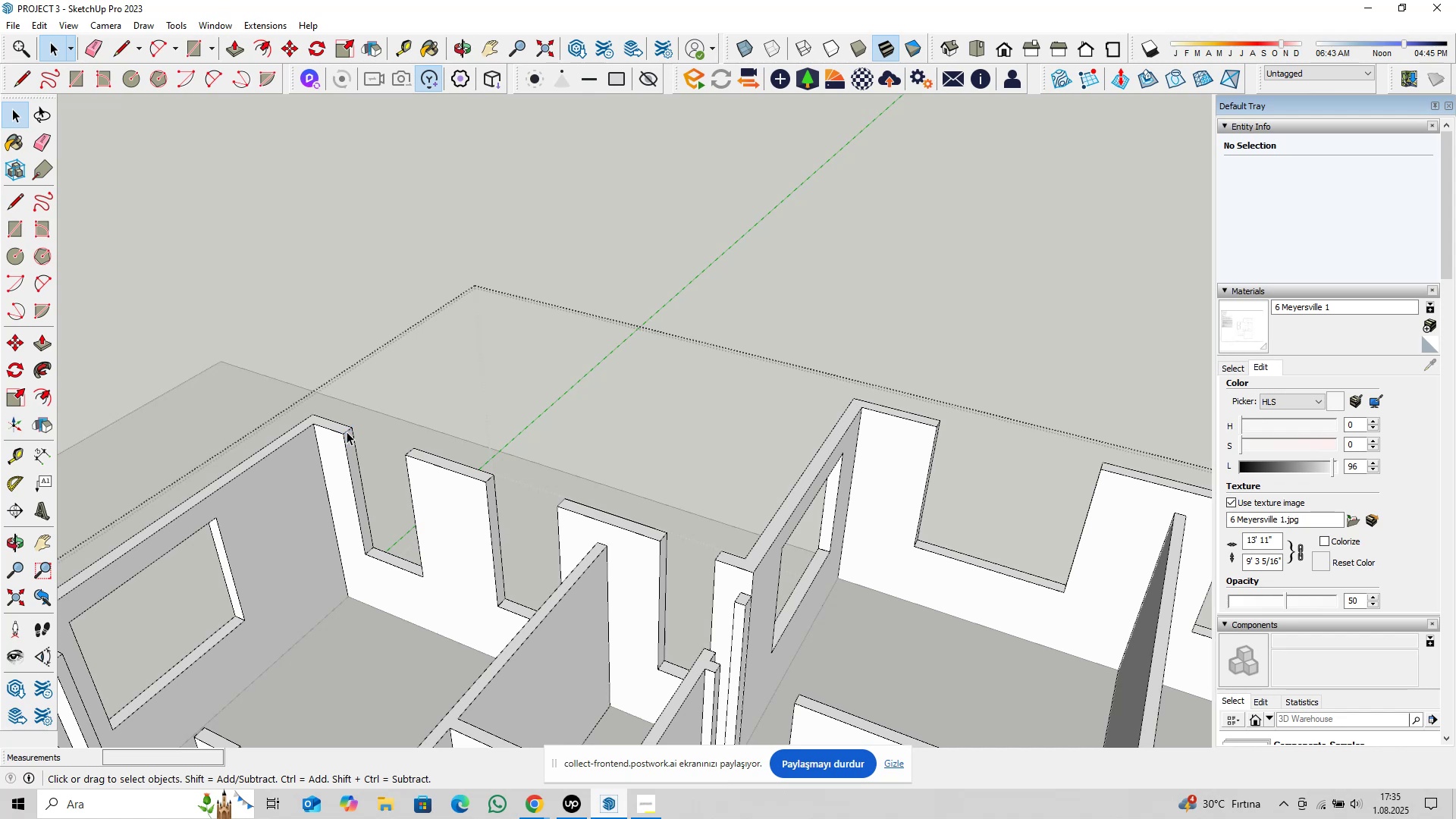 
left_click([347, 431])
 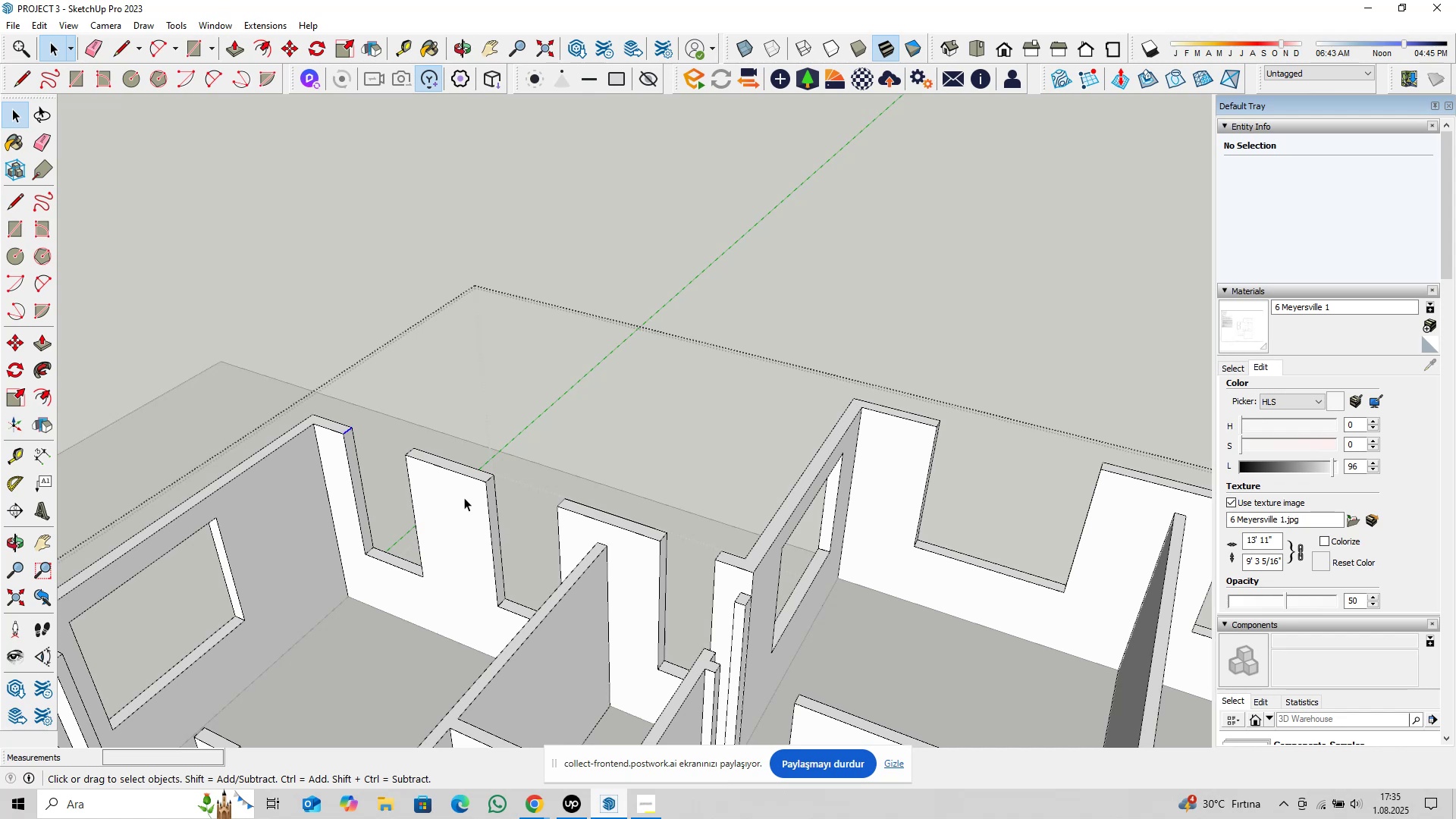 
scroll: coordinate [474, 494], scroll_direction: up, amount: 3.0
 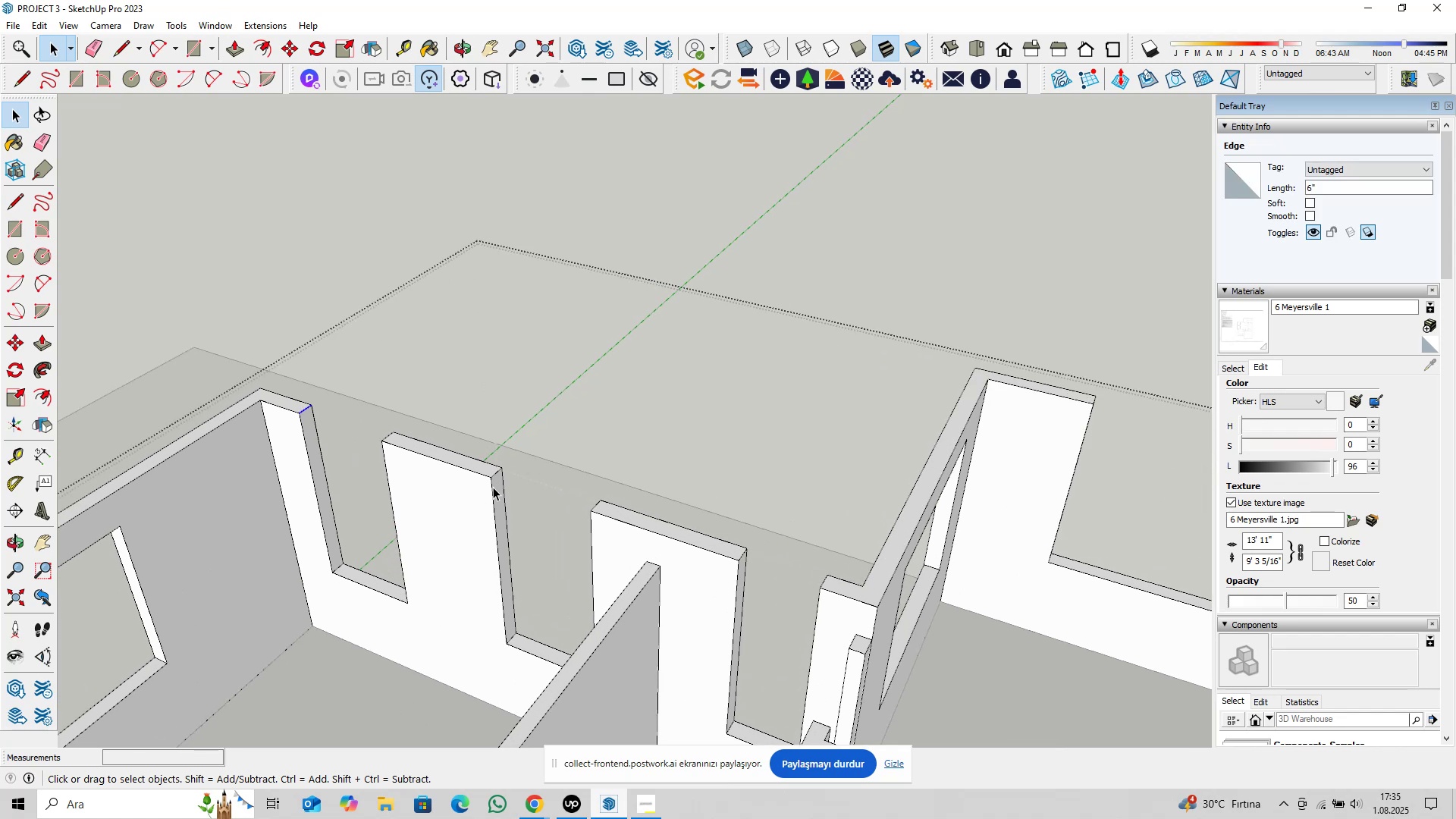 
hold_key(key=ControlLeft, duration=0.46)
left_click([494, 474])
 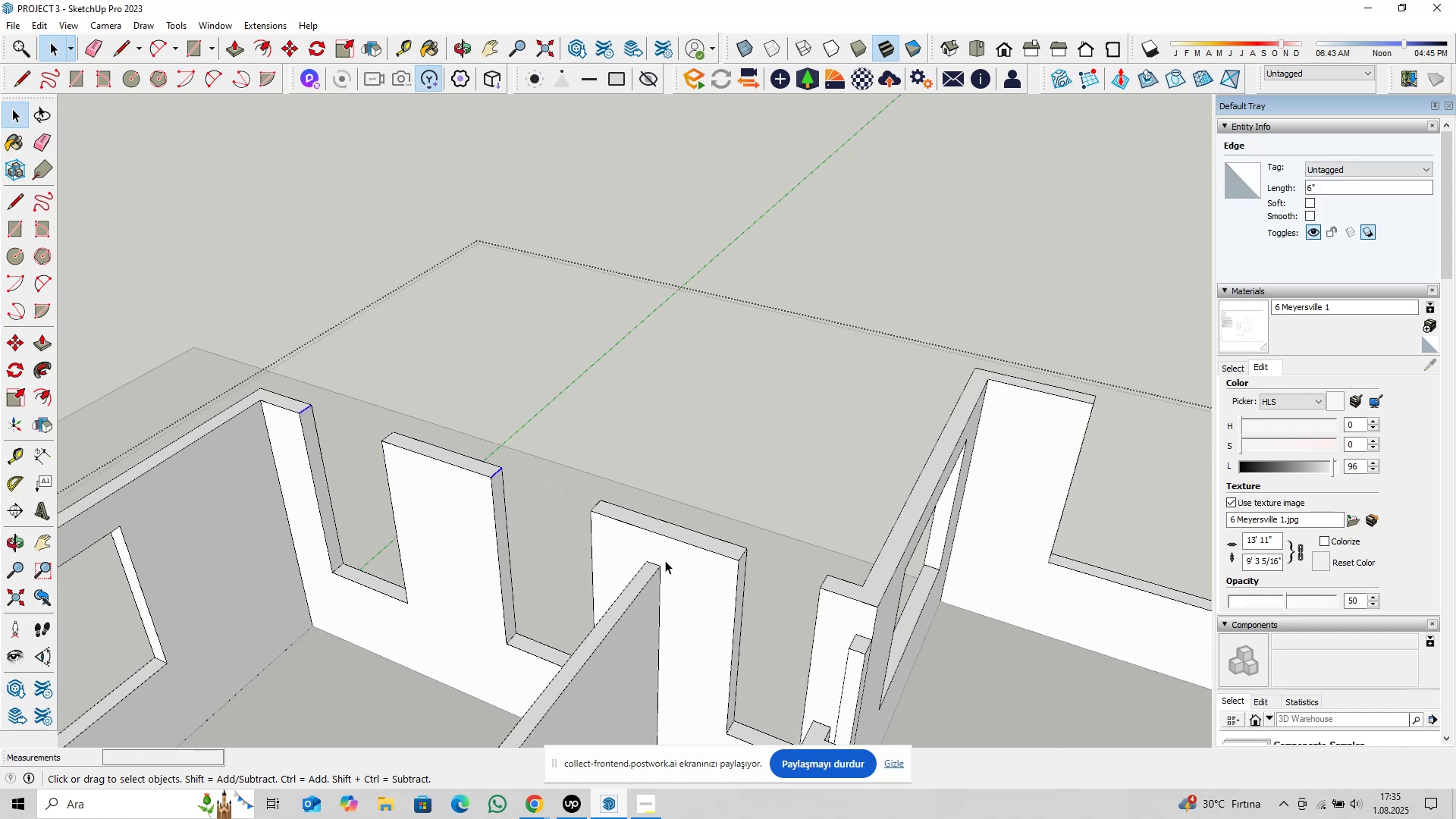 
key(Shift+ShiftLeft)
 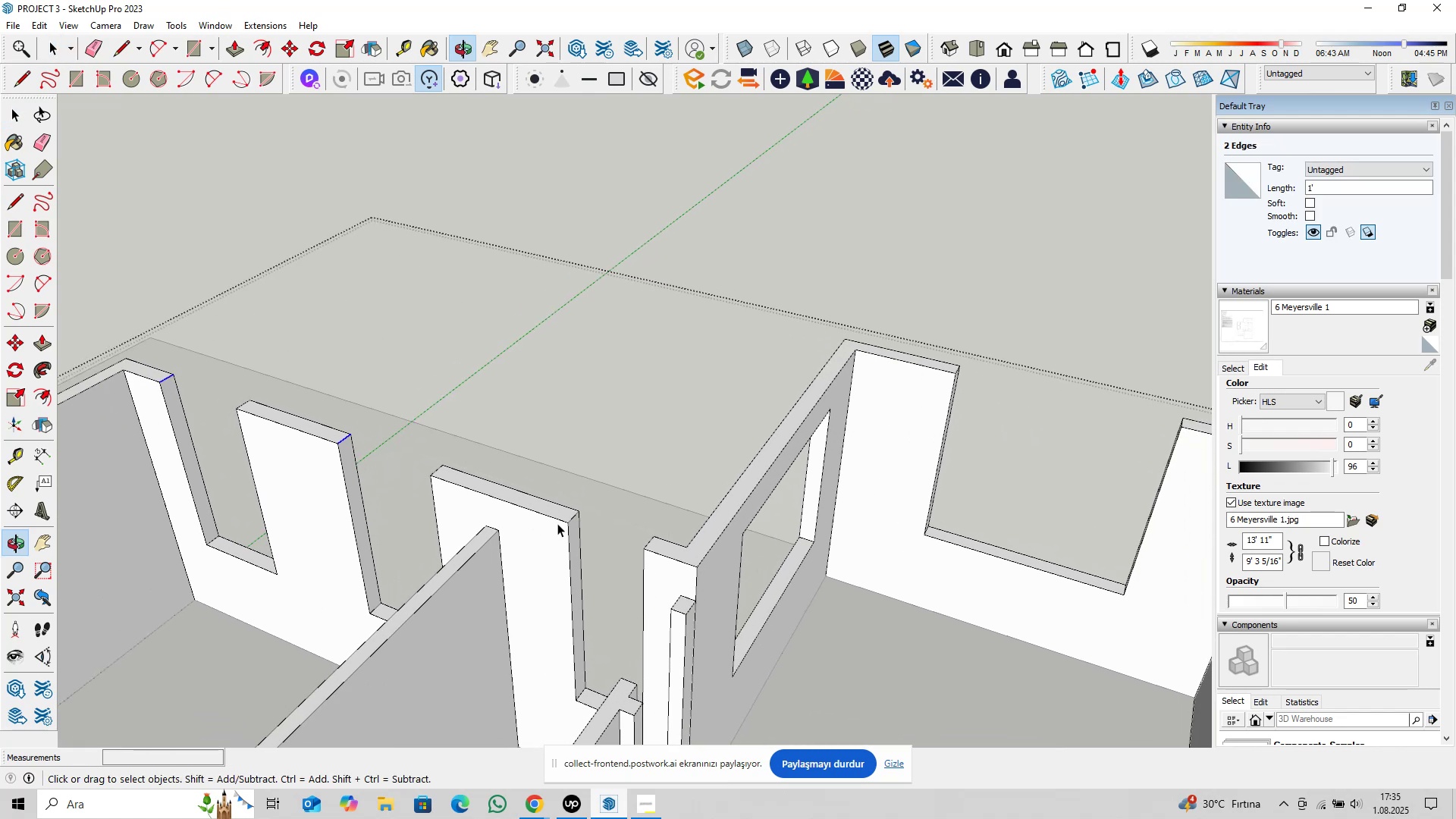 
hold_key(key=ControlLeft, duration=0.51)
left_click([574, 516])
 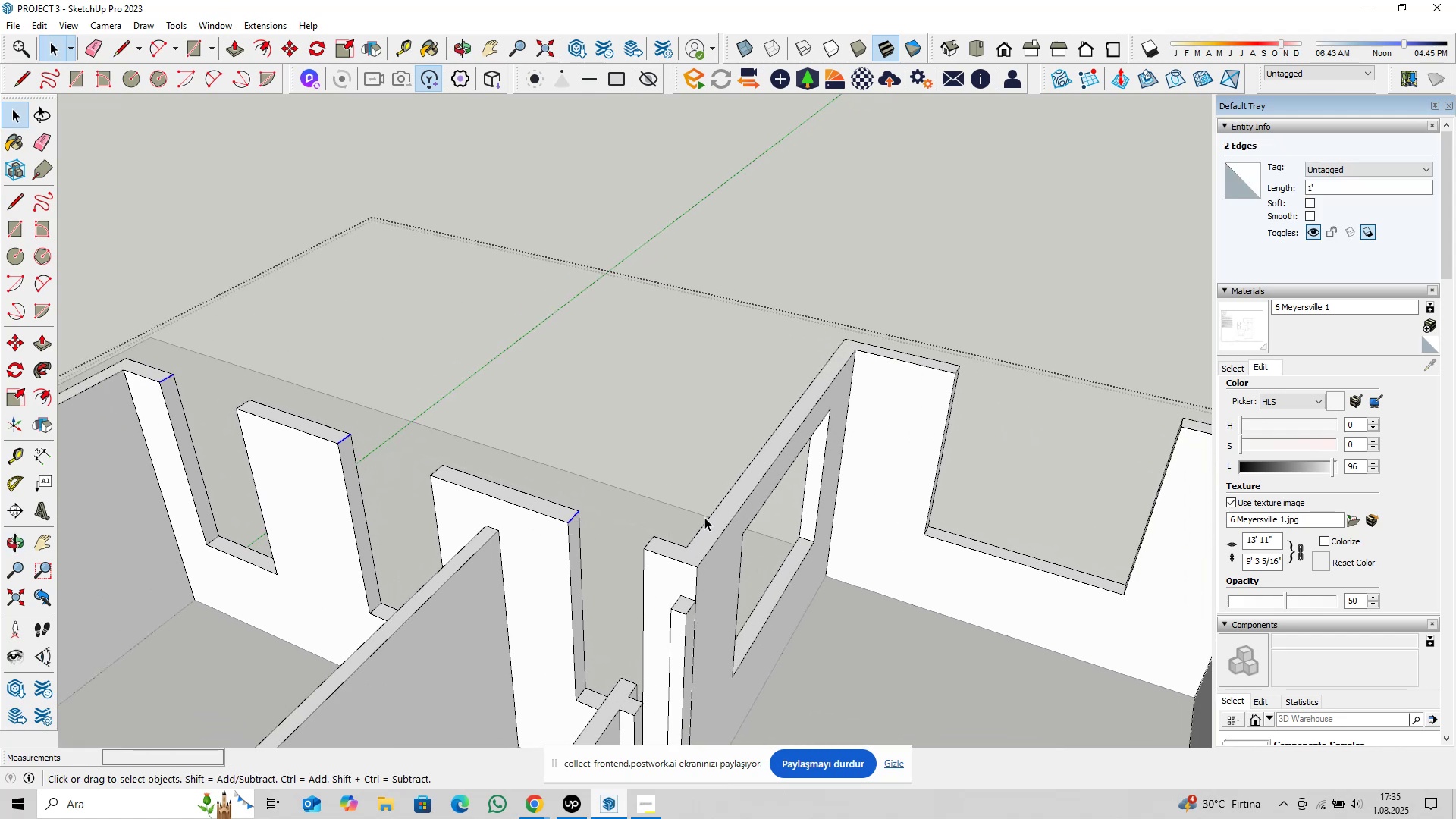 
hold_key(key=ShiftLeft, duration=0.34)
 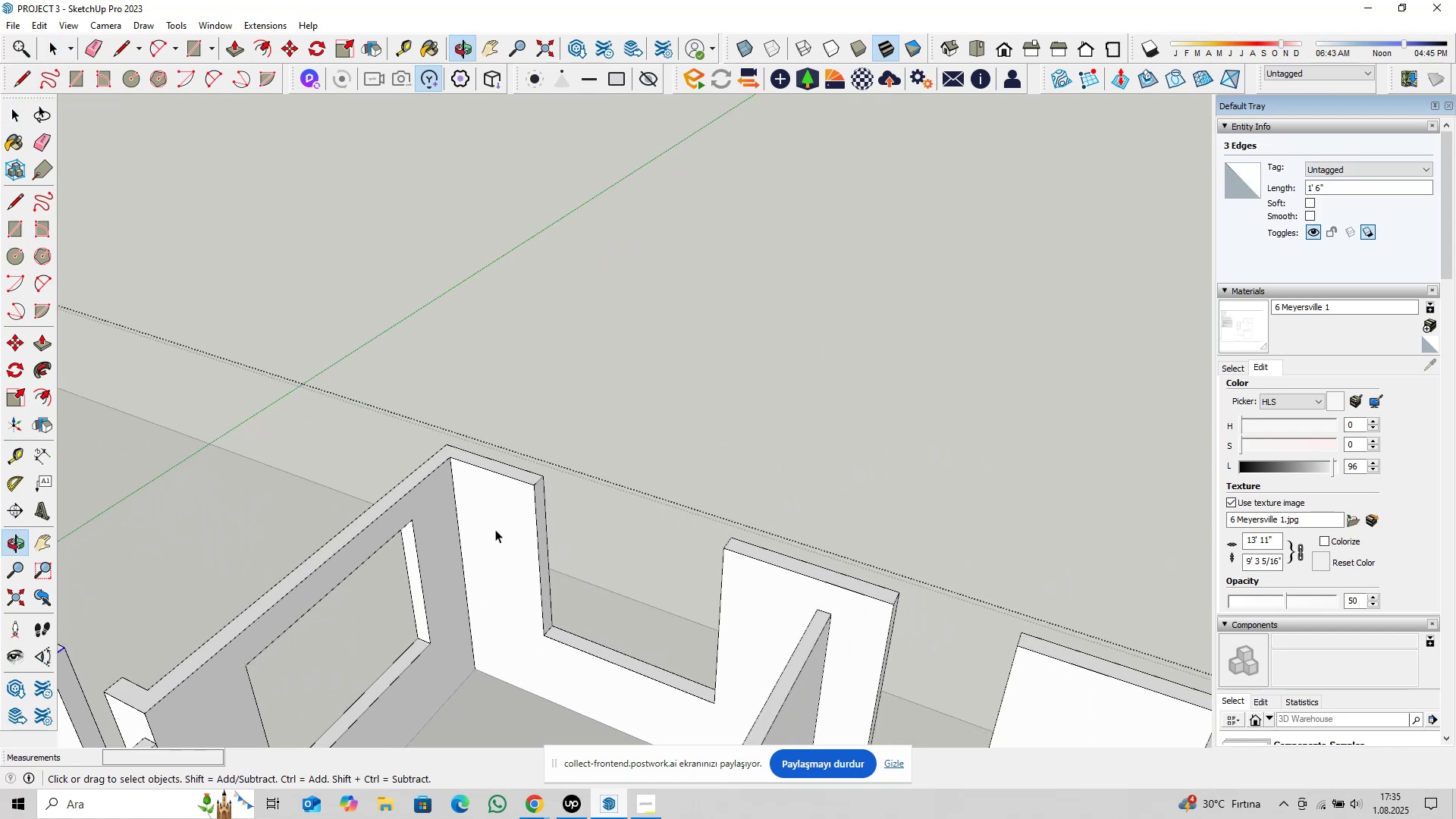 
scroll: coordinate [514, 497], scroll_direction: up, amount: 3.0
 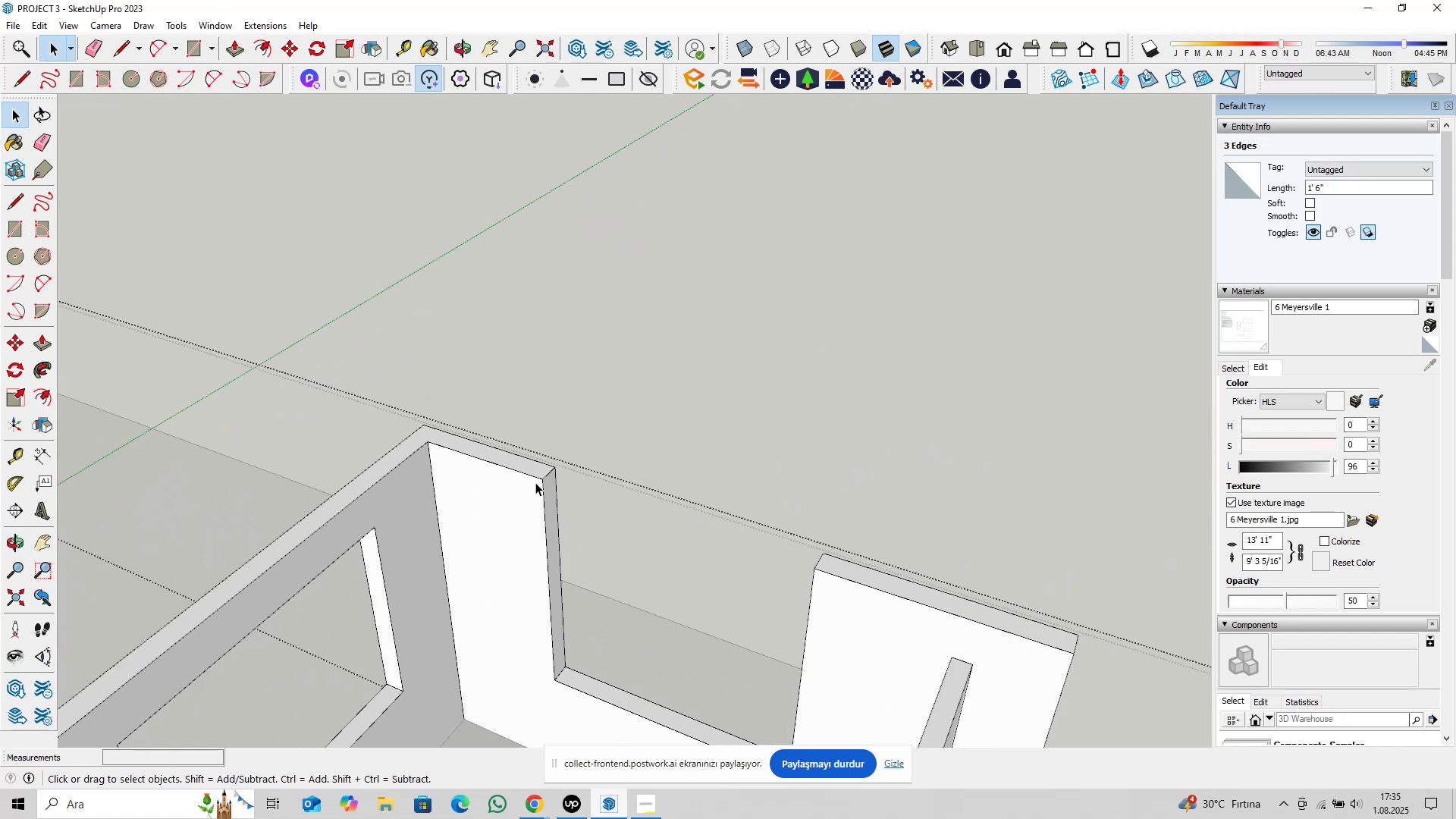 
hold_key(key=ControlLeft, duration=0.58)
left_click([544, 477])
 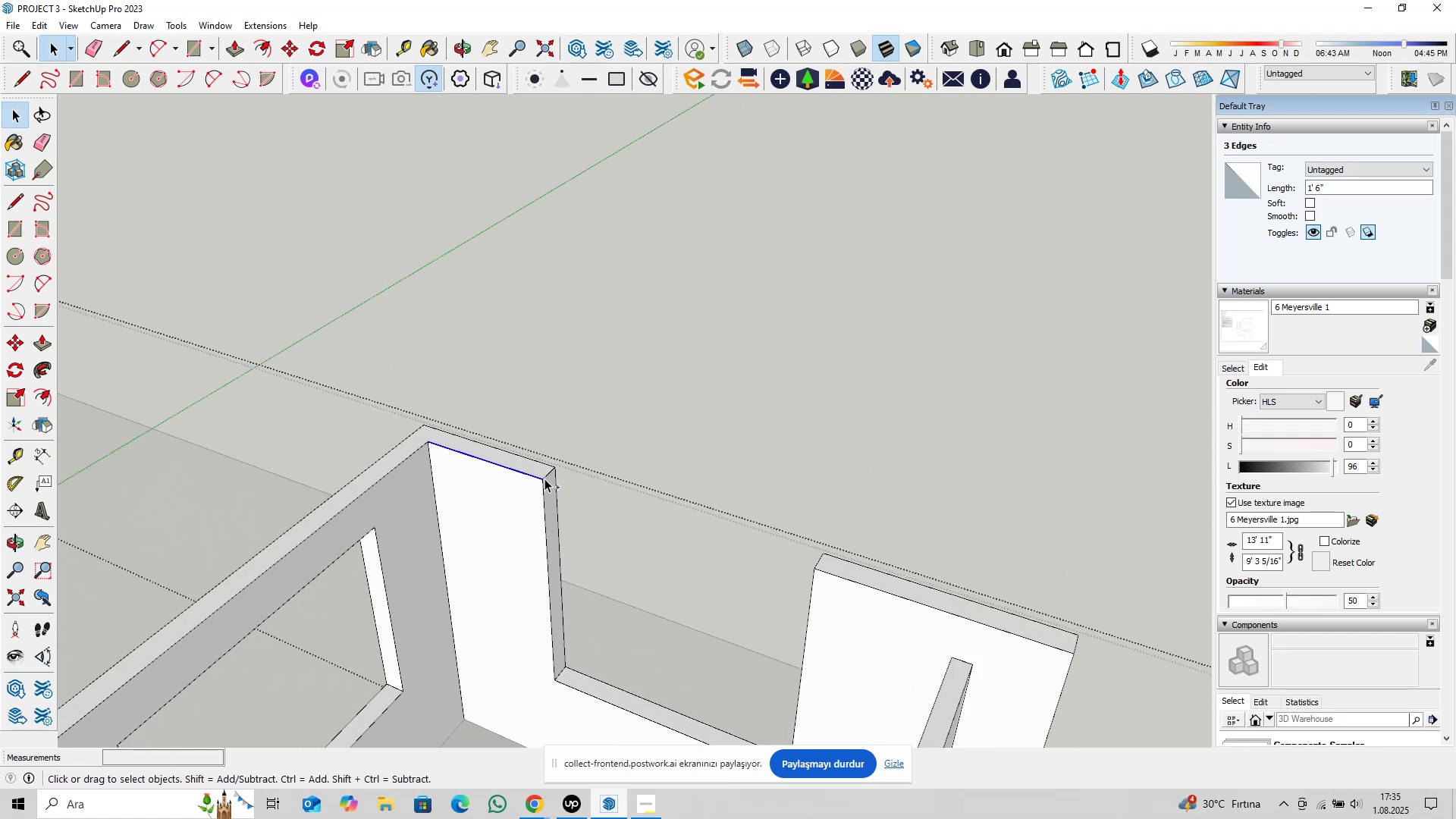 
hold_key(key=ControlLeft, duration=1.6)
scroll: coordinate [544, 488], scroll_direction: up, amount: 1.0
 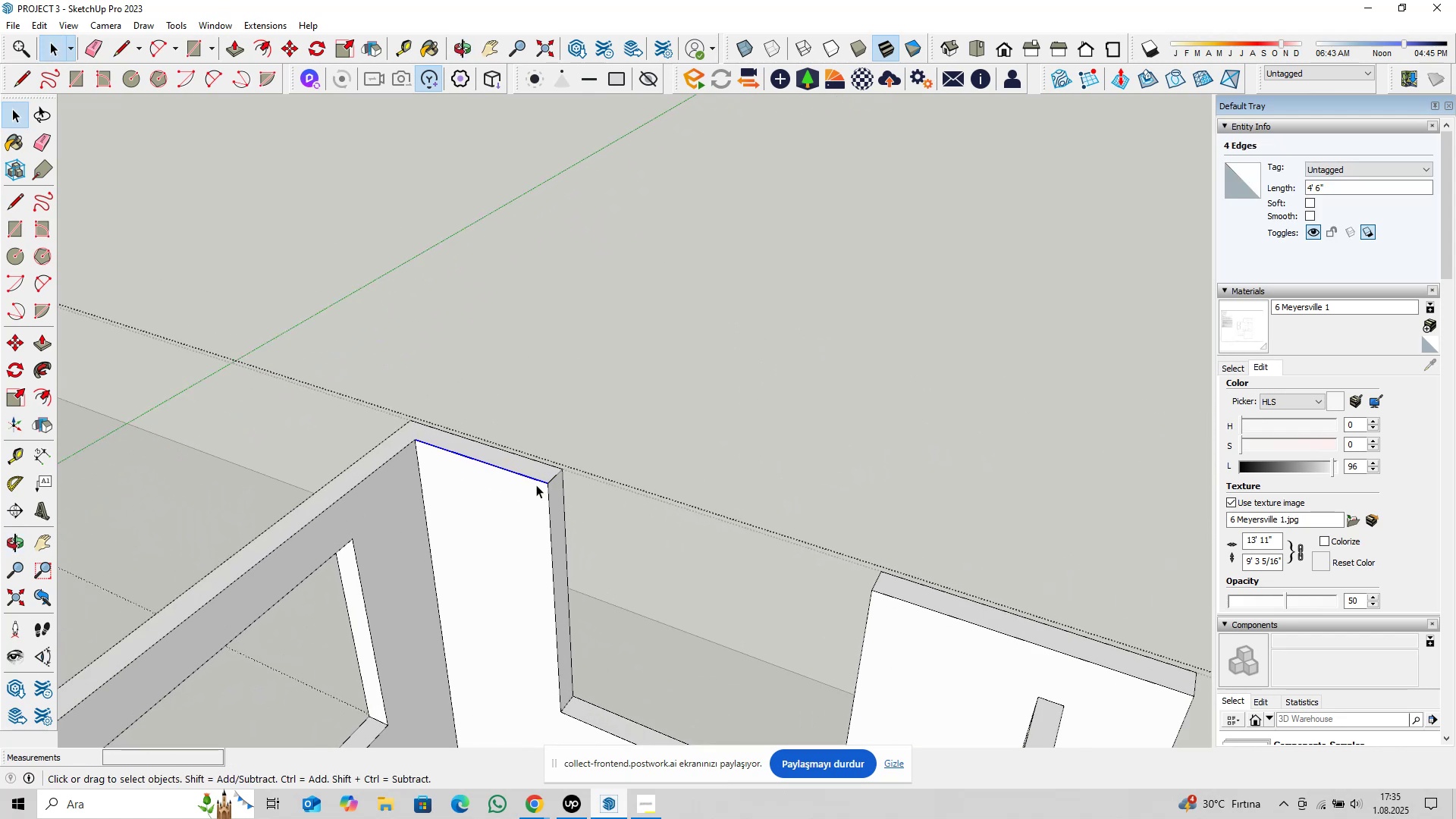 
hold_key(key=ShiftLeft, duration=0.47)
left_click([535, 478])
 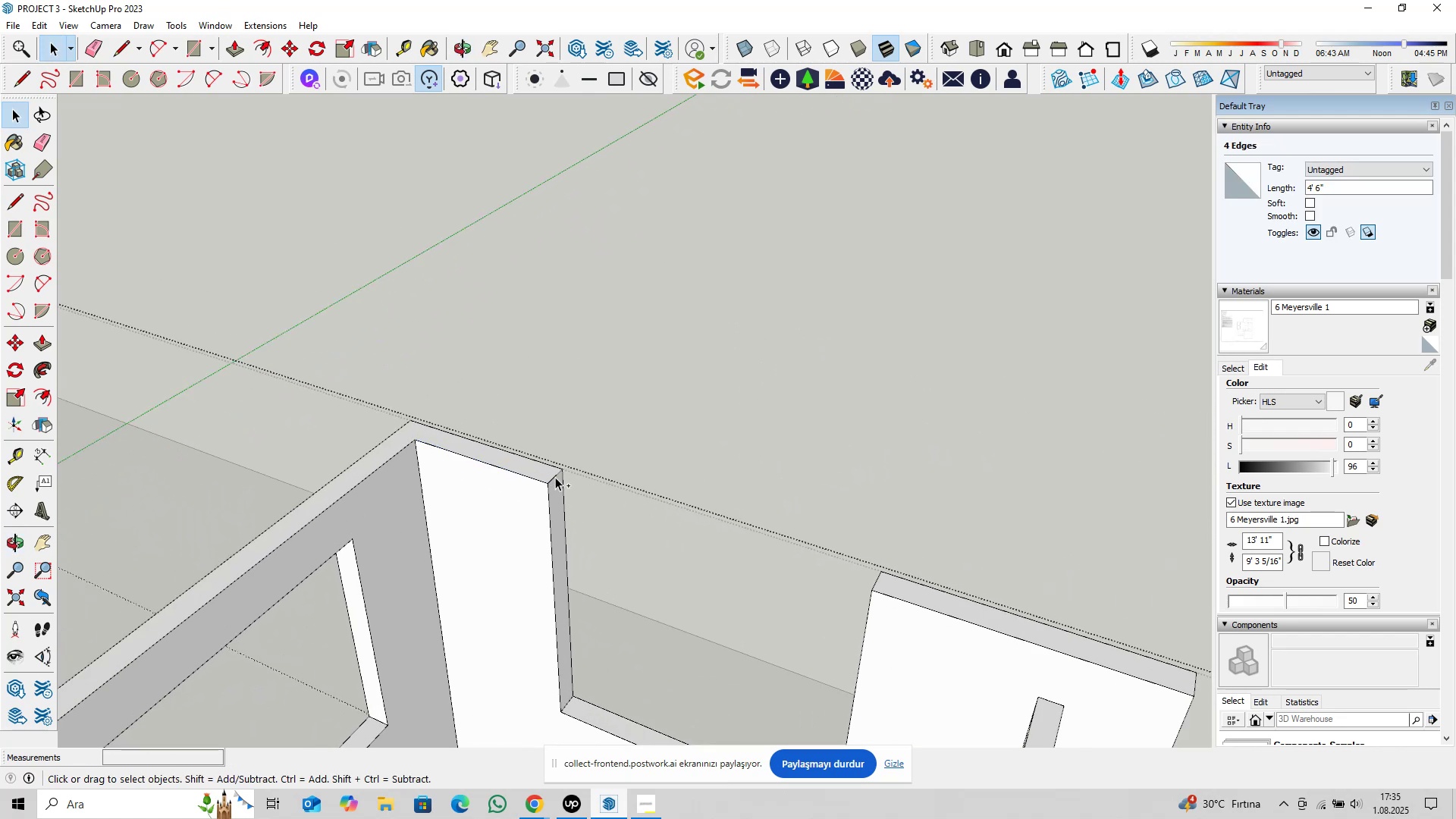 
left_click([555, 475])
 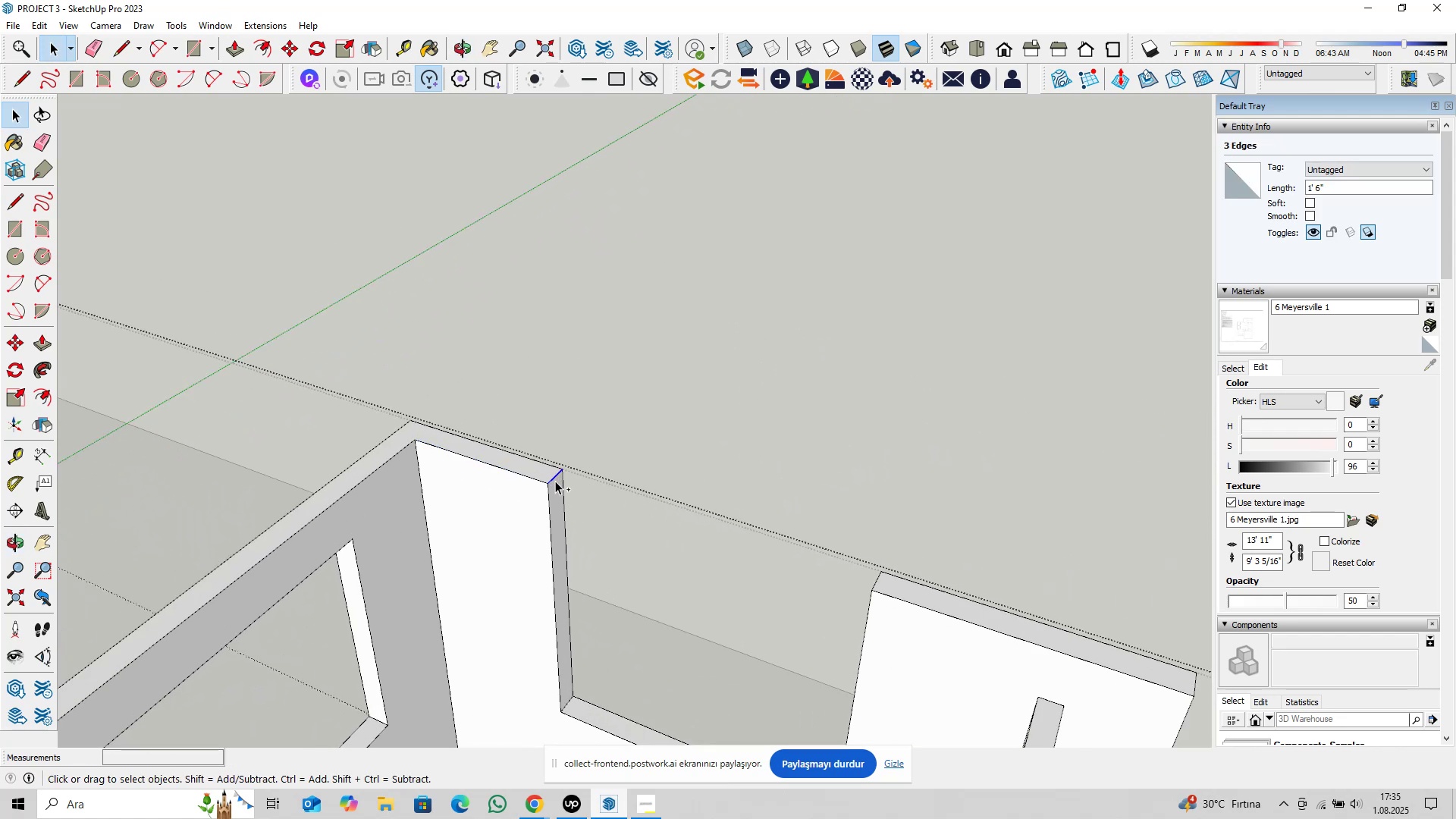 
scroll: coordinate [626, 590], scroll_direction: down, amount: 5.0
 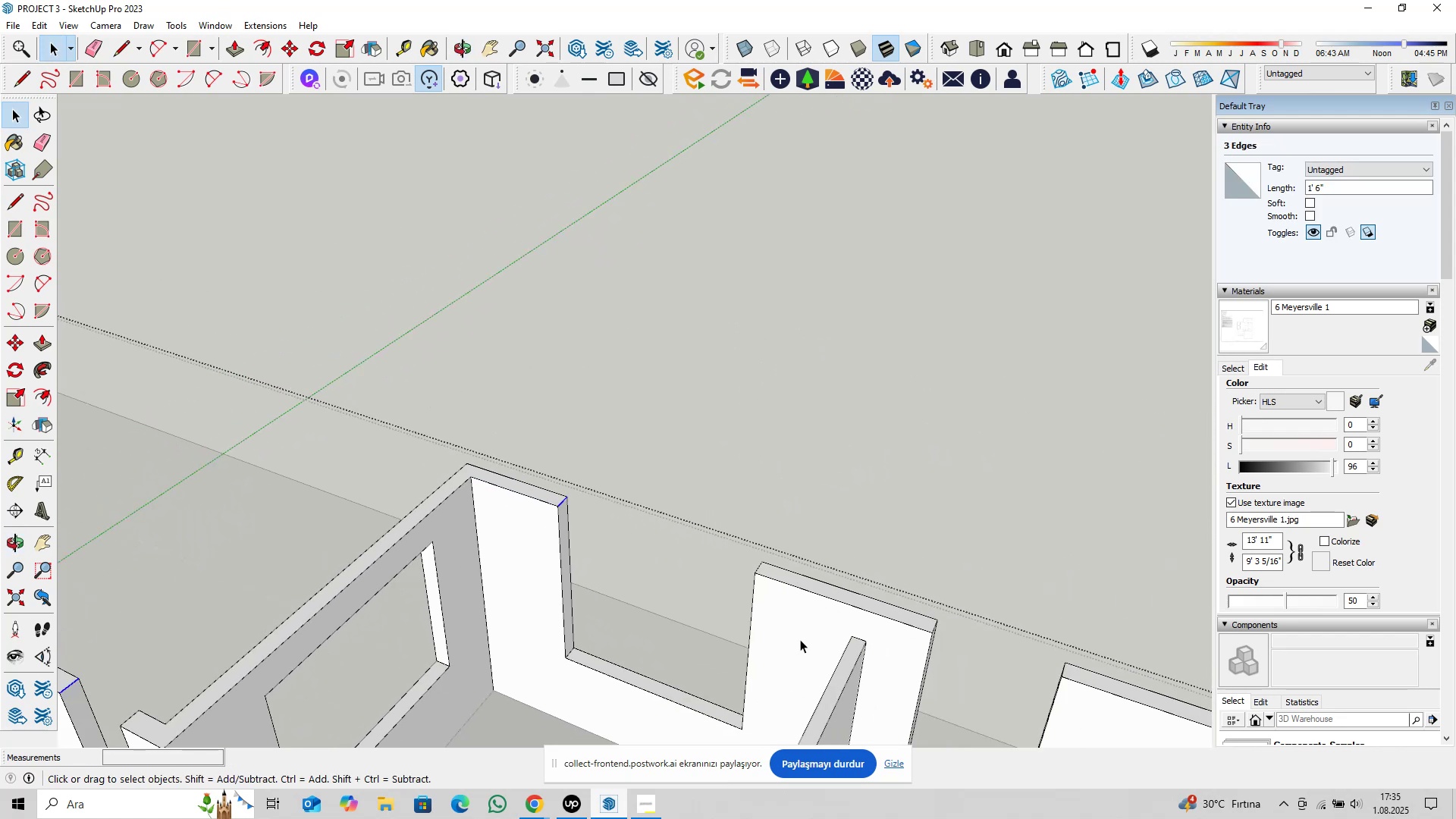 
hold_key(key=ShiftLeft, duration=0.32)
 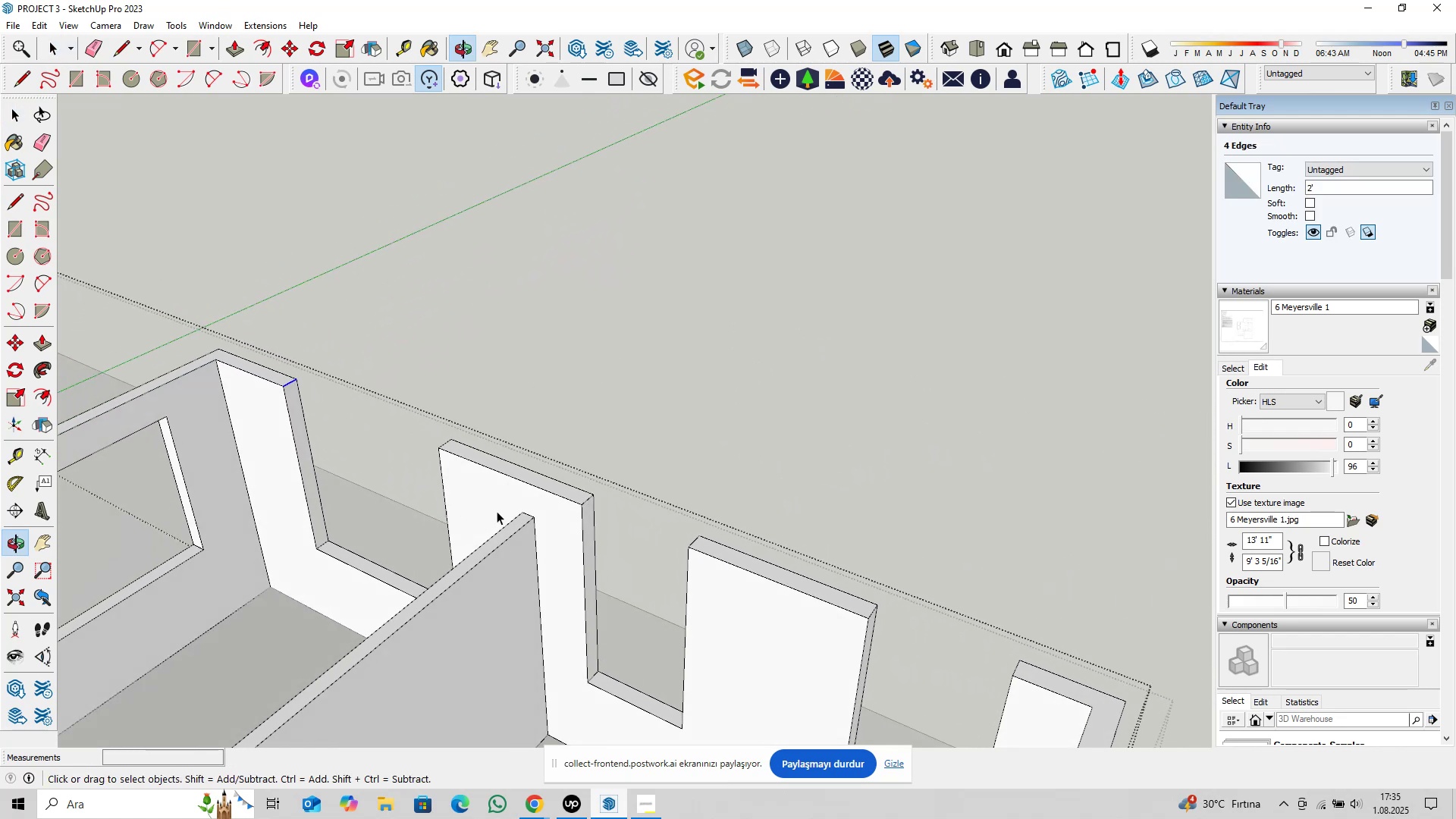 
scroll: coordinate [554, 507], scroll_direction: up, amount: 2.0
 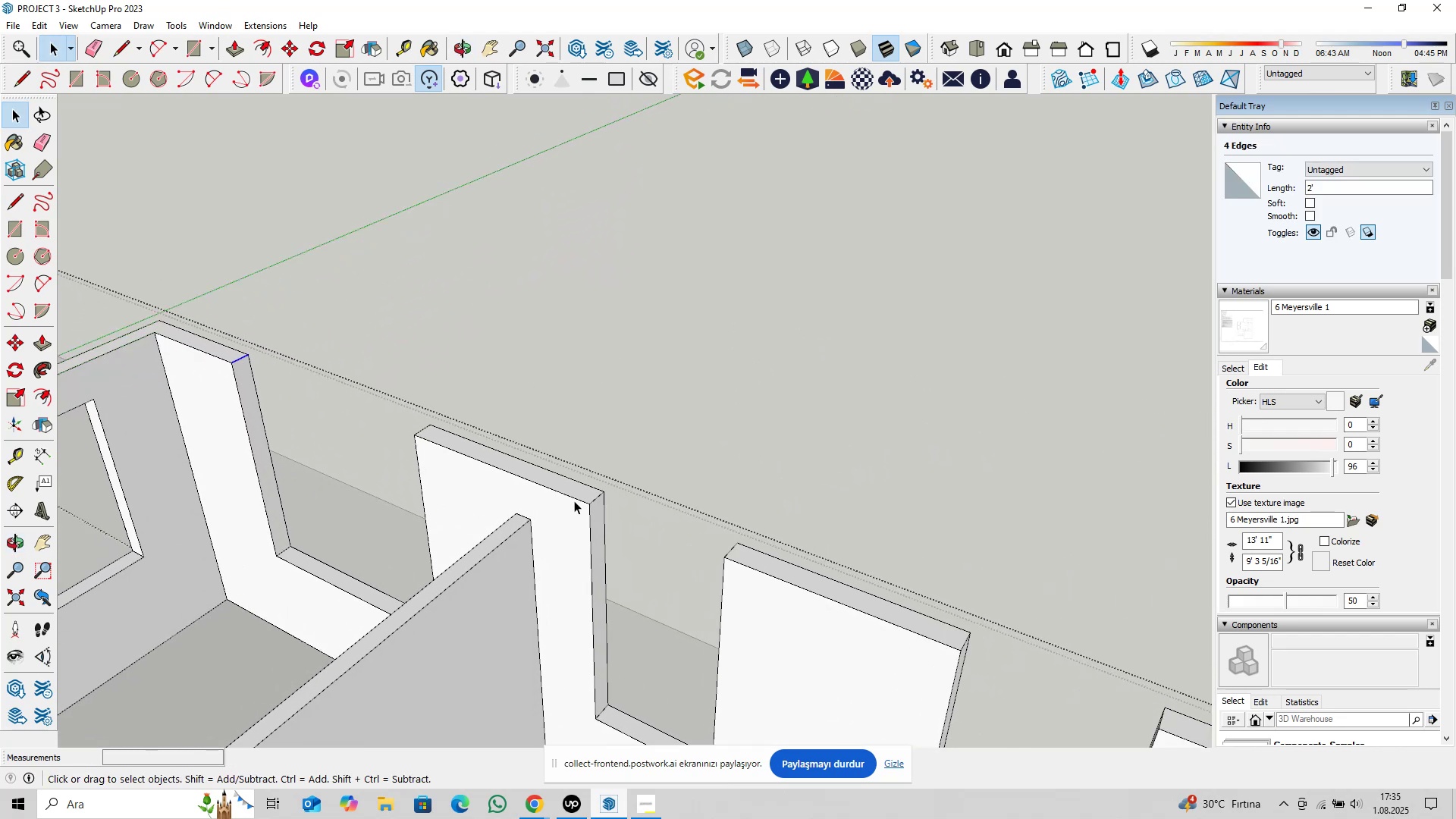 
hold_key(key=ControlLeft, duration=0.43)
left_click([595, 500])
 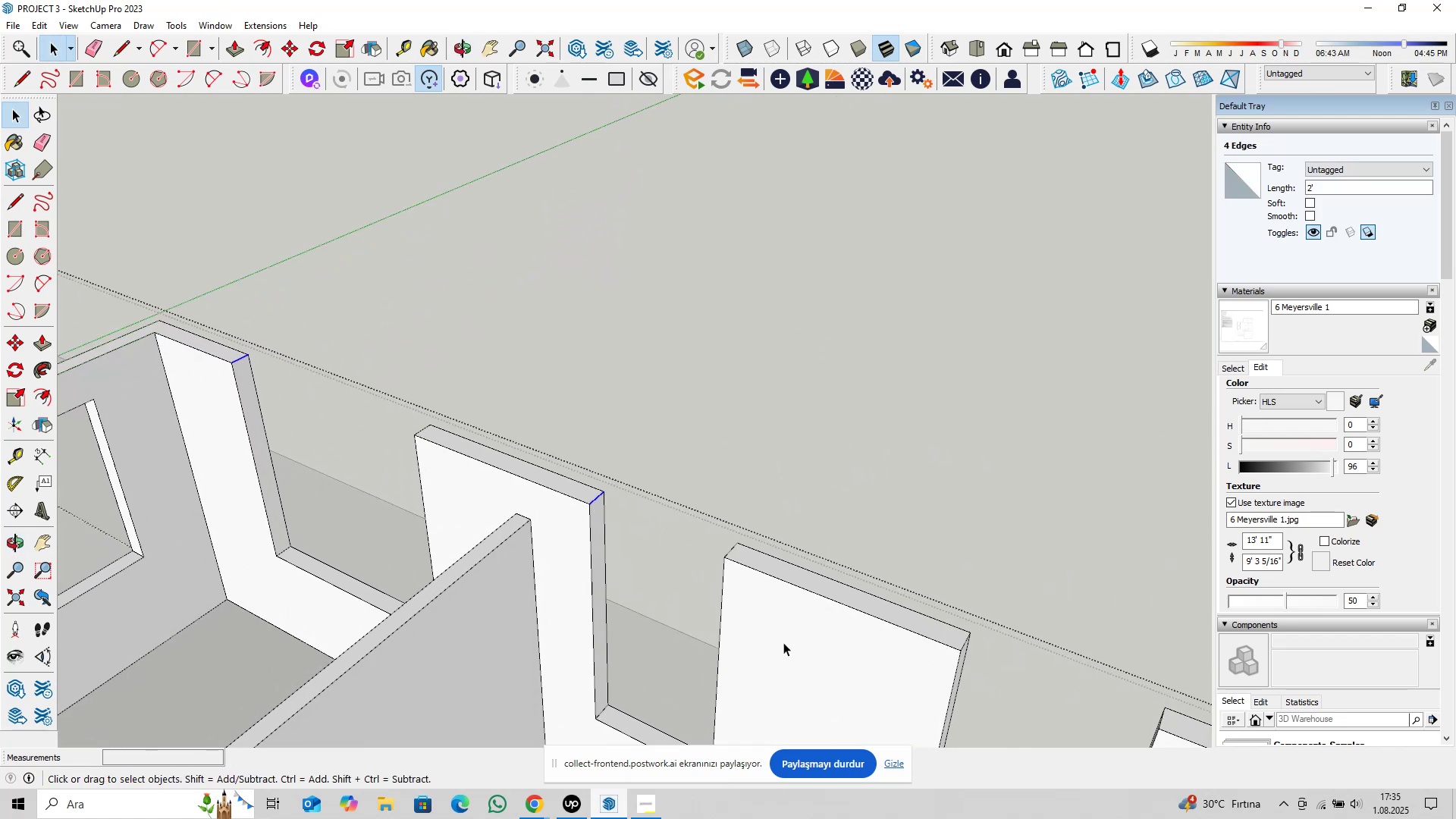 
hold_key(key=ShiftLeft, duration=0.38)
 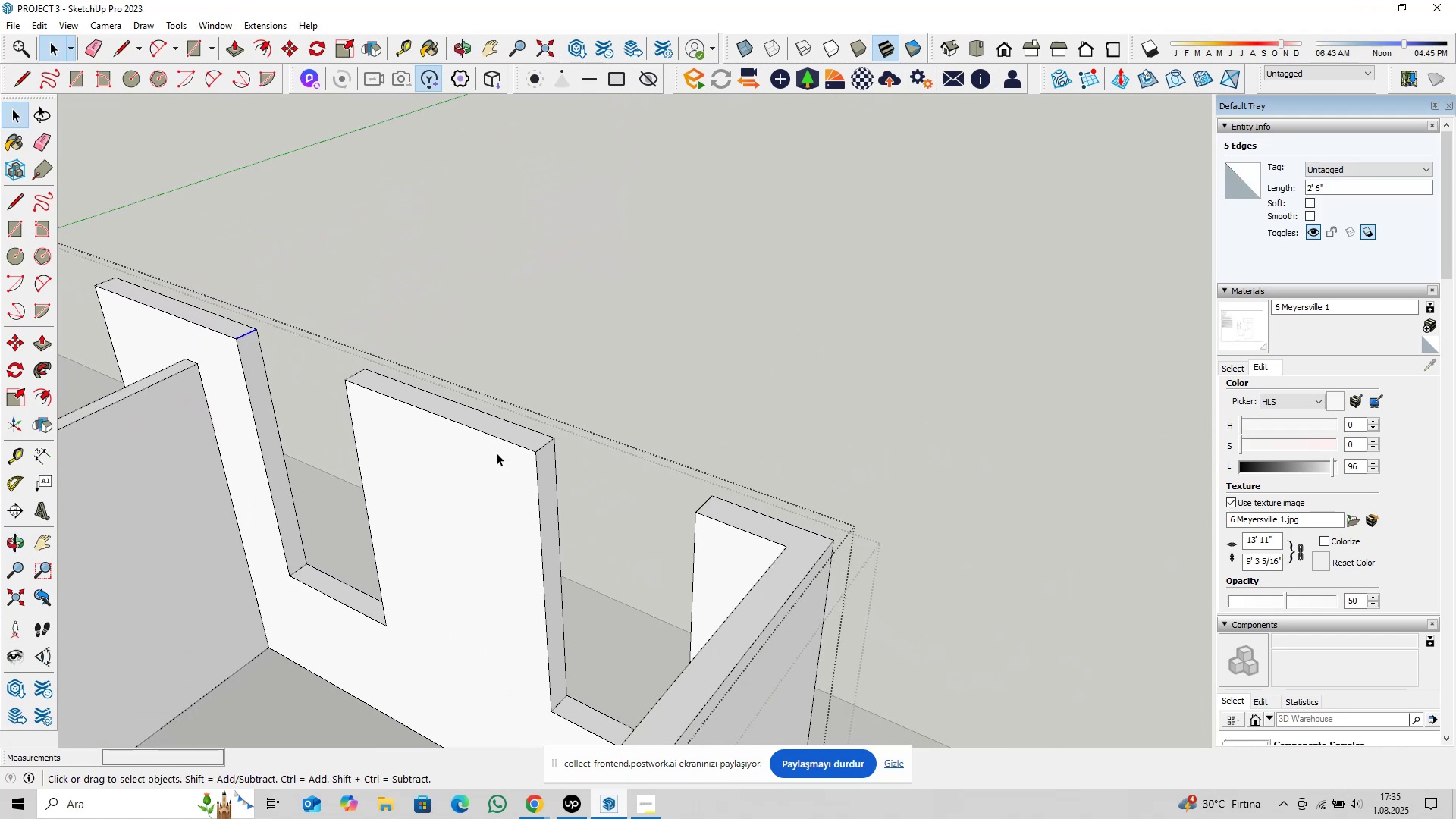 
hold_key(key=ControlLeft, duration=0.66)
left_click([541, 447])
 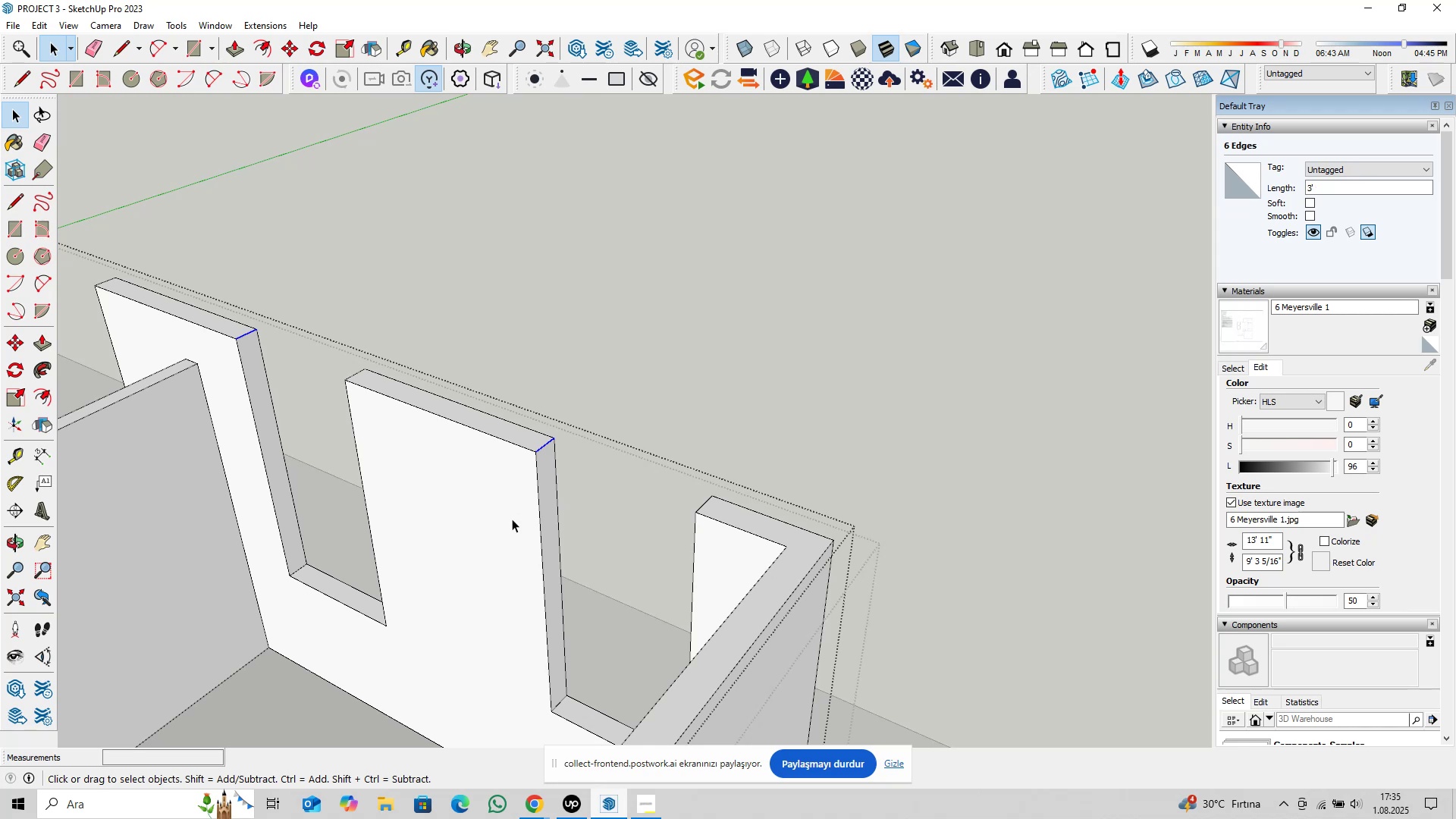 
key(M)
 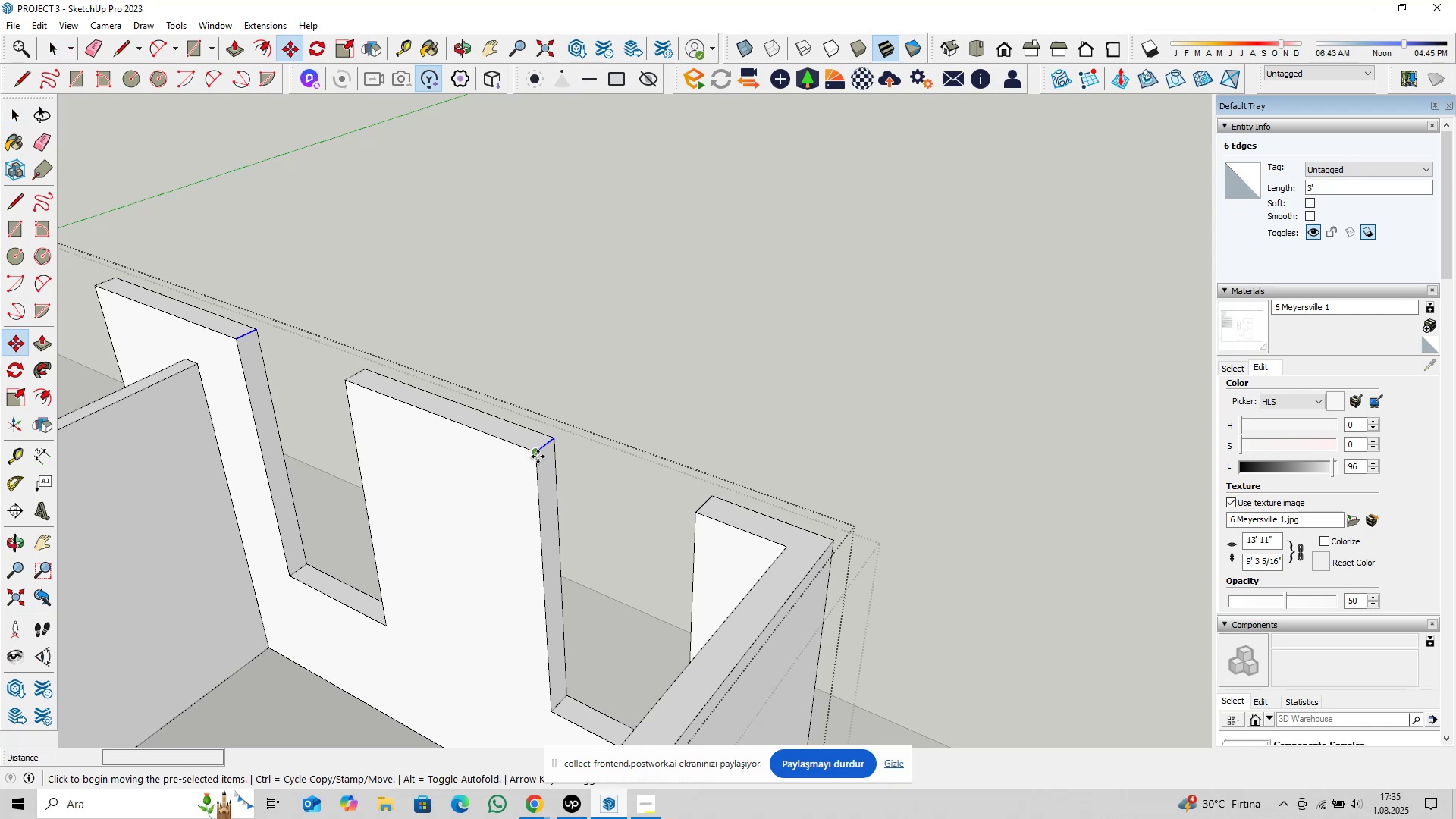 
left_click([538, 457])
 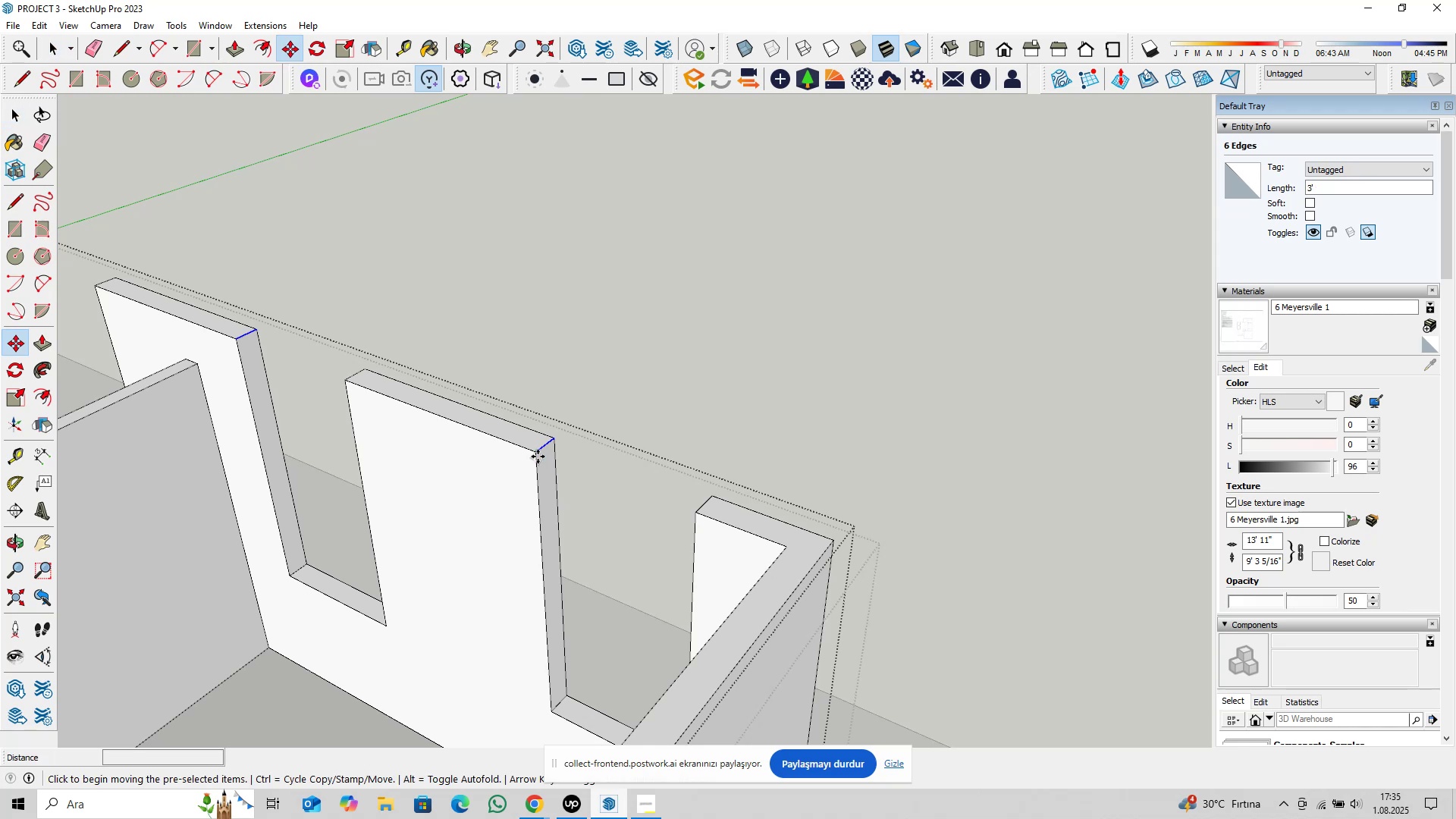 
key(Control+ControlLeft)
 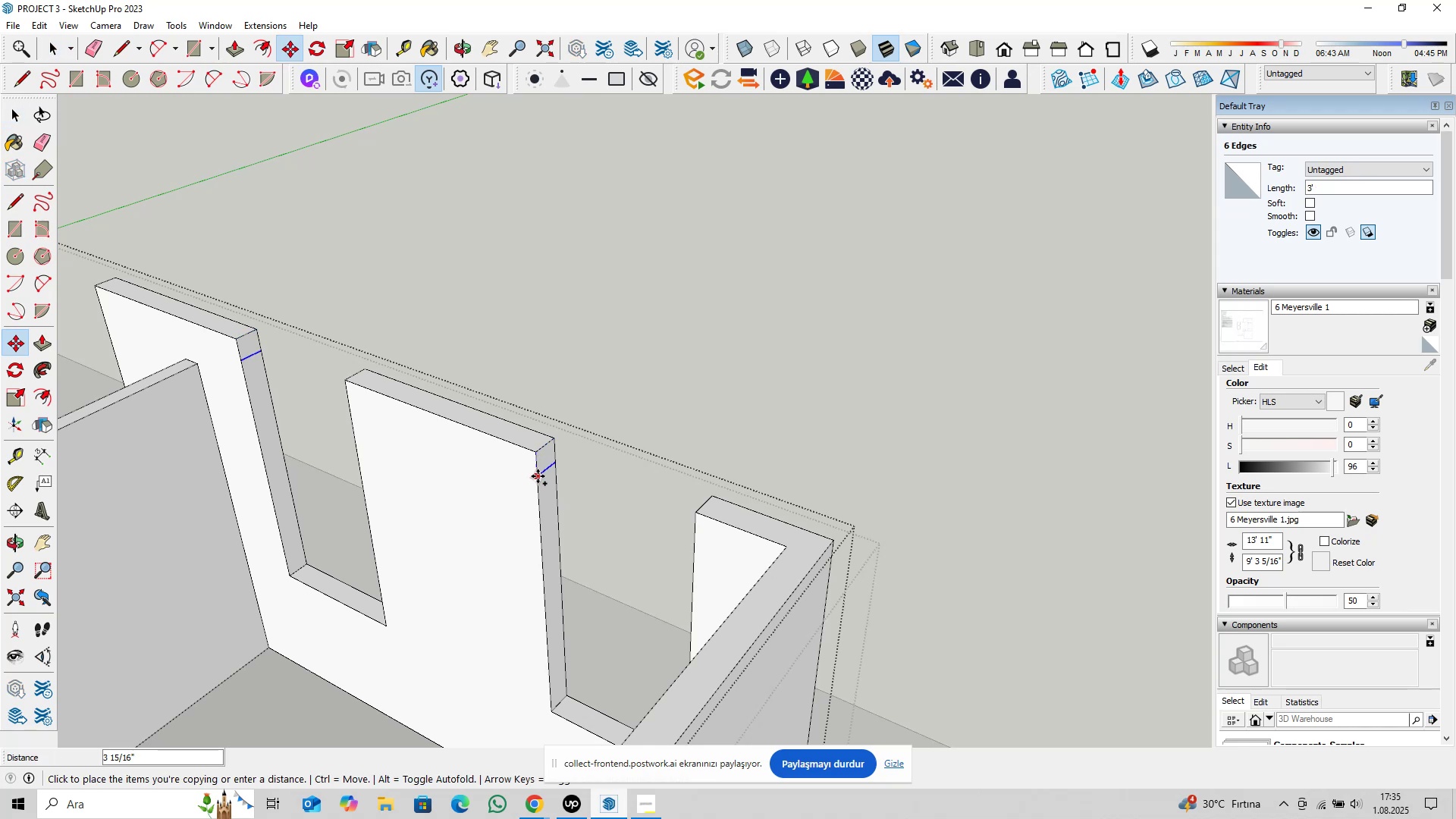 
key(1)
 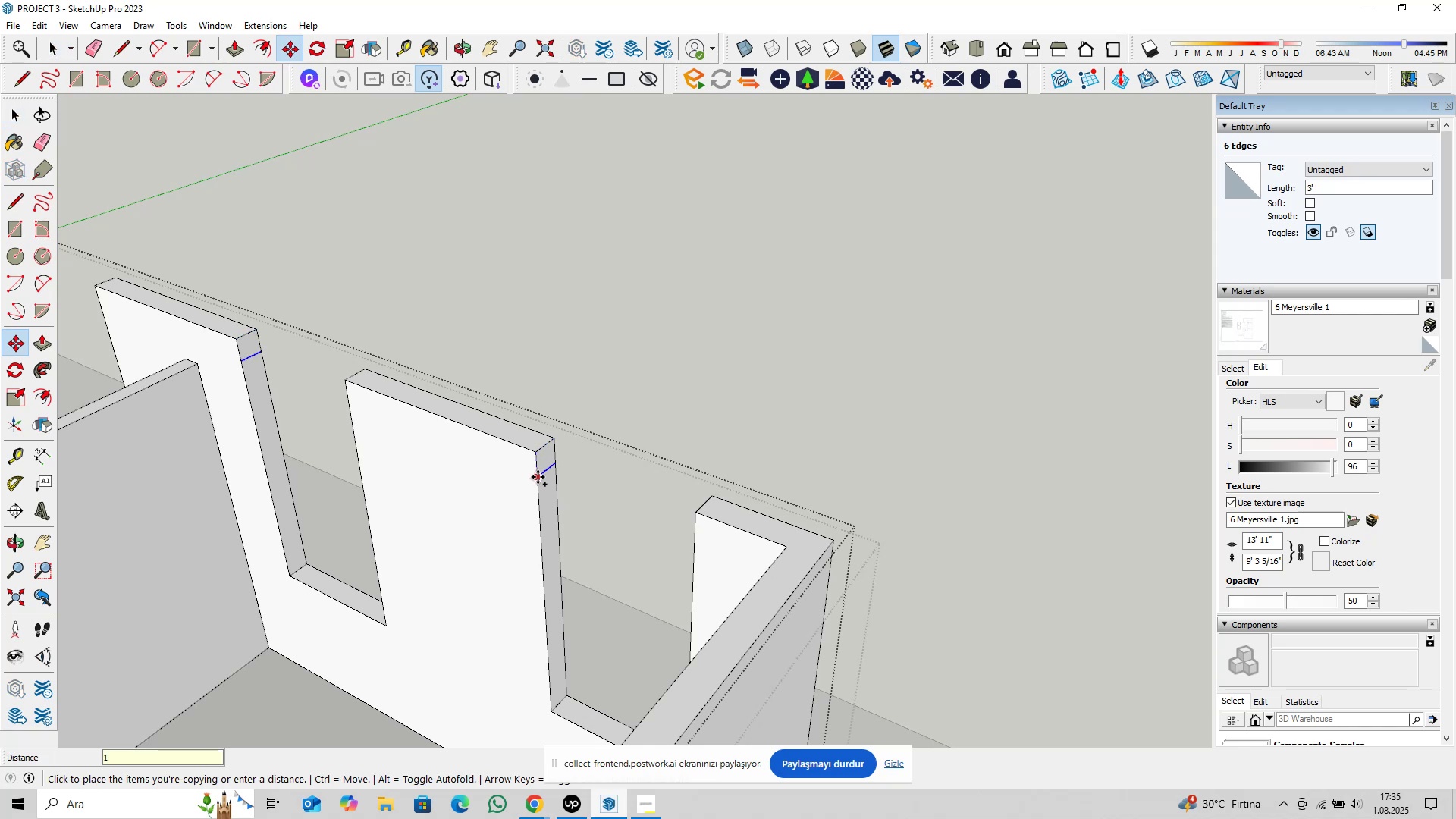 
key(Shift+ShiftLeft)
 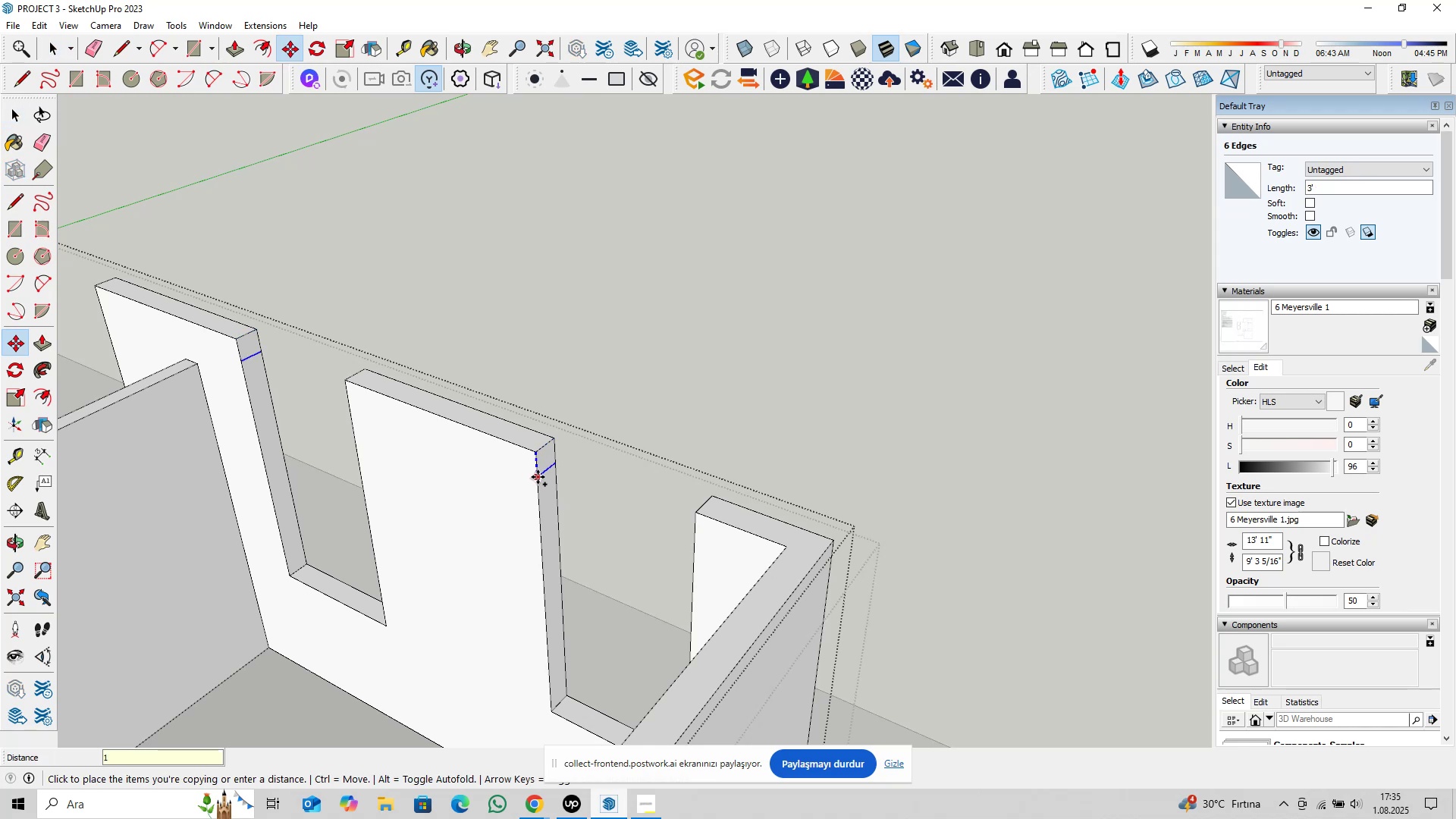 
key(Shift+2)
 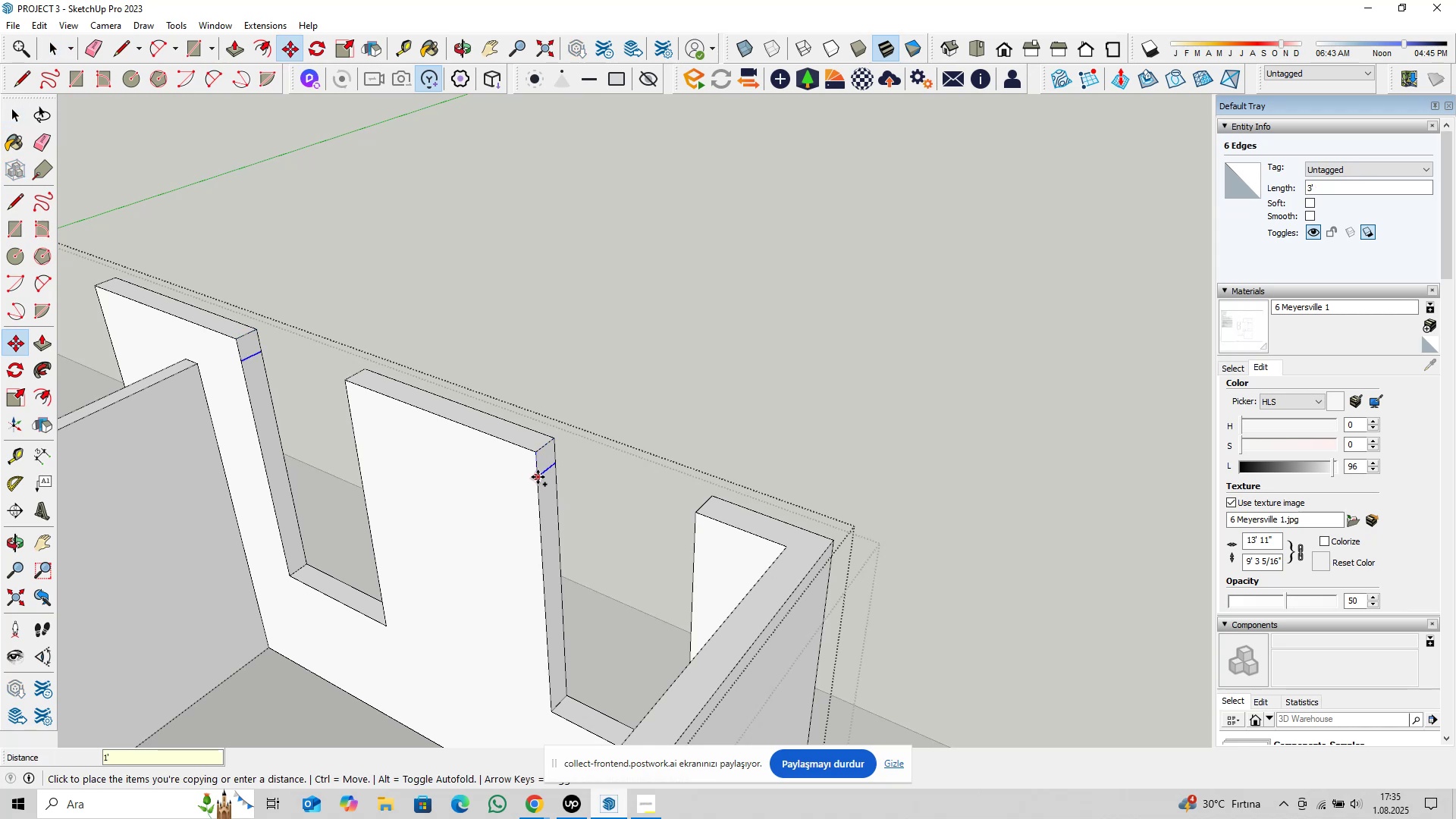 
key(Enter)
 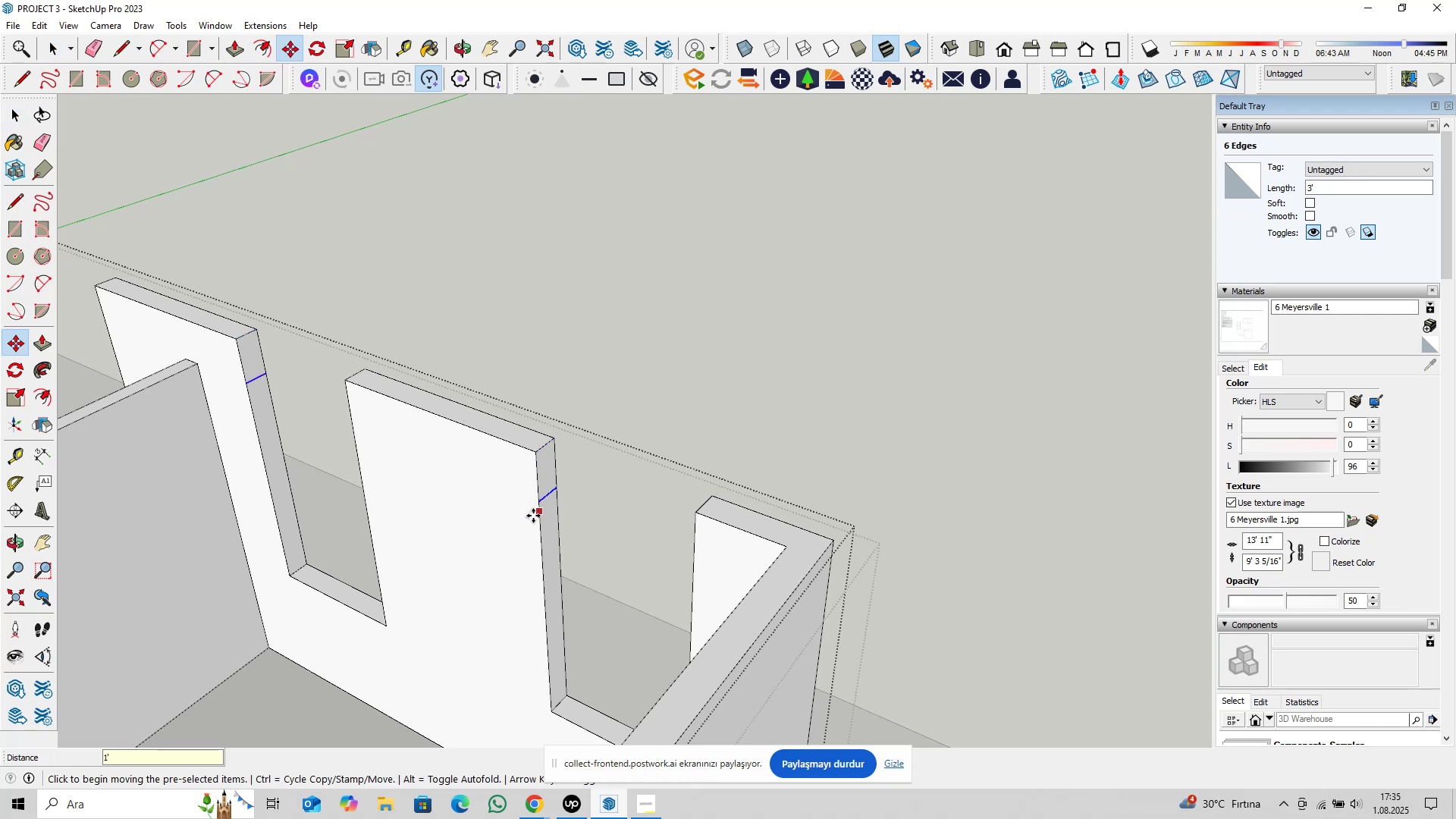 
key(Space)
 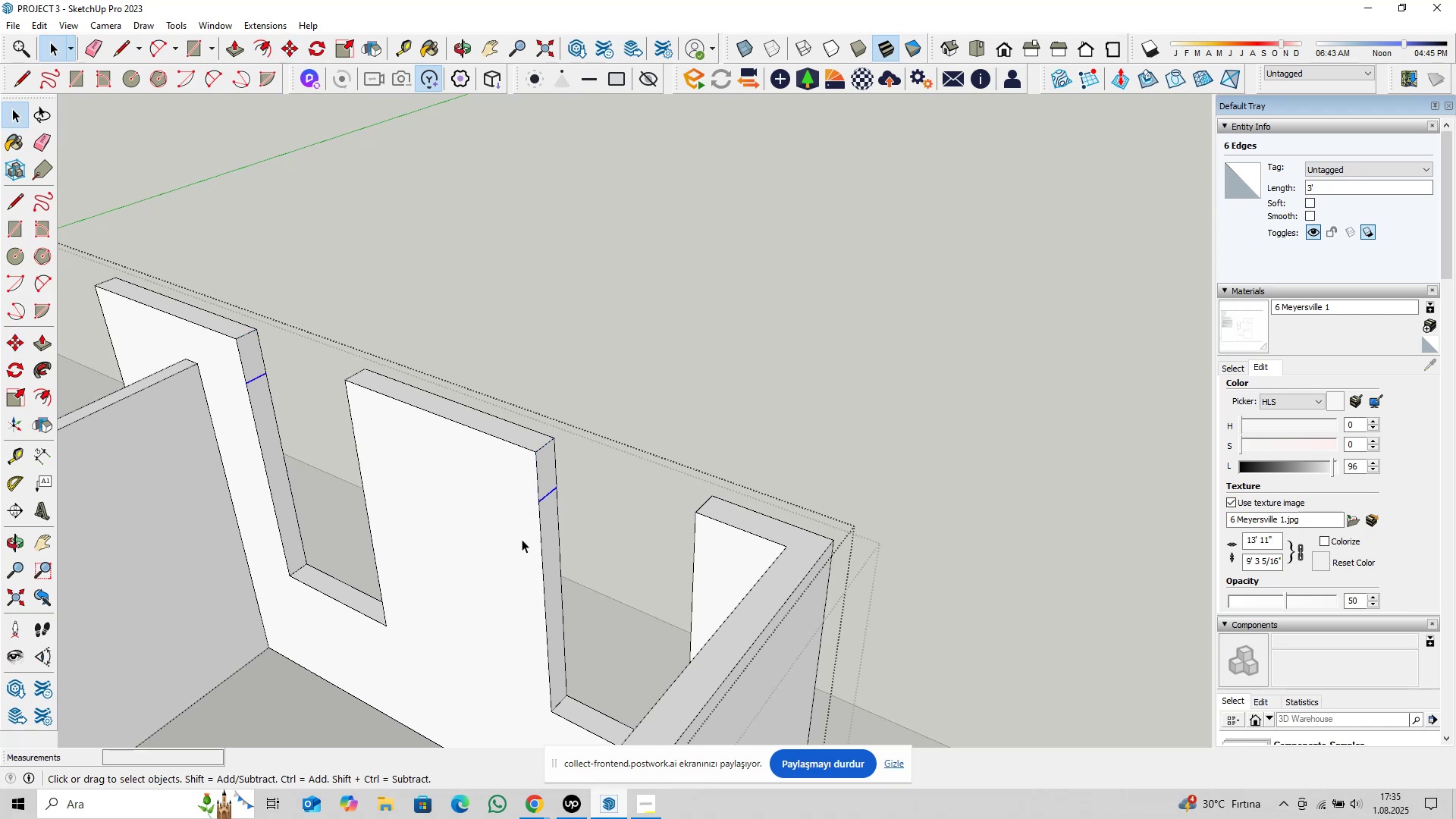 
key(P)
 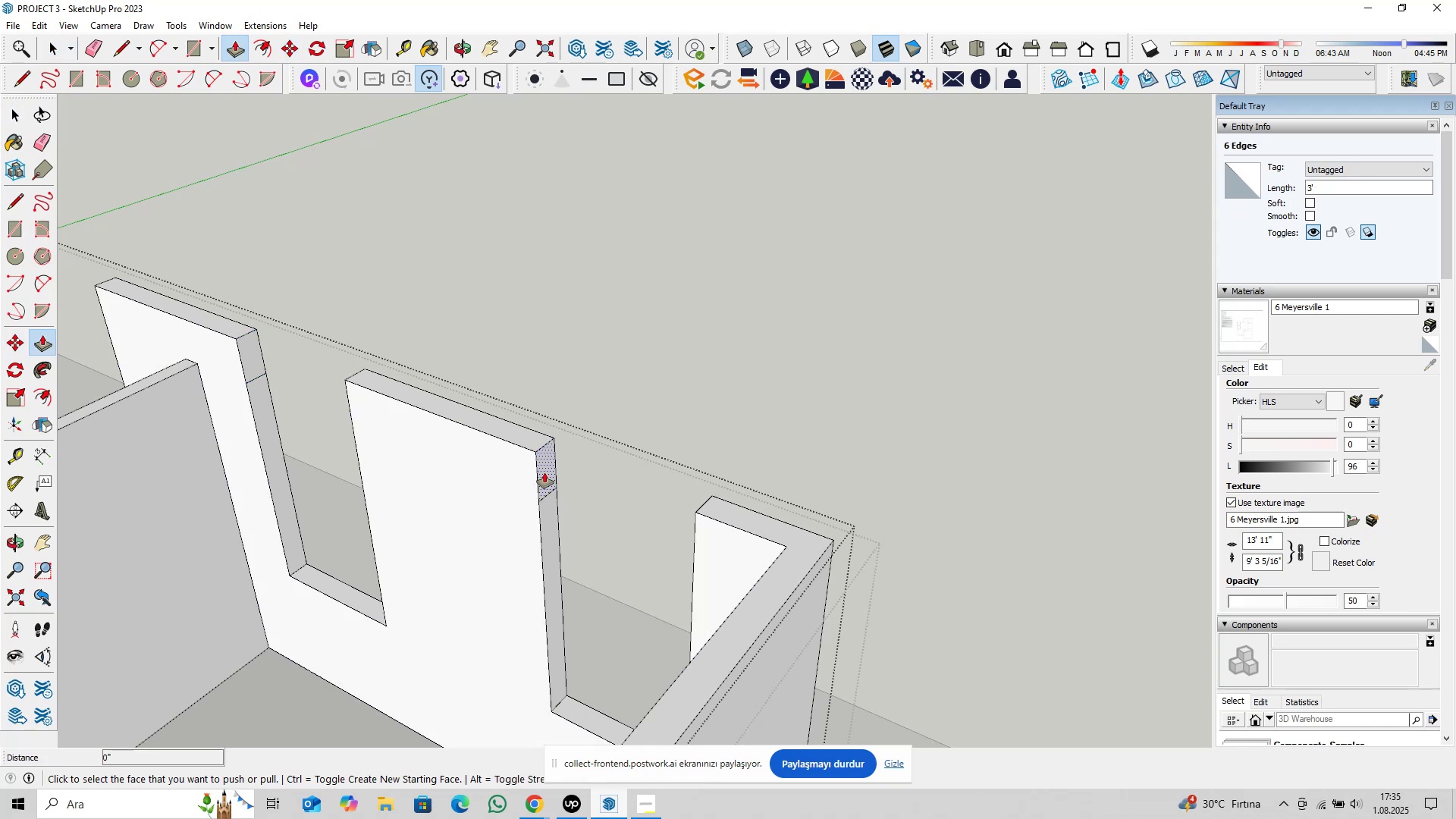 
left_click([544, 472])
 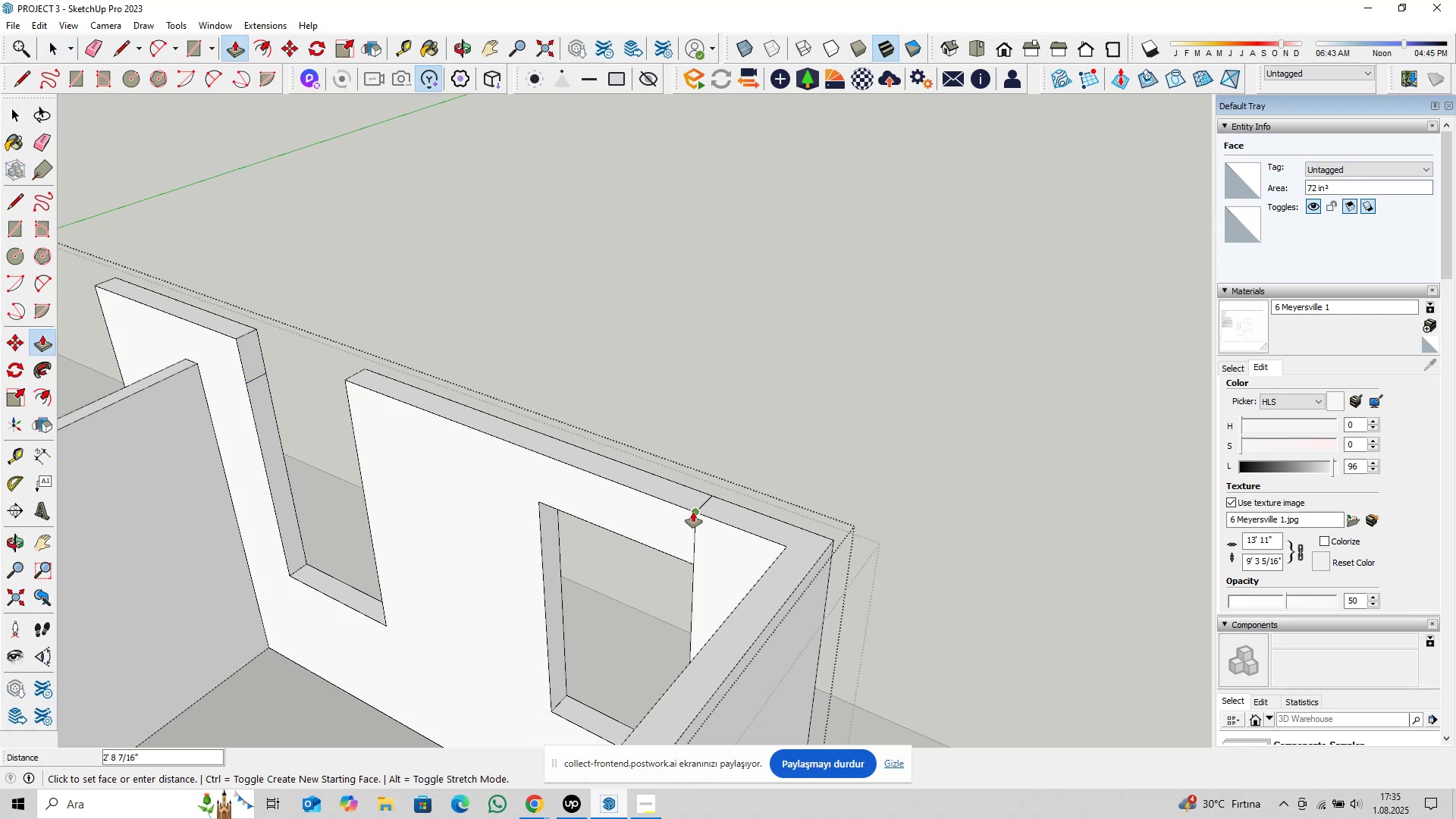 
left_click([695, 511])
 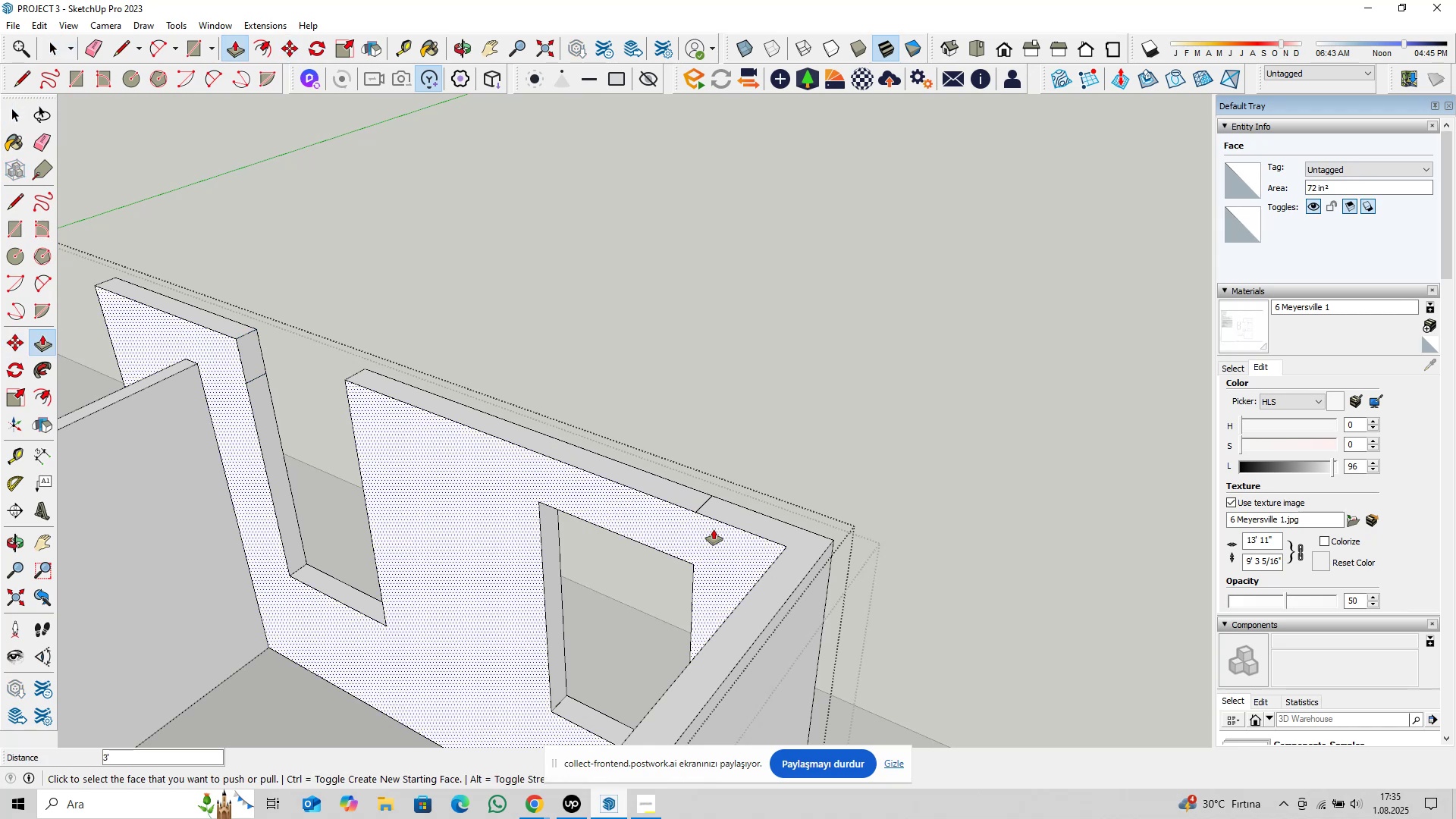 
scroll: coordinate [710, 551], scroll_direction: down, amount: 3.0
 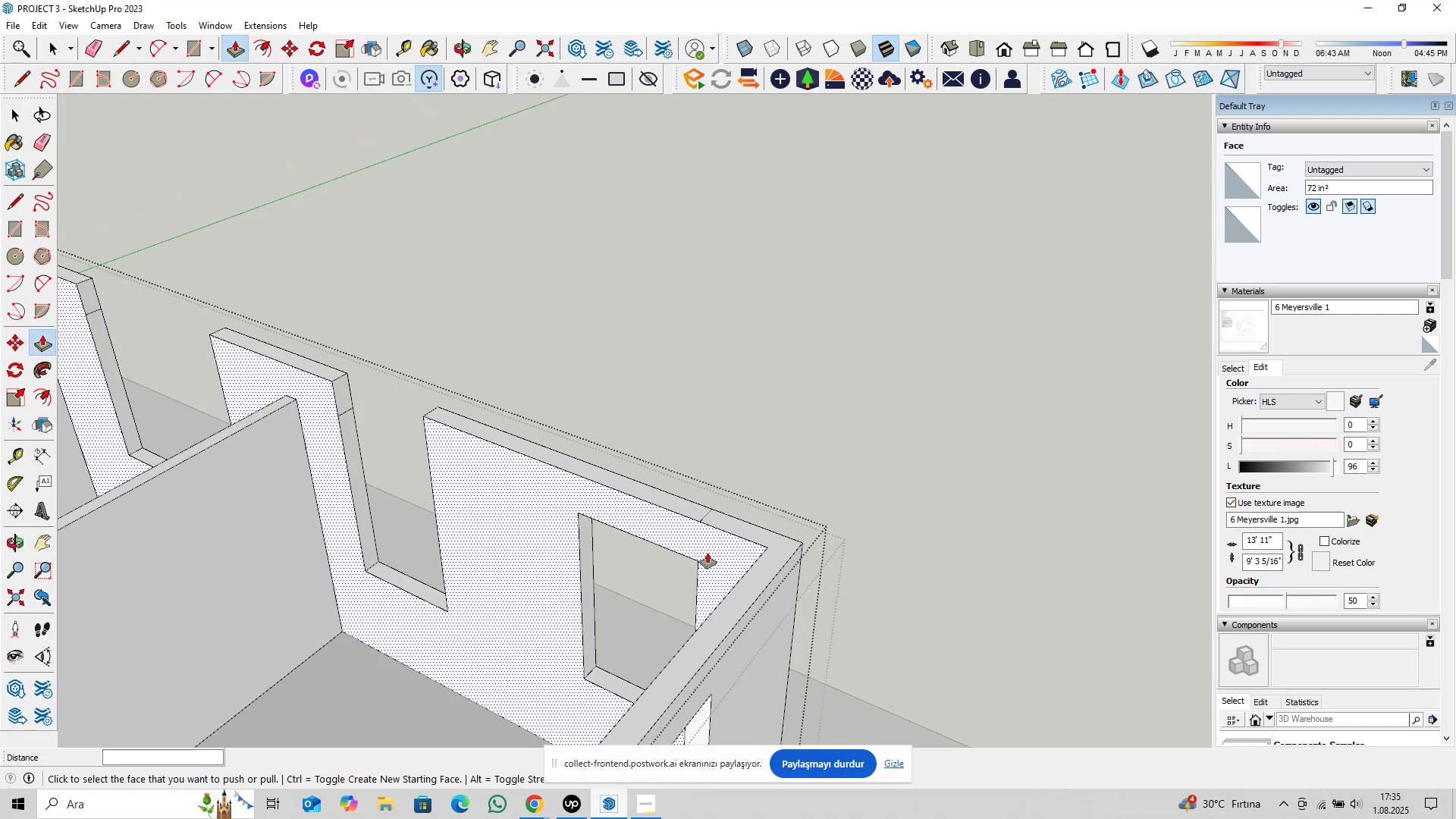 
hold_key(key=ShiftLeft, duration=0.32)
 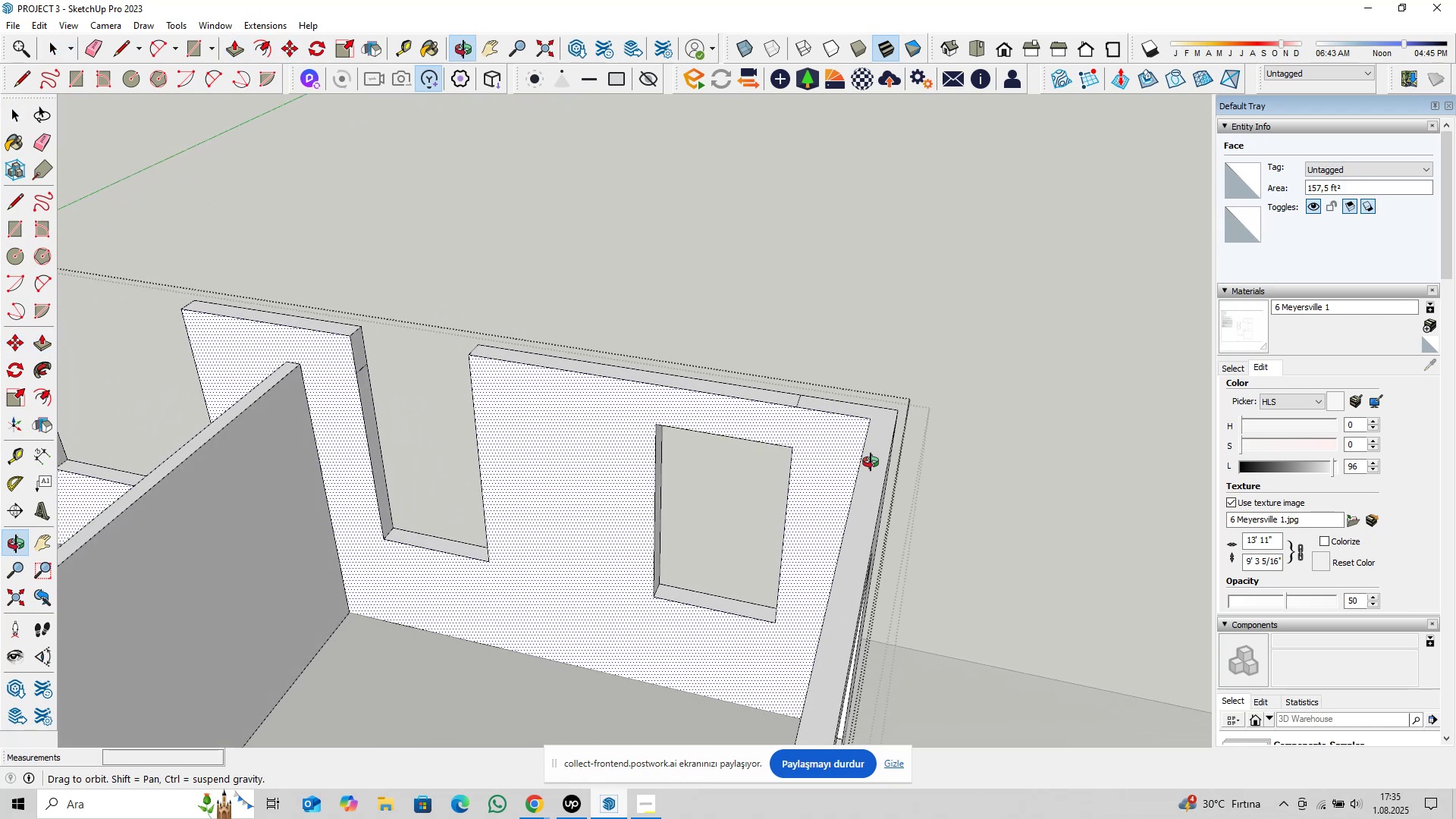 
type( pl)
 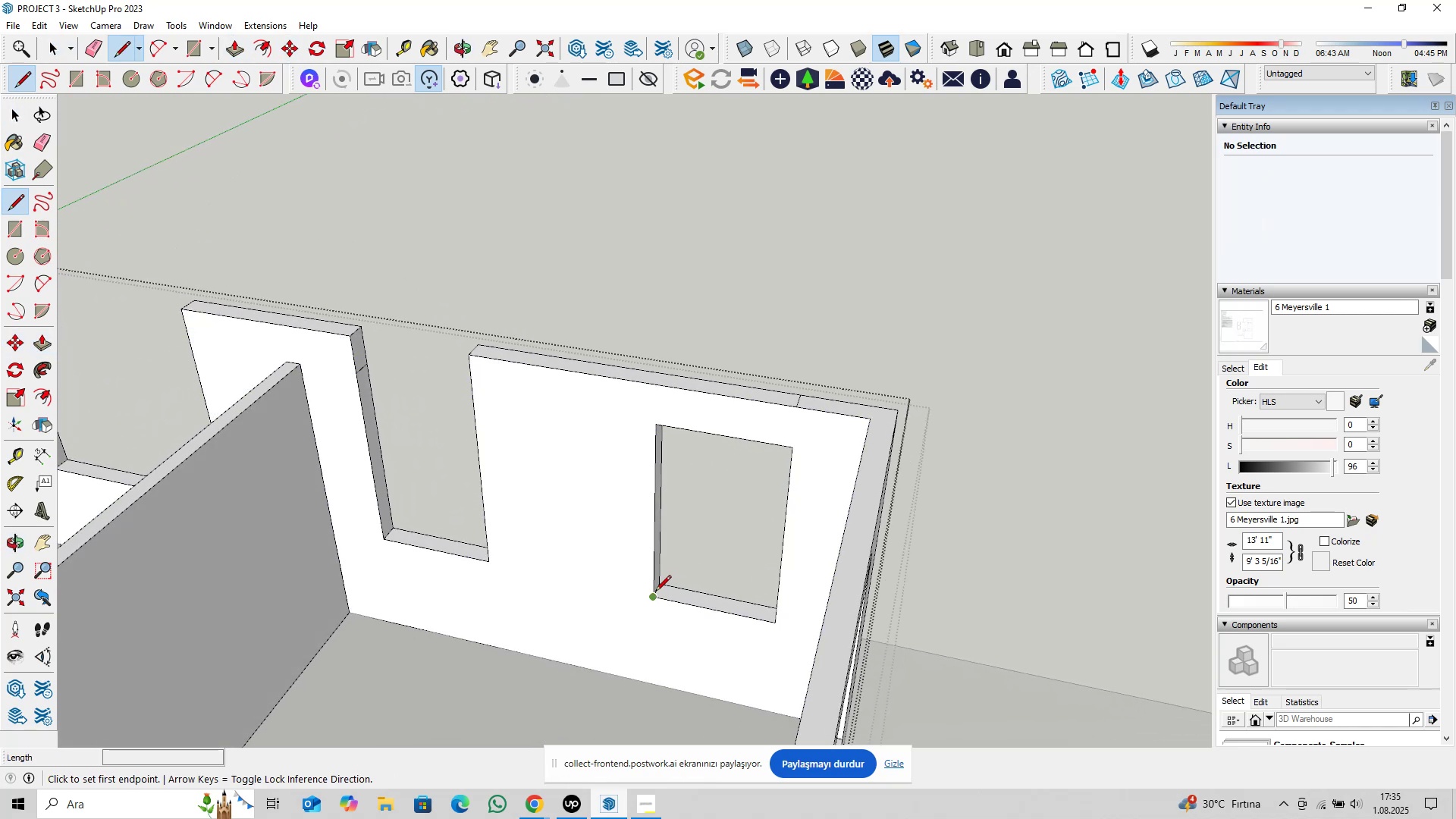 
left_click([654, 593])
 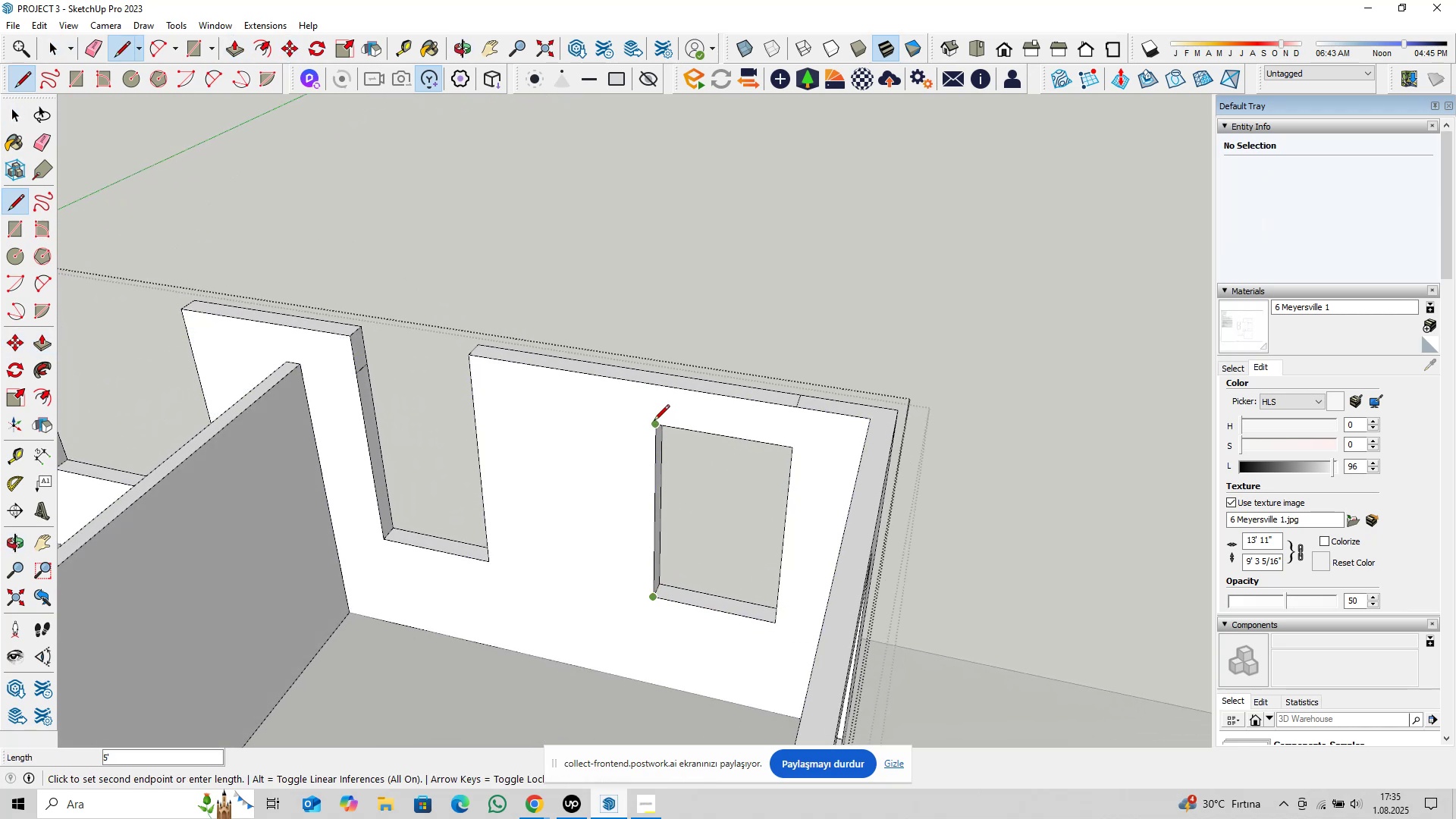 
key(Space)
 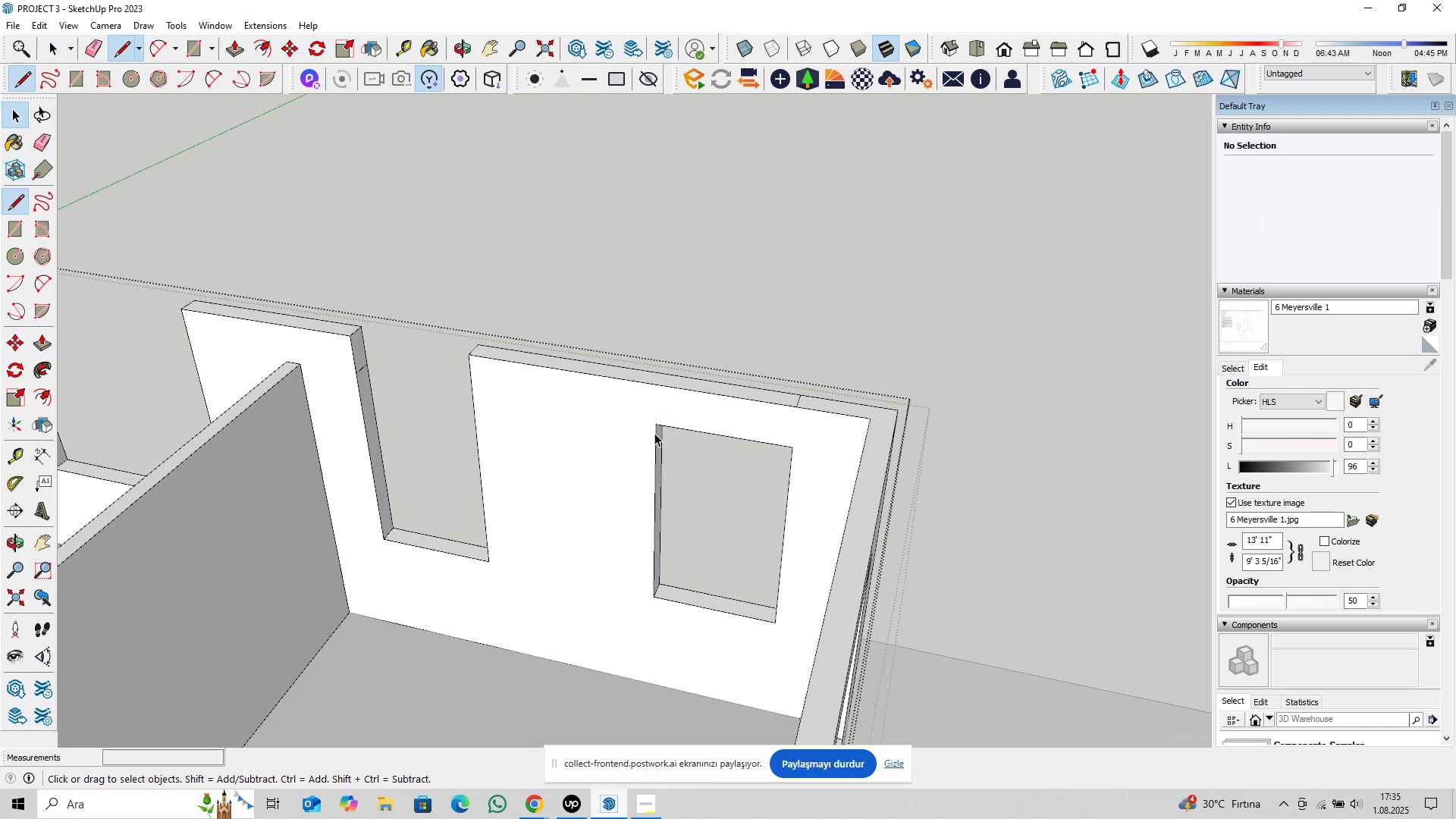 
scroll: coordinate [632, 462], scroll_direction: down, amount: 3.0
 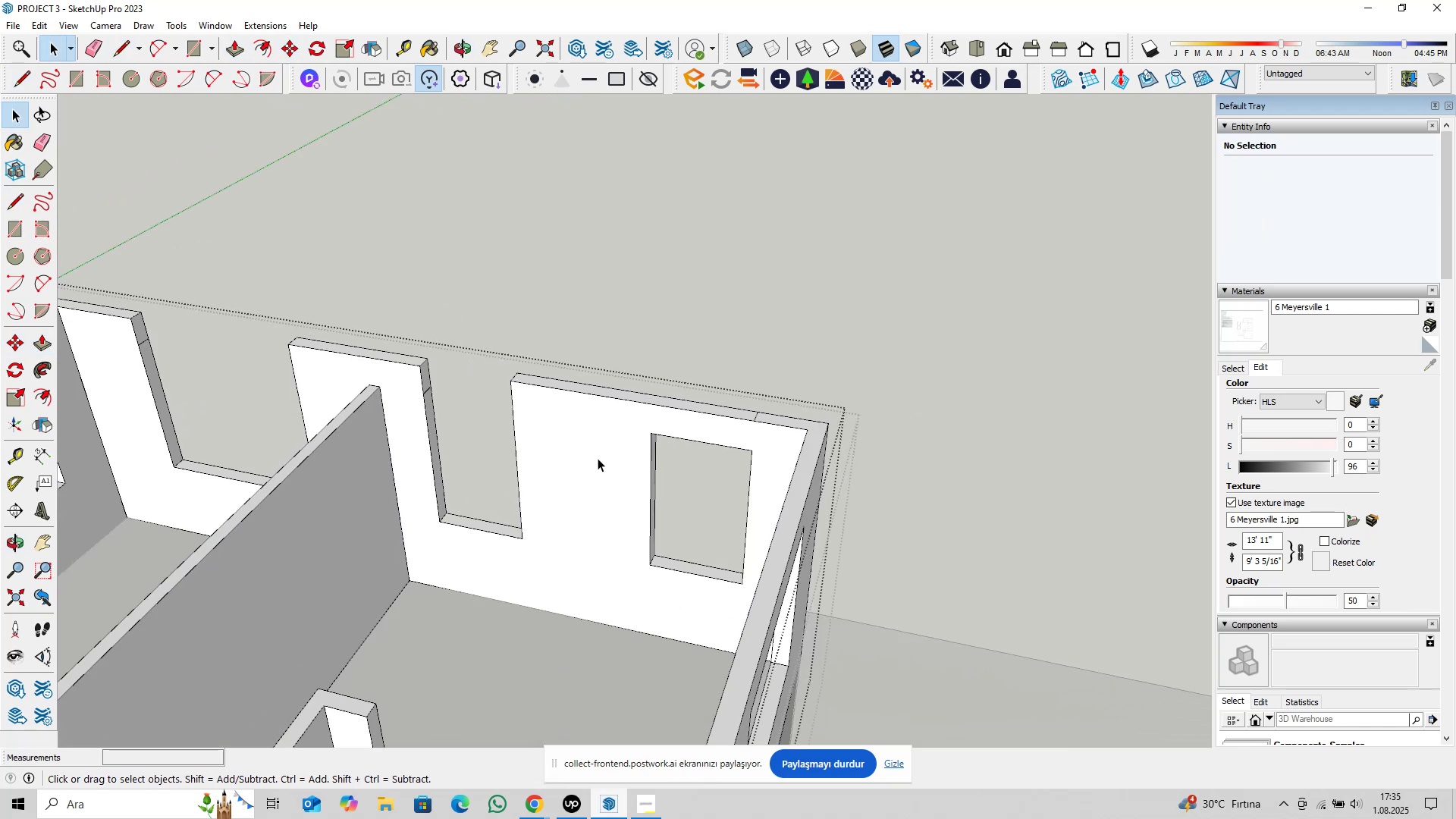 
hold_key(key=ShiftLeft, duration=0.38)
 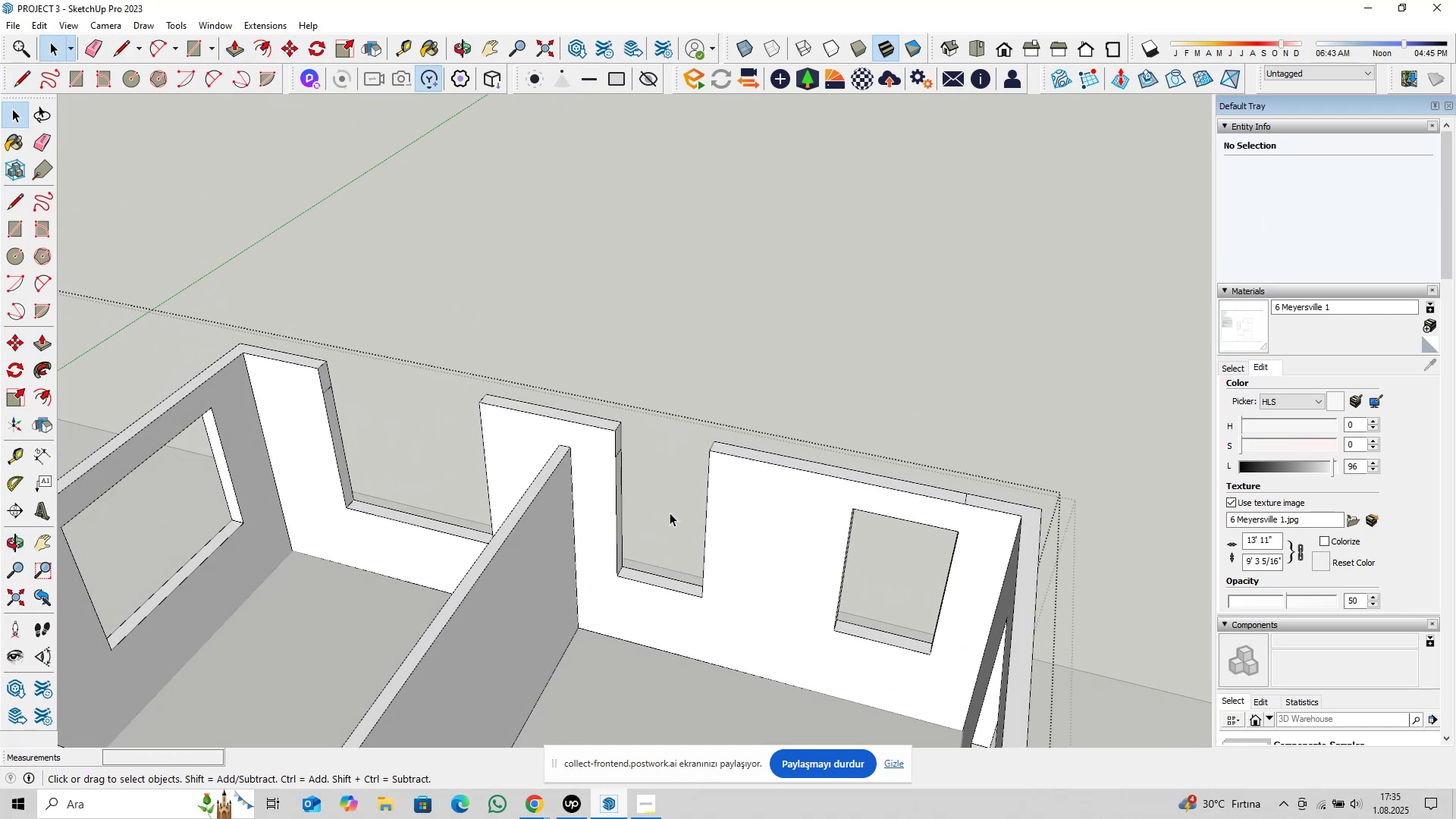 
key(P)
 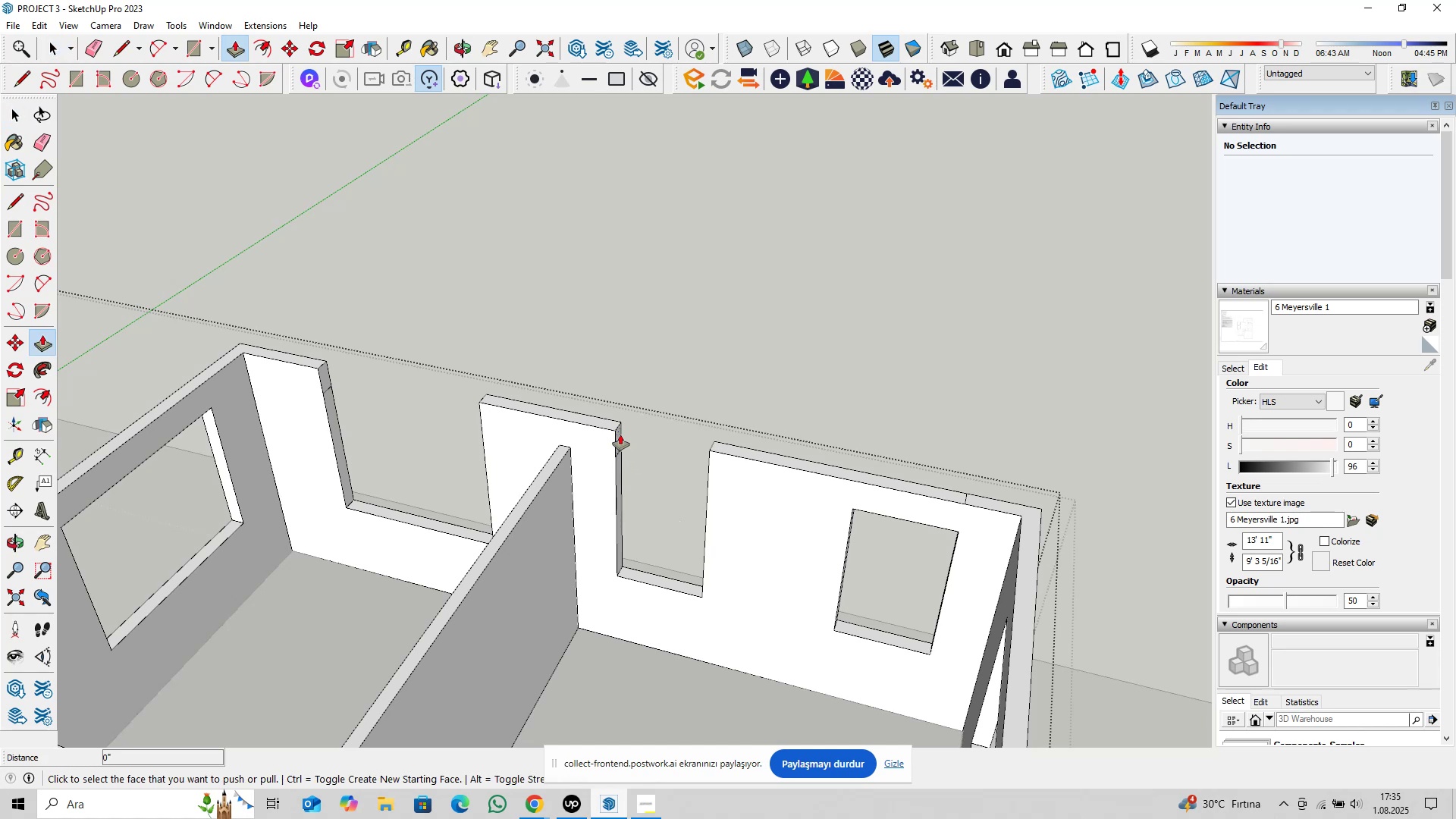 
left_click([619, 435])
 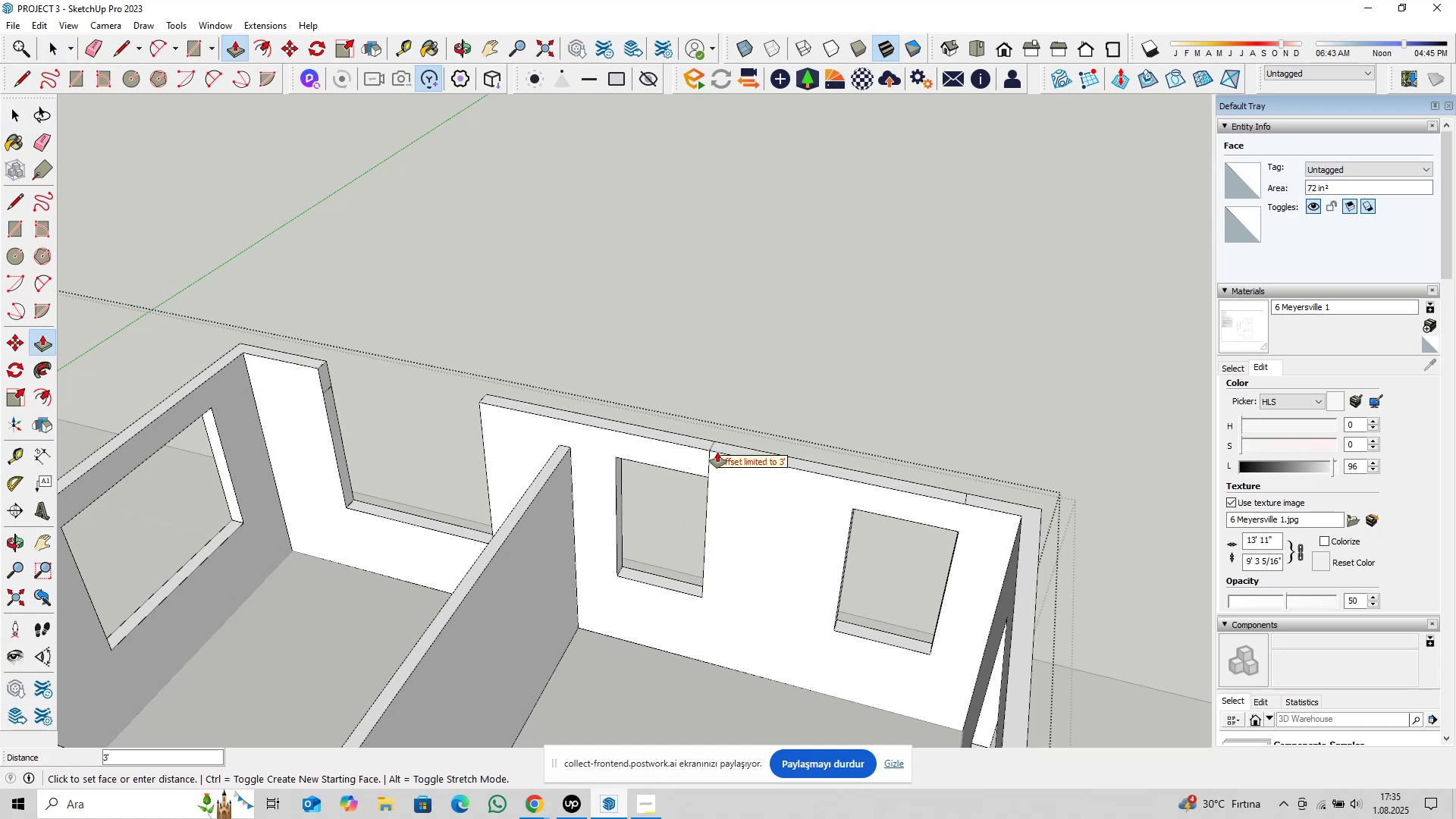 
left_click([717, 452])
 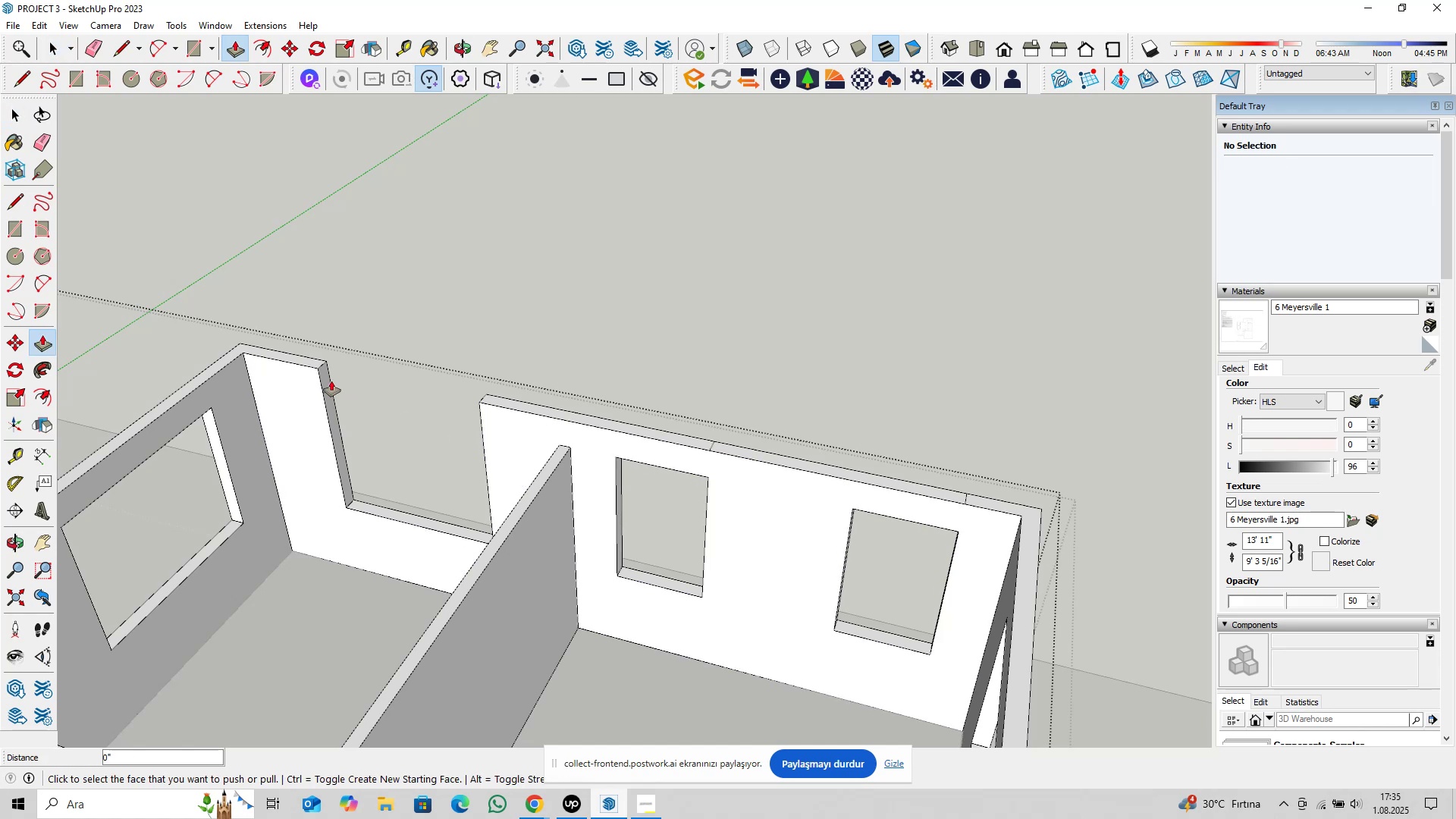 
double_click([328, 379])
 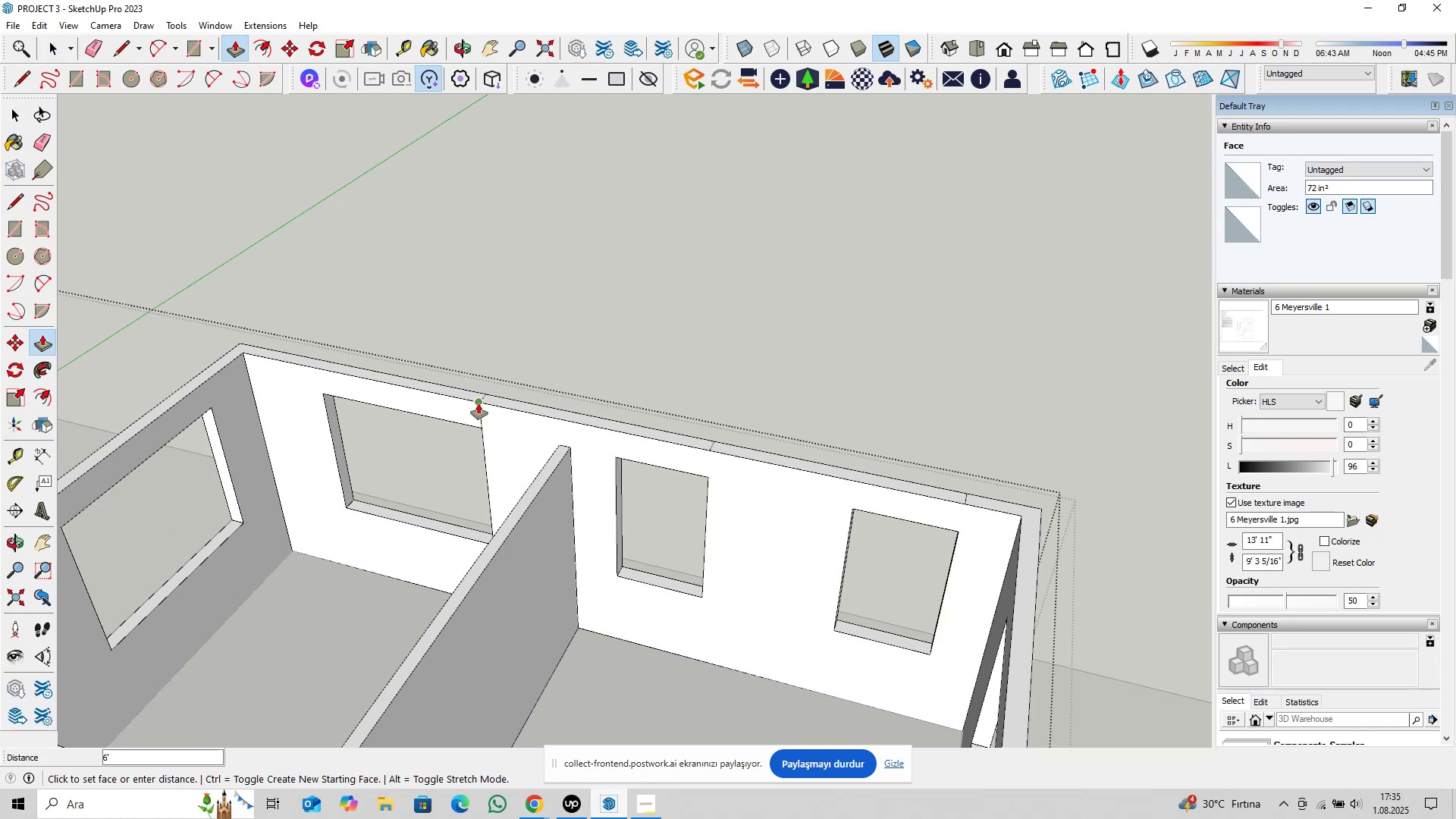 
left_click([482, 403])
 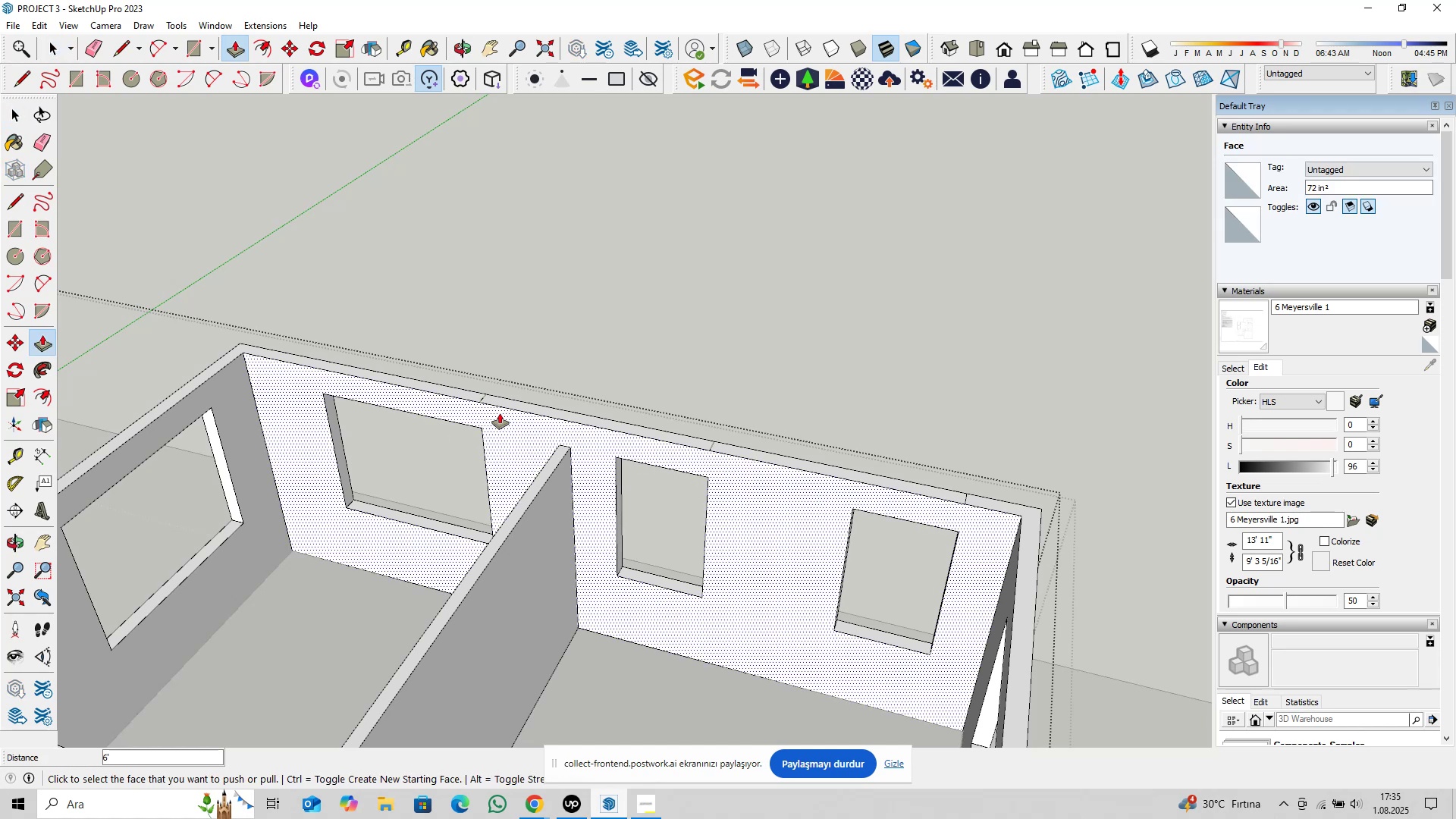 
scroll: coordinate [512, 424], scroll_direction: down, amount: 2.0
 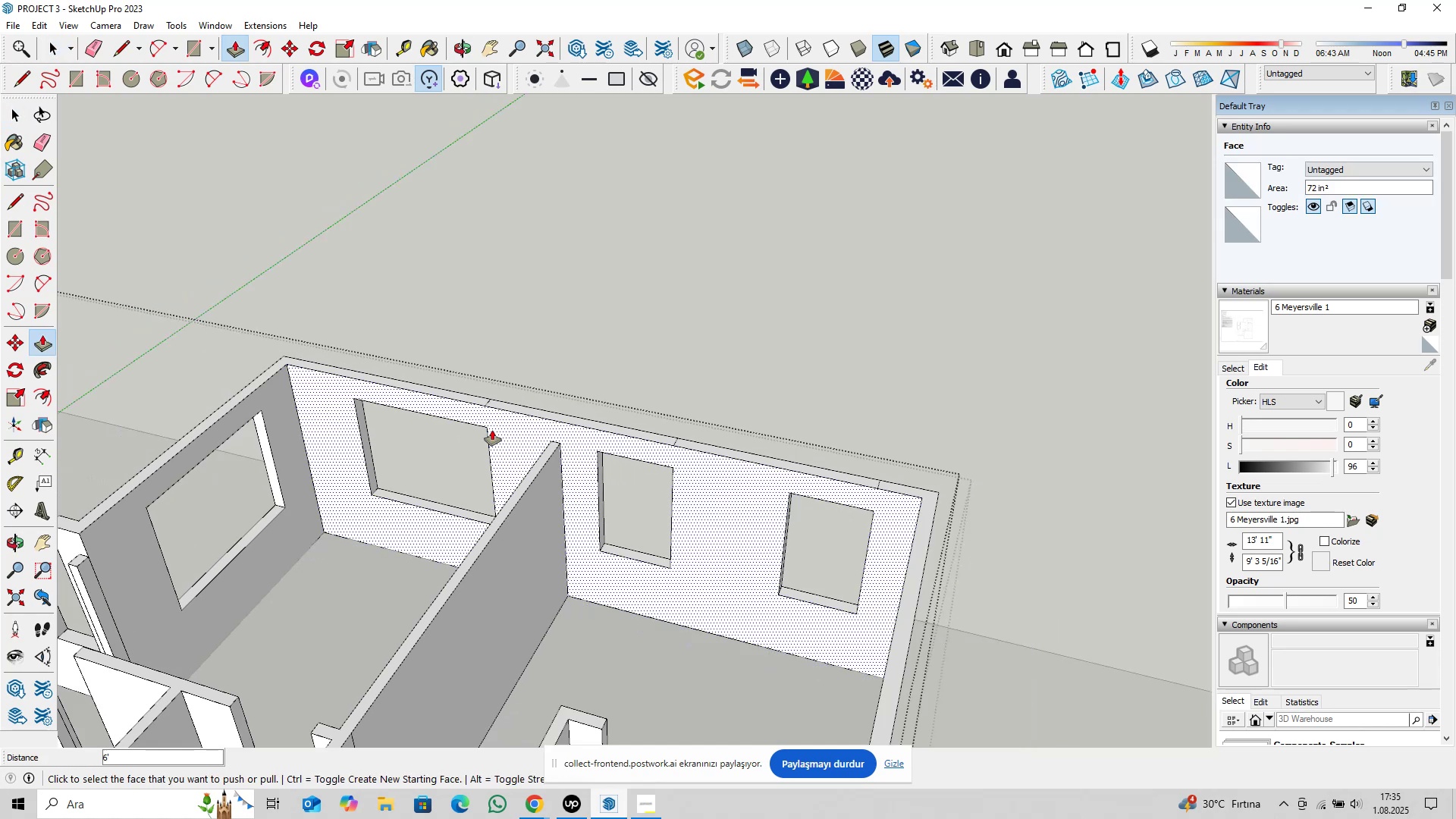 
hold_key(key=ShiftLeft, duration=0.4)
 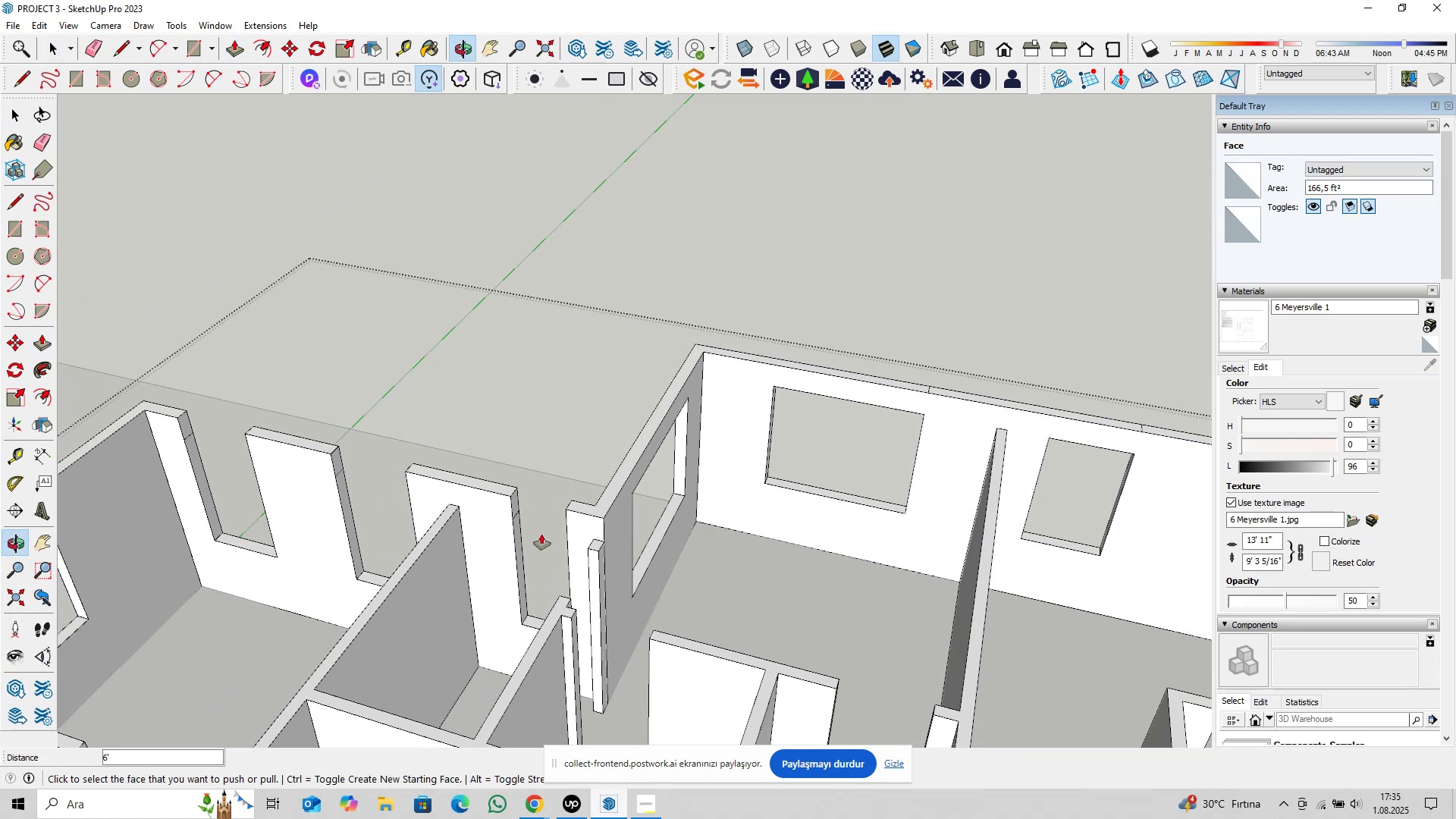 
scroll: coordinate [522, 517], scroll_direction: up, amount: 2.0
 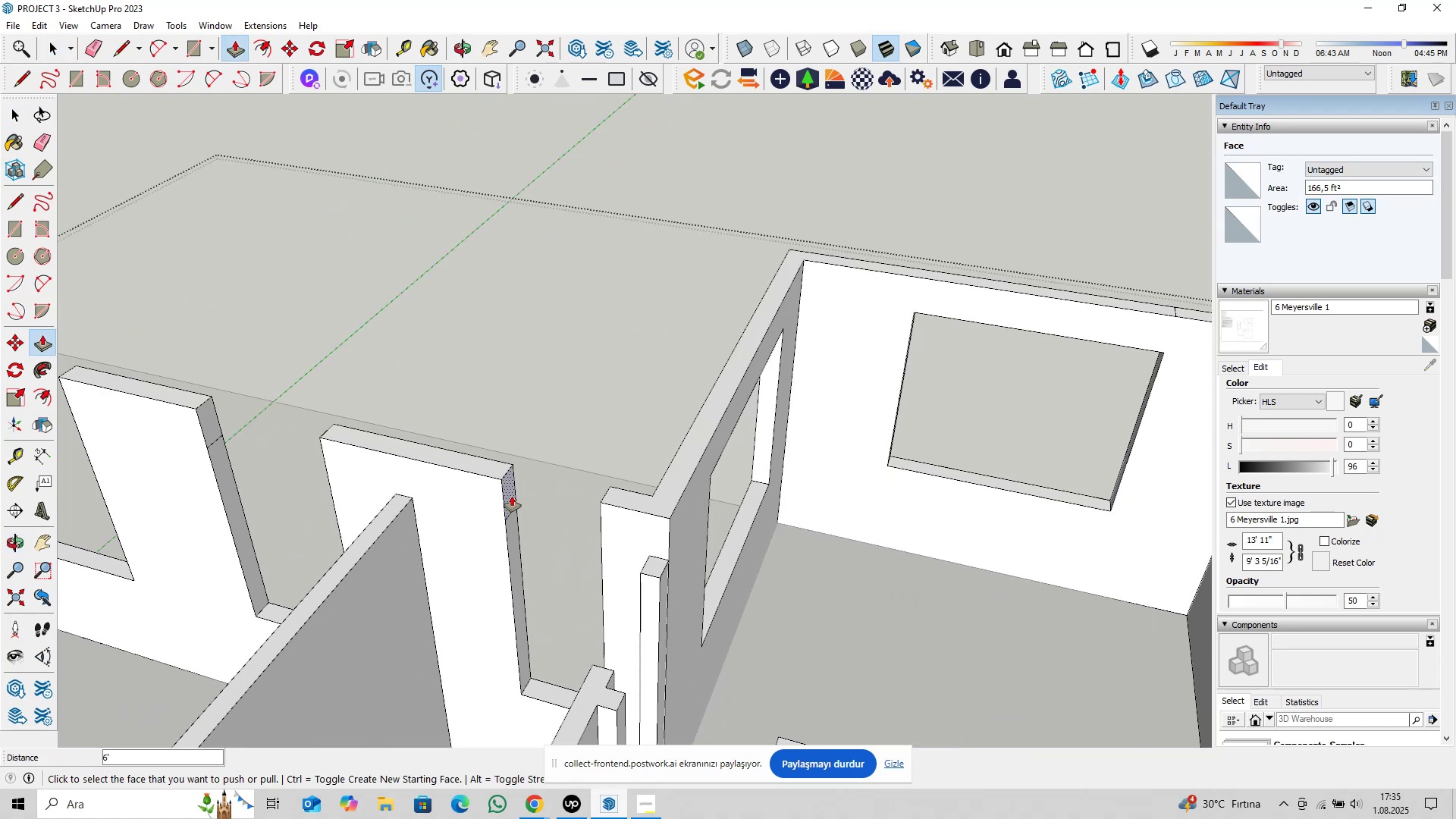 
left_click([511, 496])
 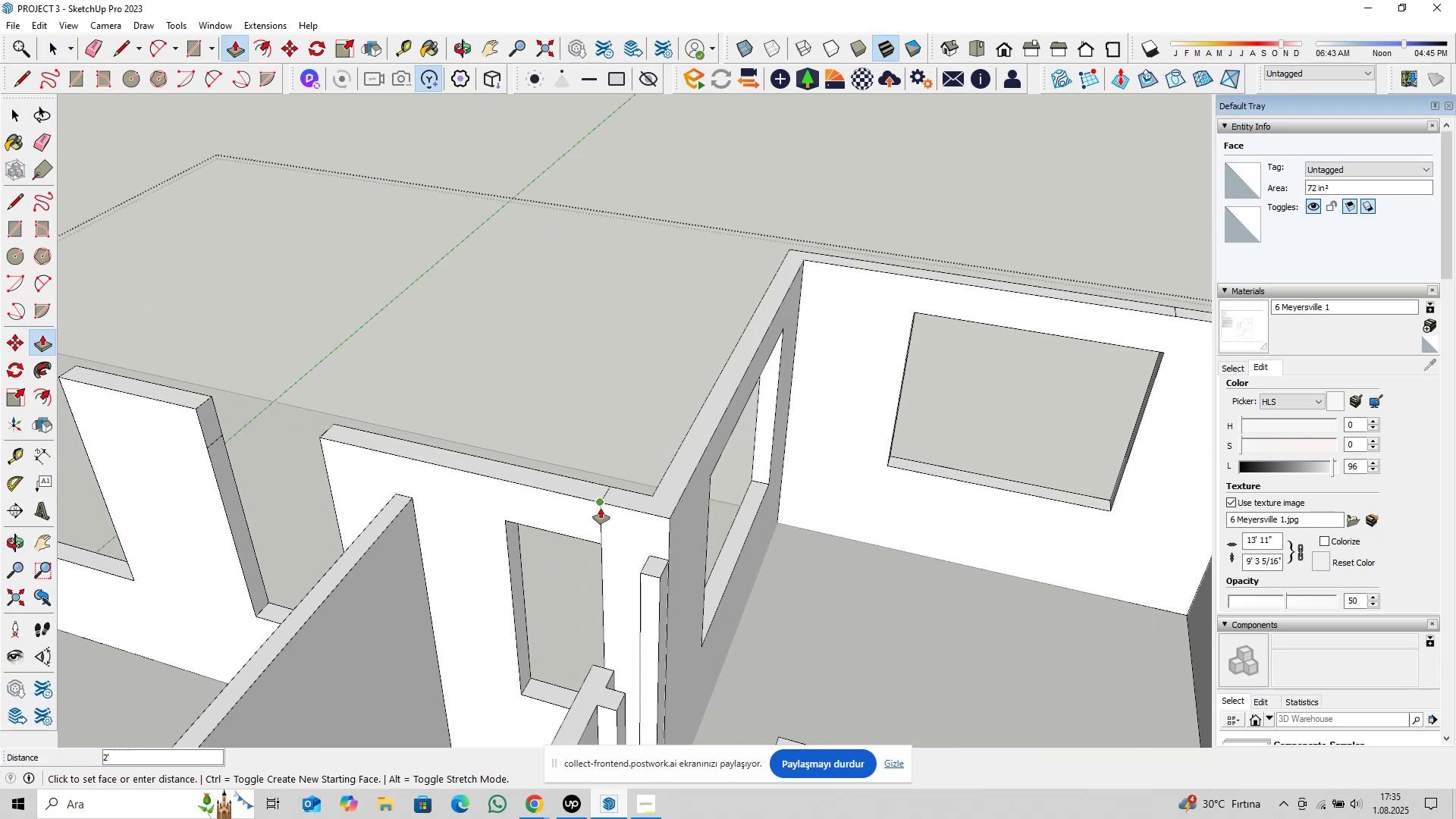 
left_click([601, 506])
 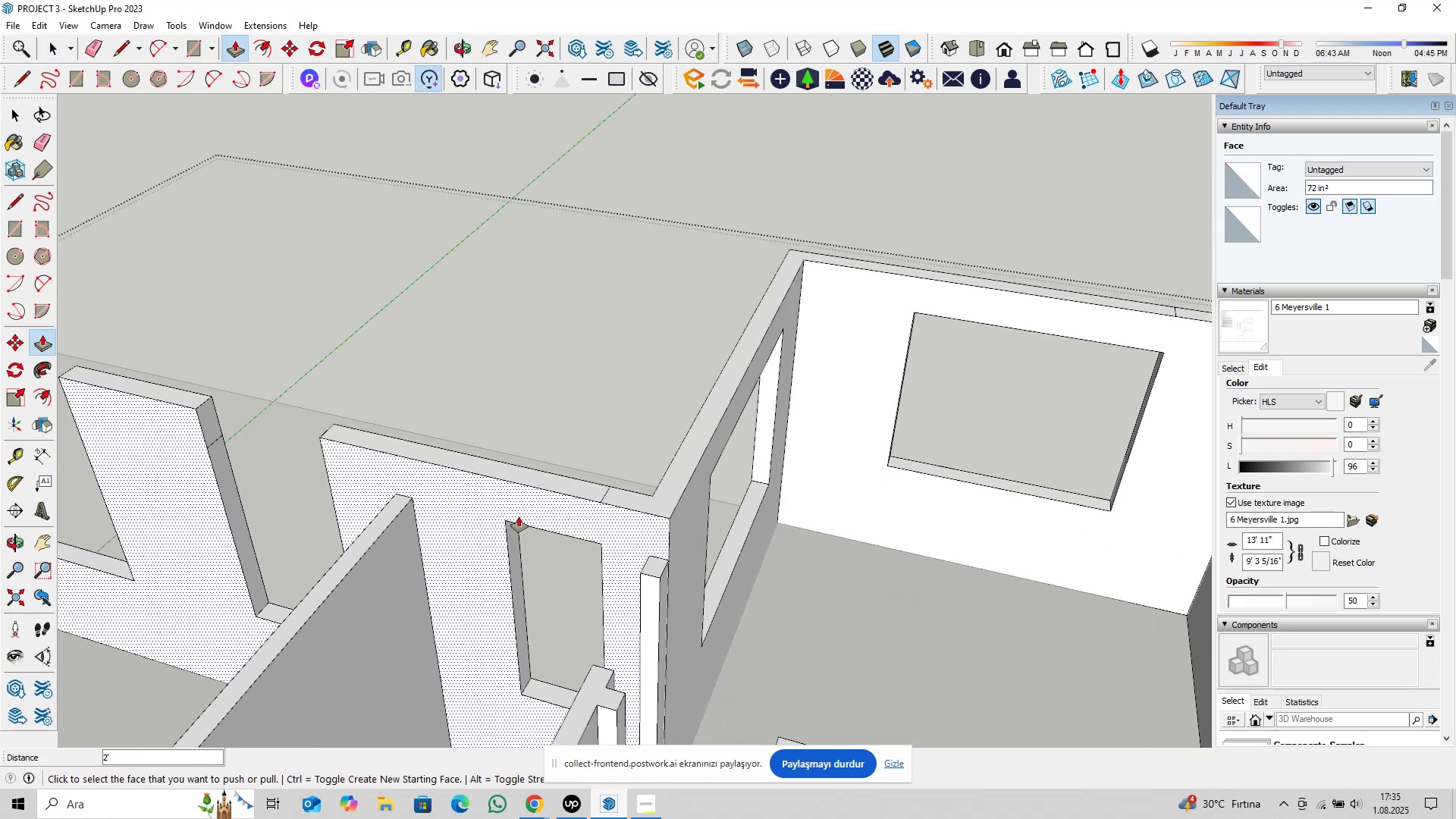 
hold_key(key=ShiftLeft, duration=0.34)
 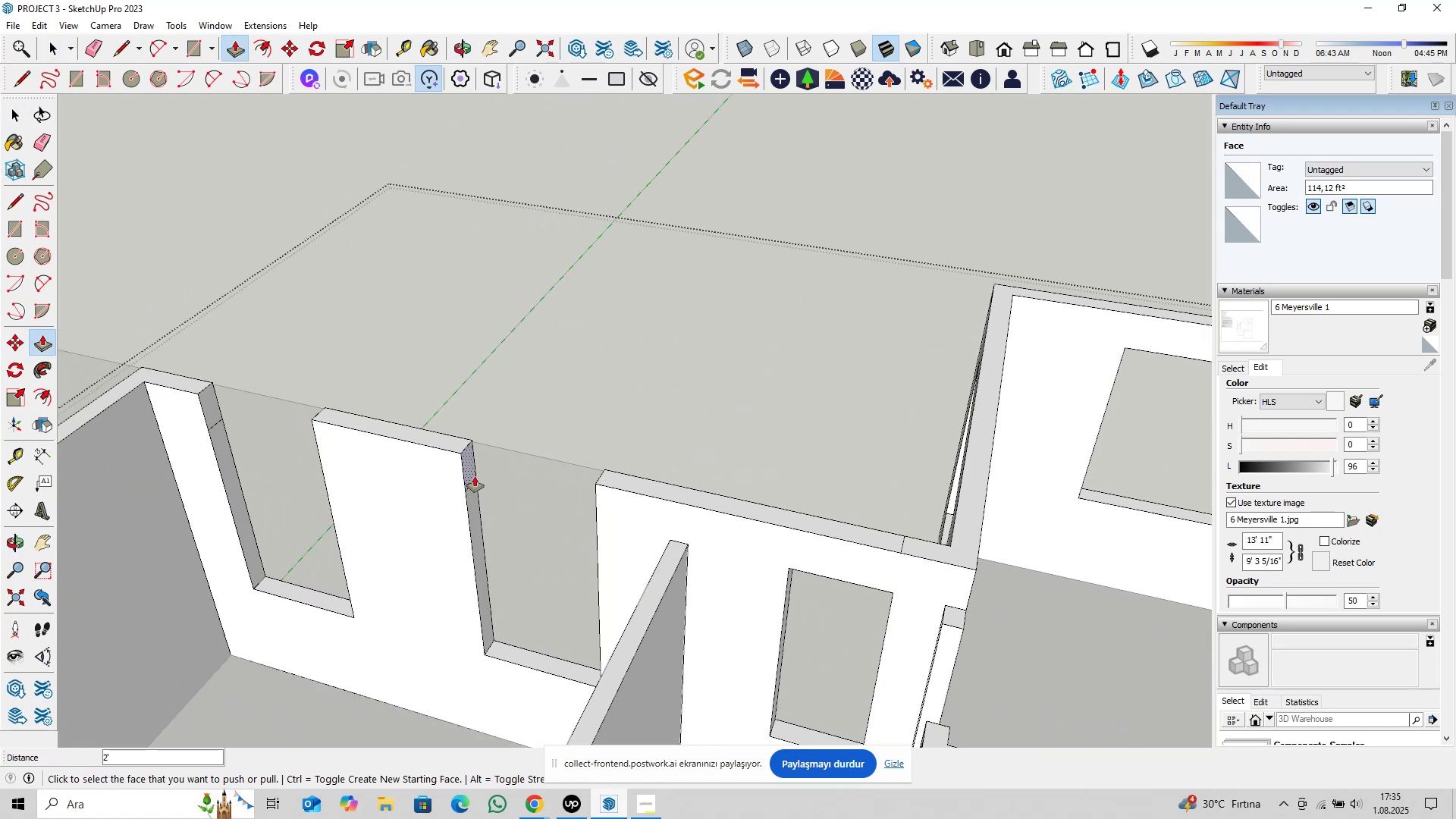 
left_click([472, 473])
 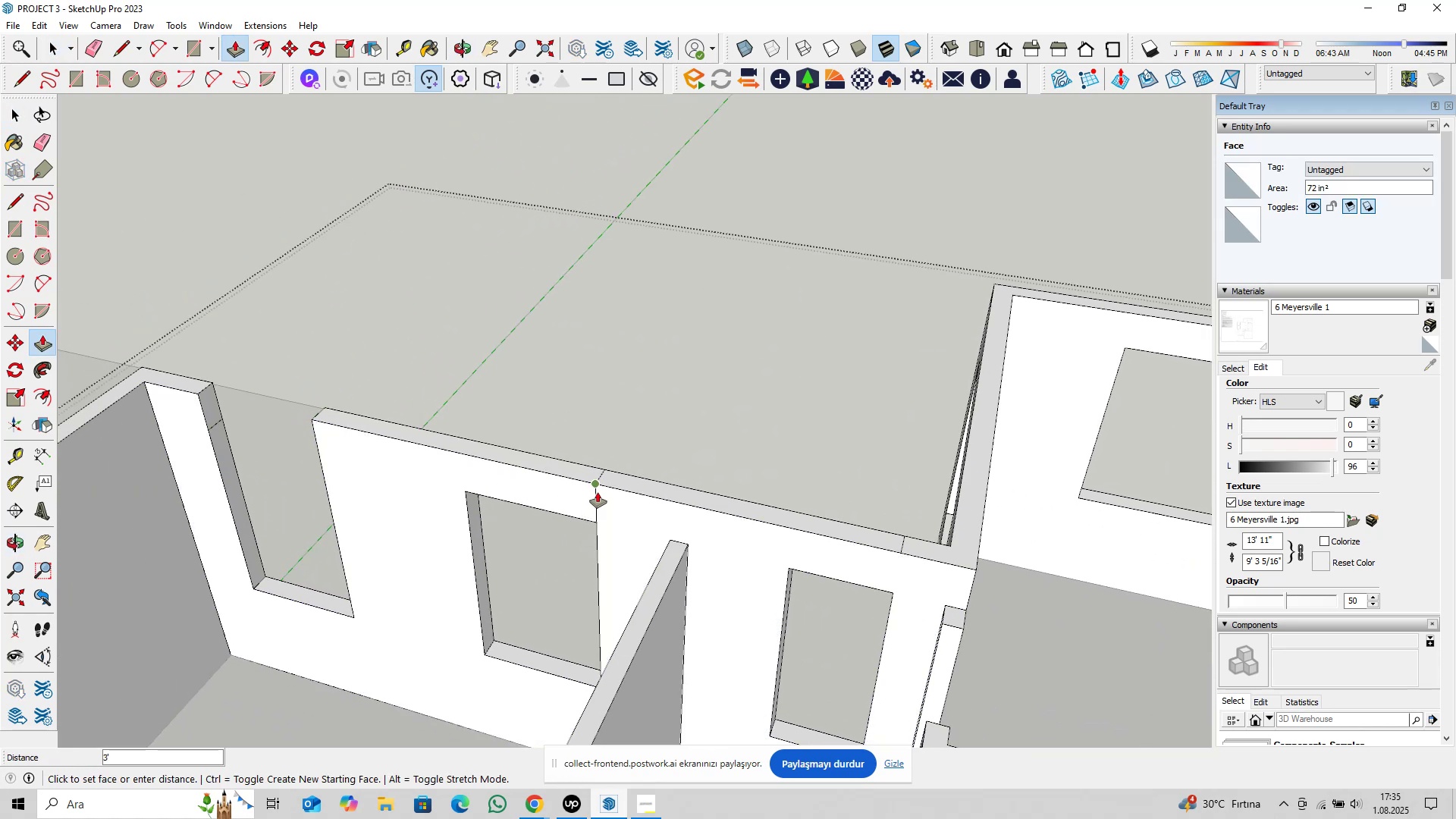 
left_click([598, 490])
 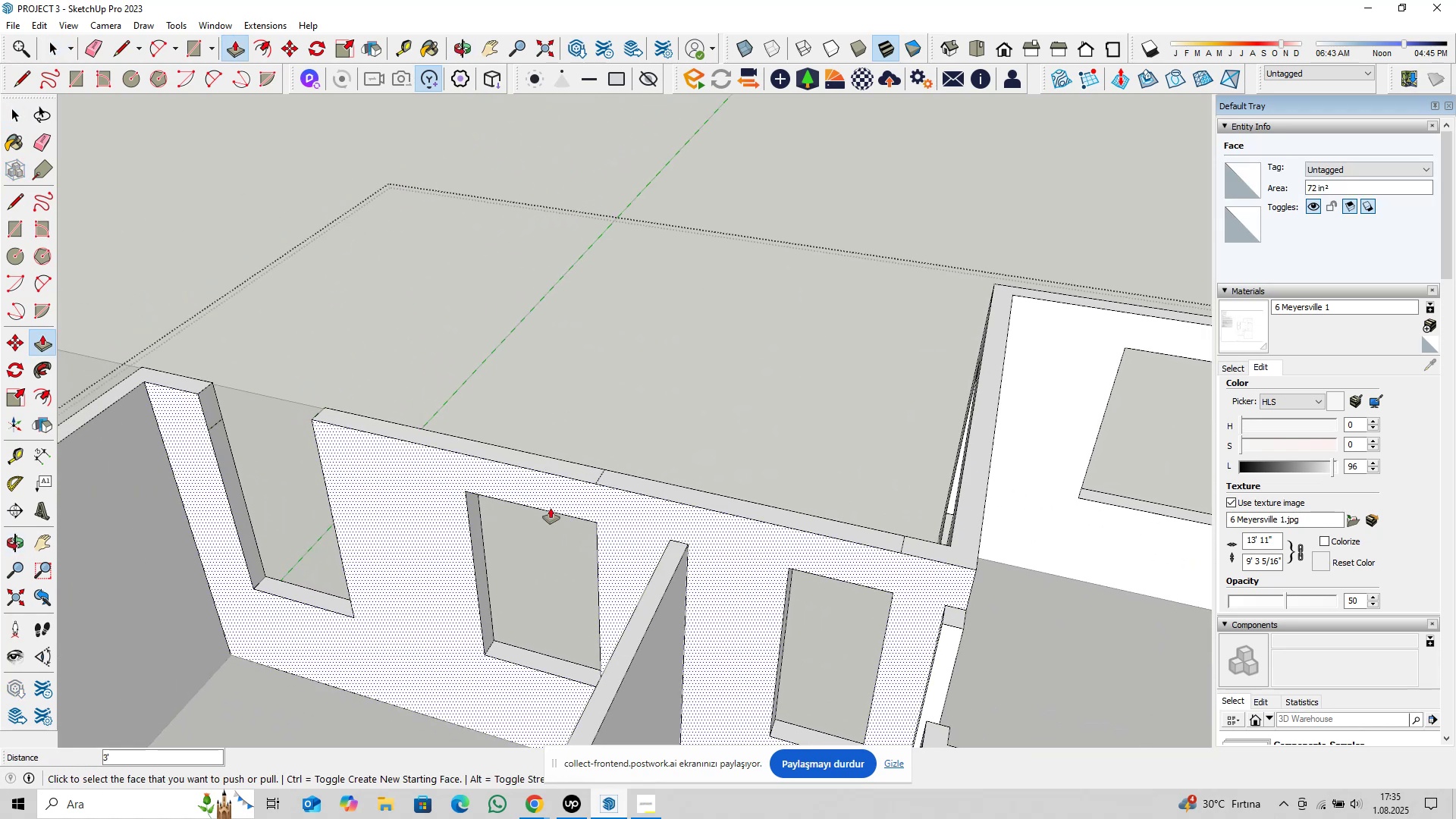 
key(Shift+ShiftLeft)
 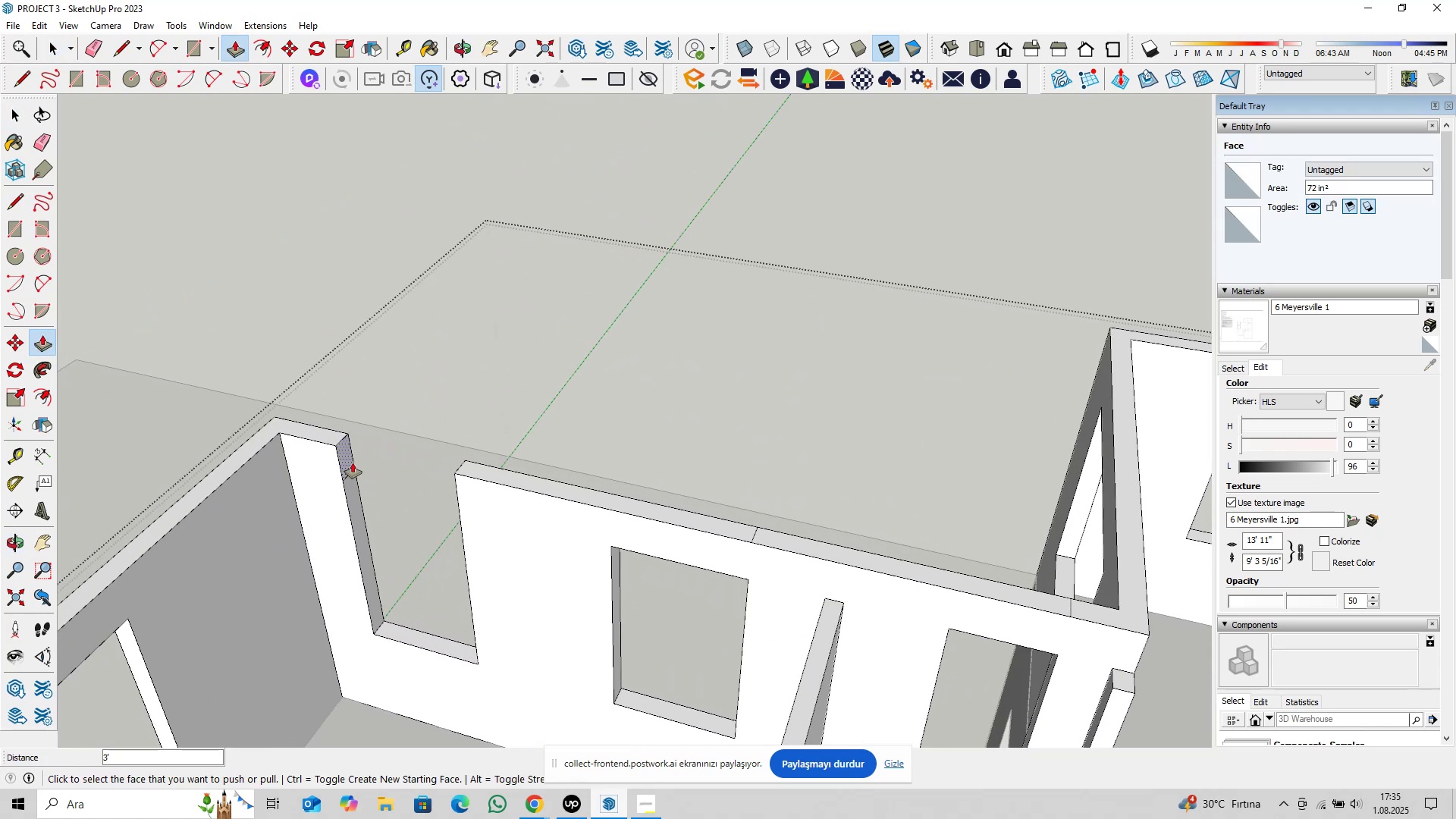 
left_click([350, 460])
 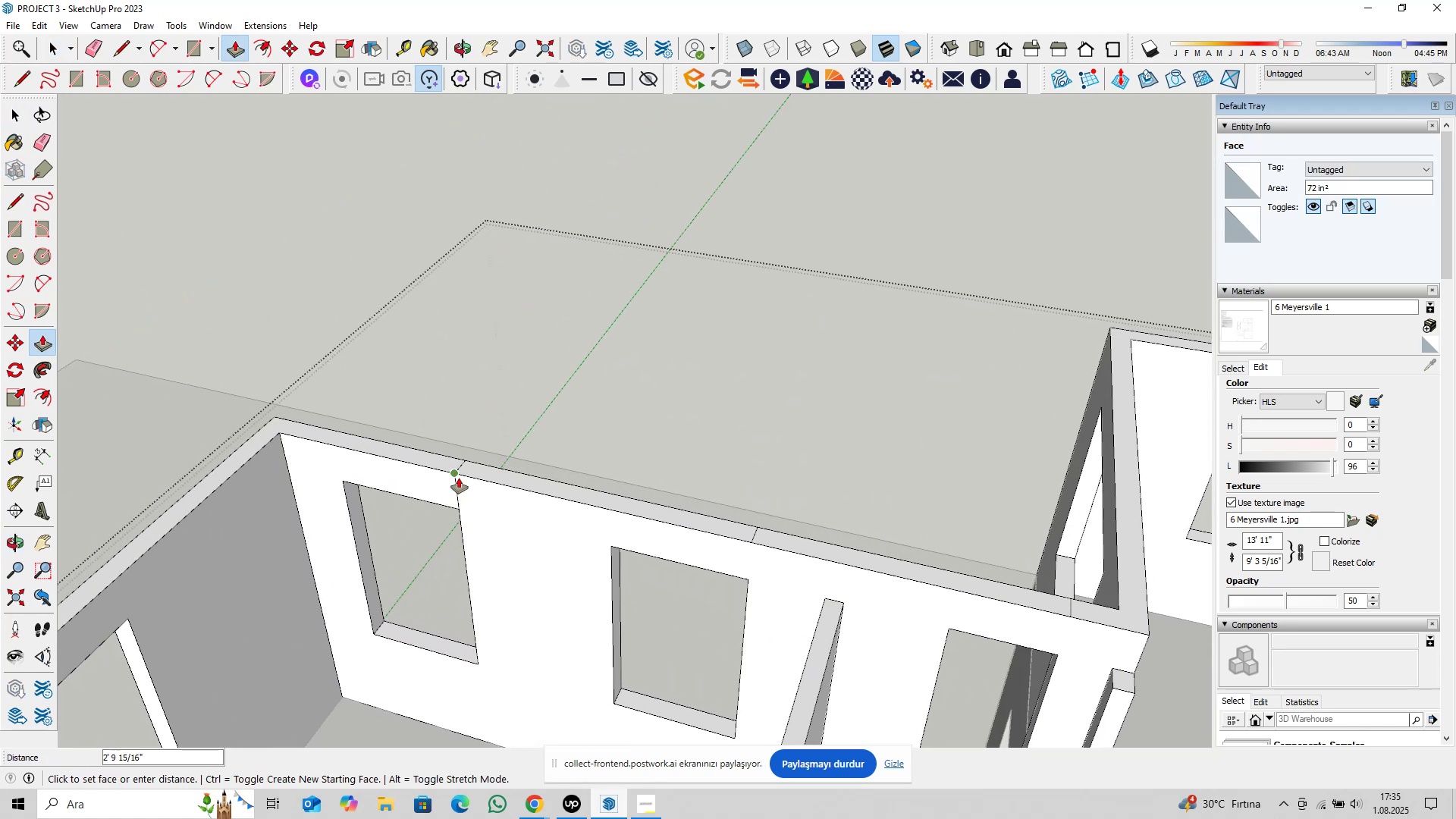 
left_click([459, 475])
 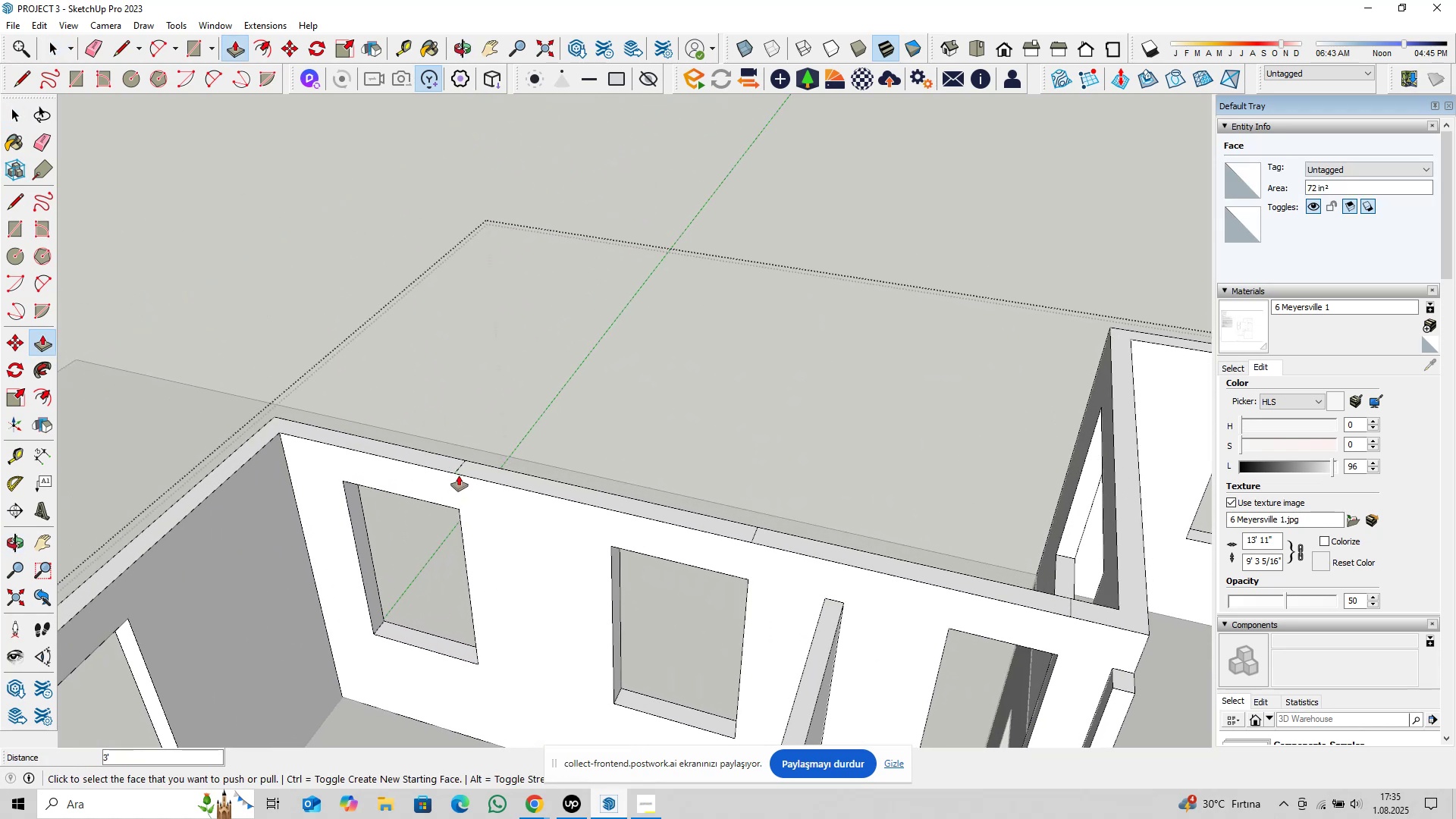 
key(Space)
 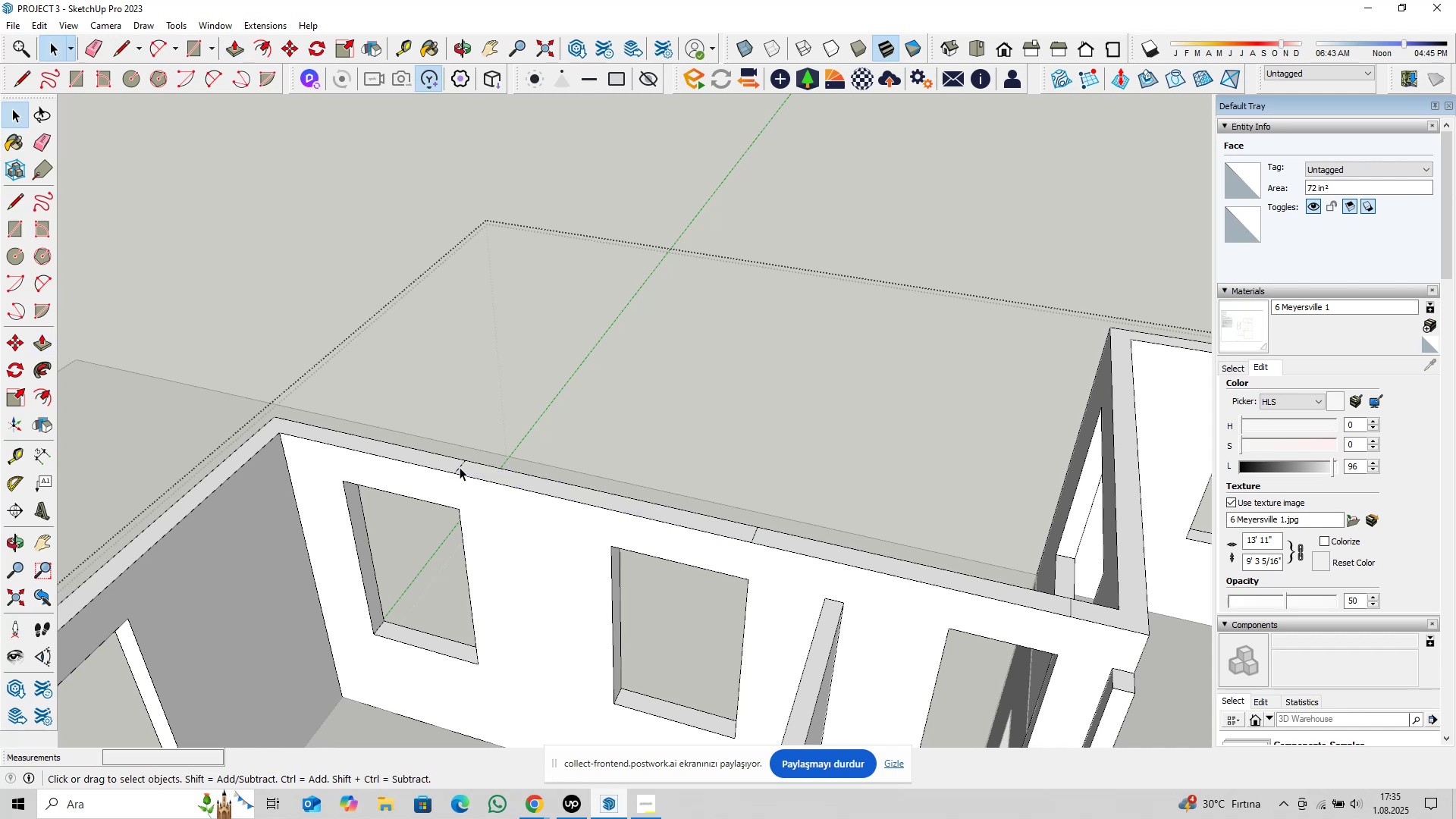 
double_click([460, 467])
 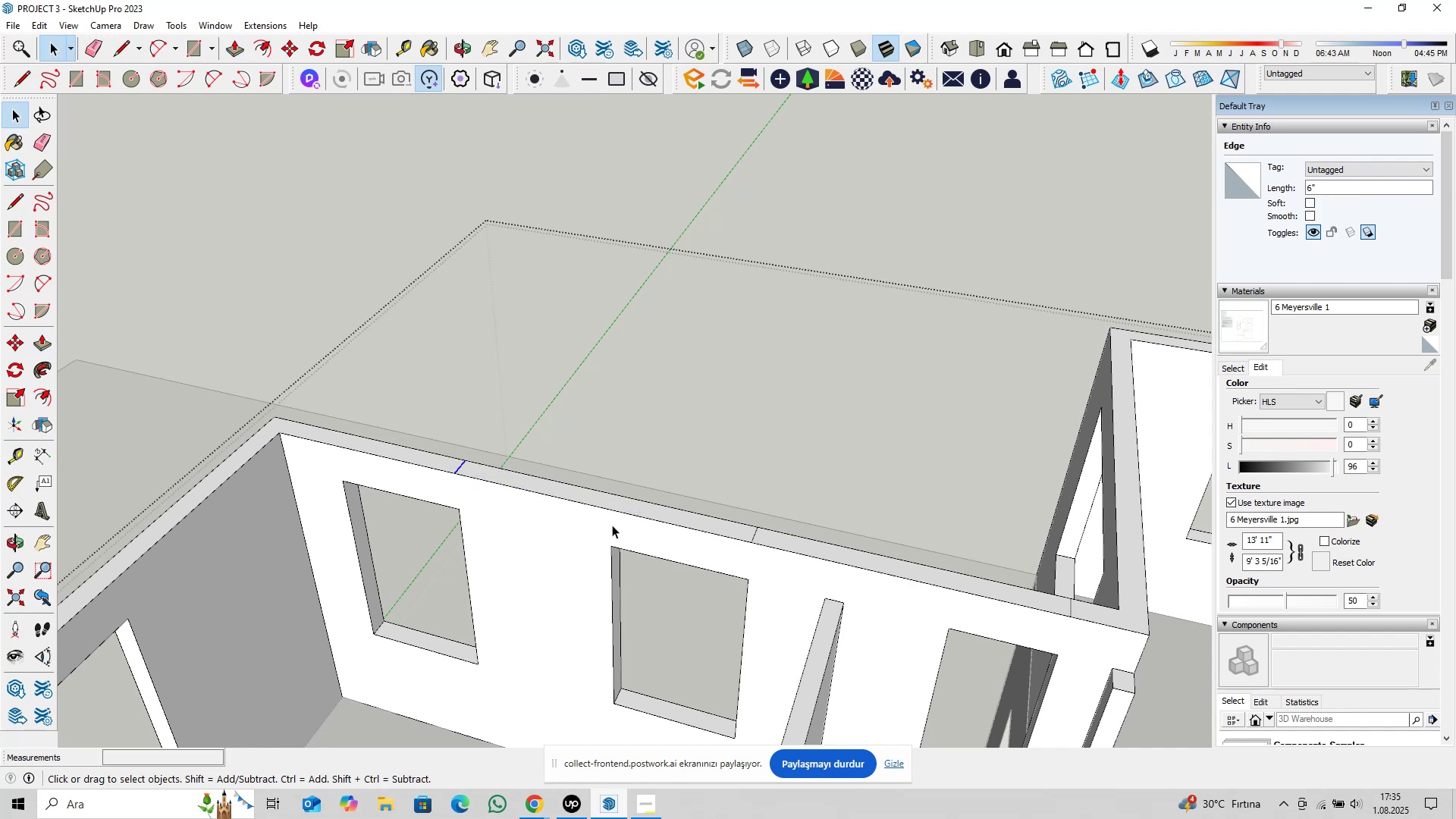 
key(Delete)
 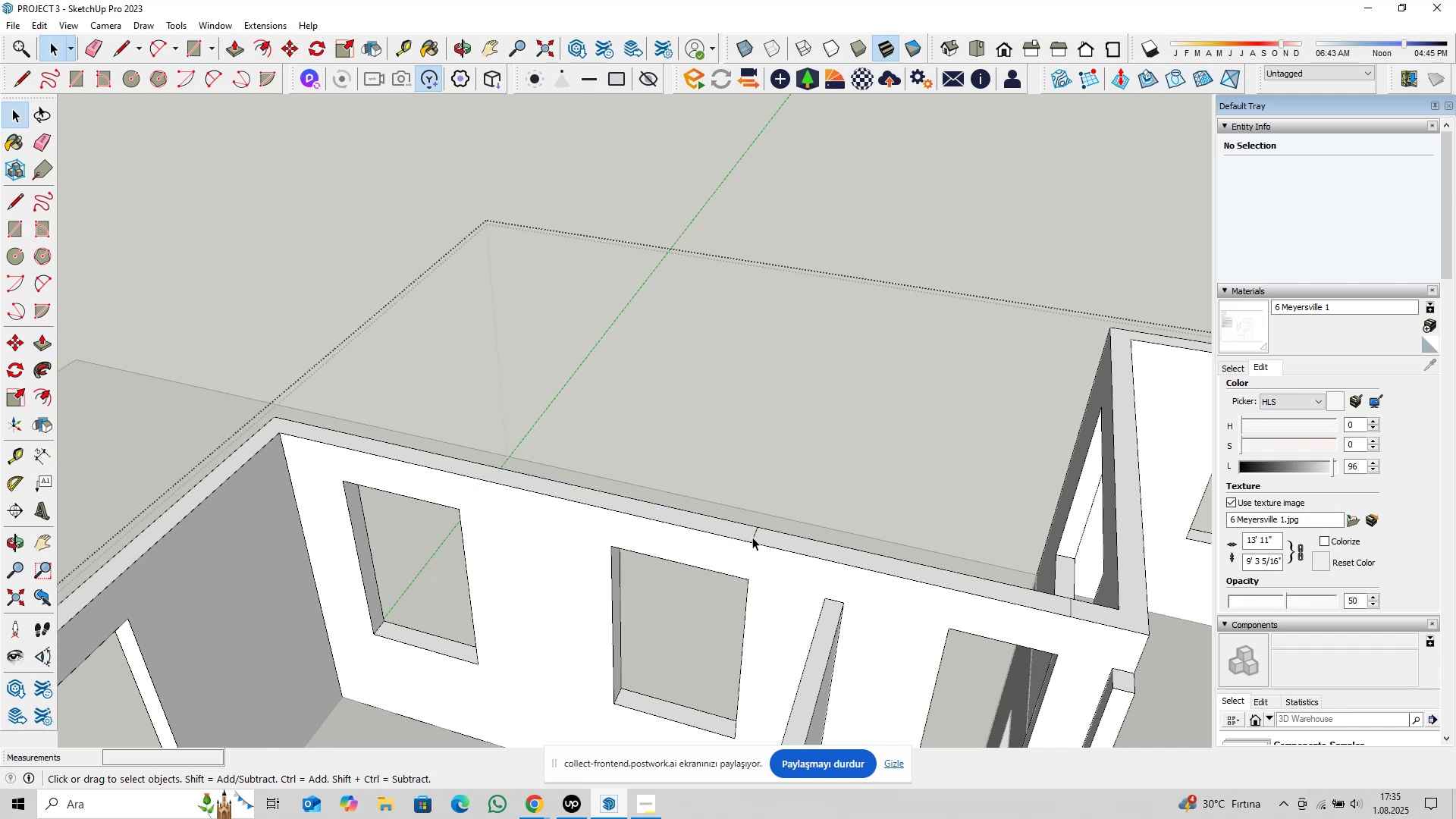 
scroll: coordinate [957, 594], scroll_direction: none, amount: 0.0
 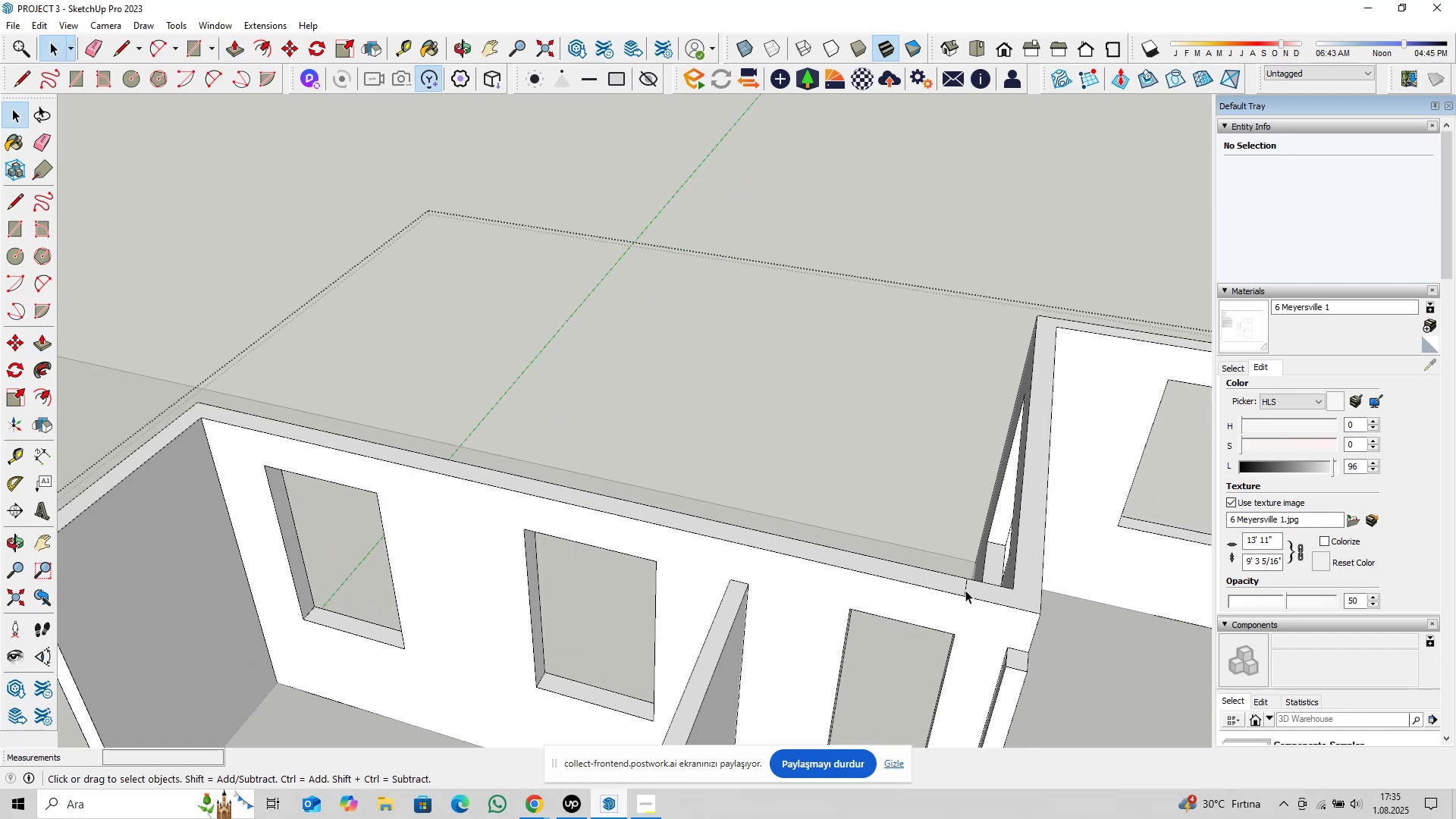 
key(Delete)
 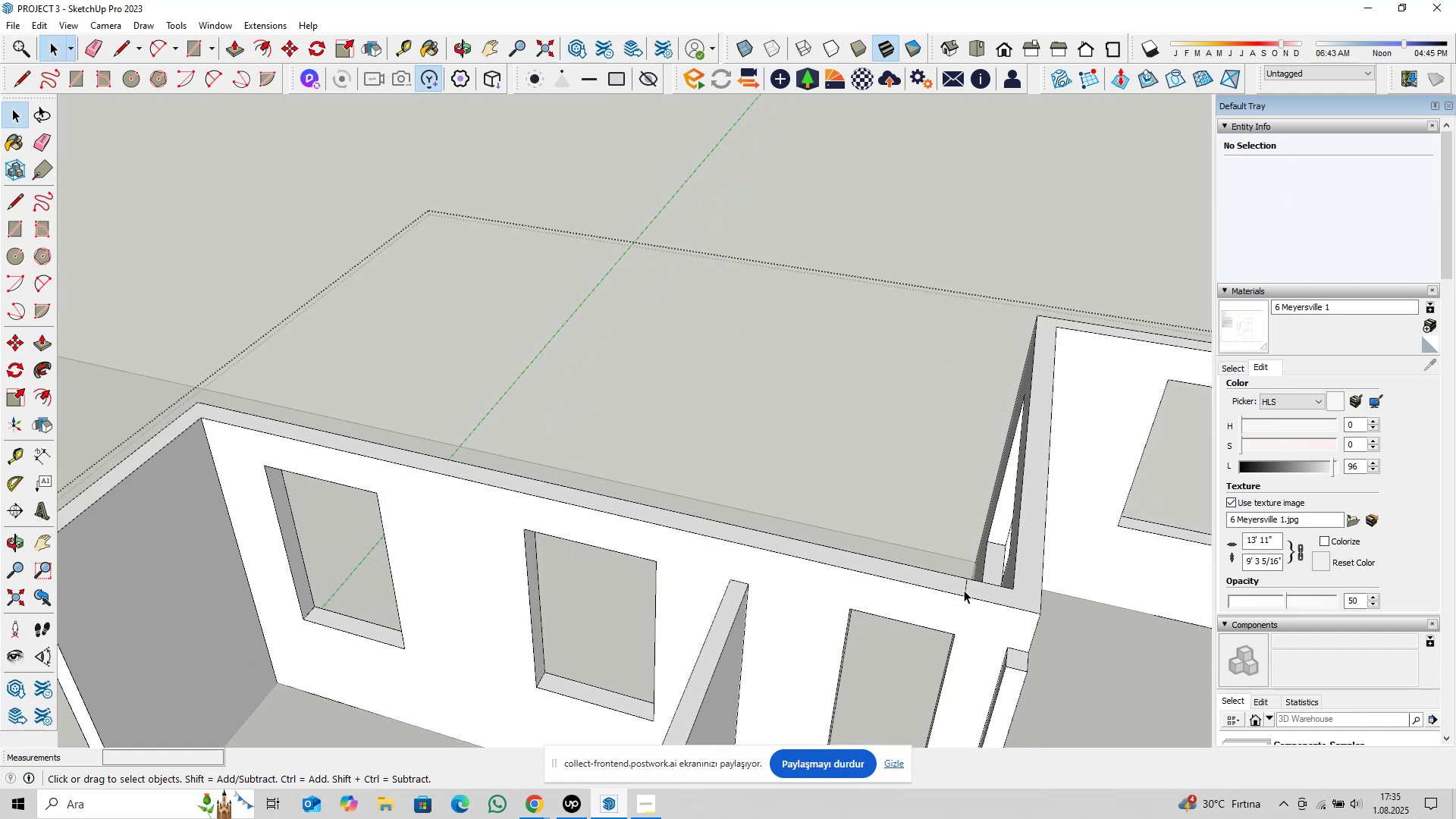 
left_click([965, 590])
 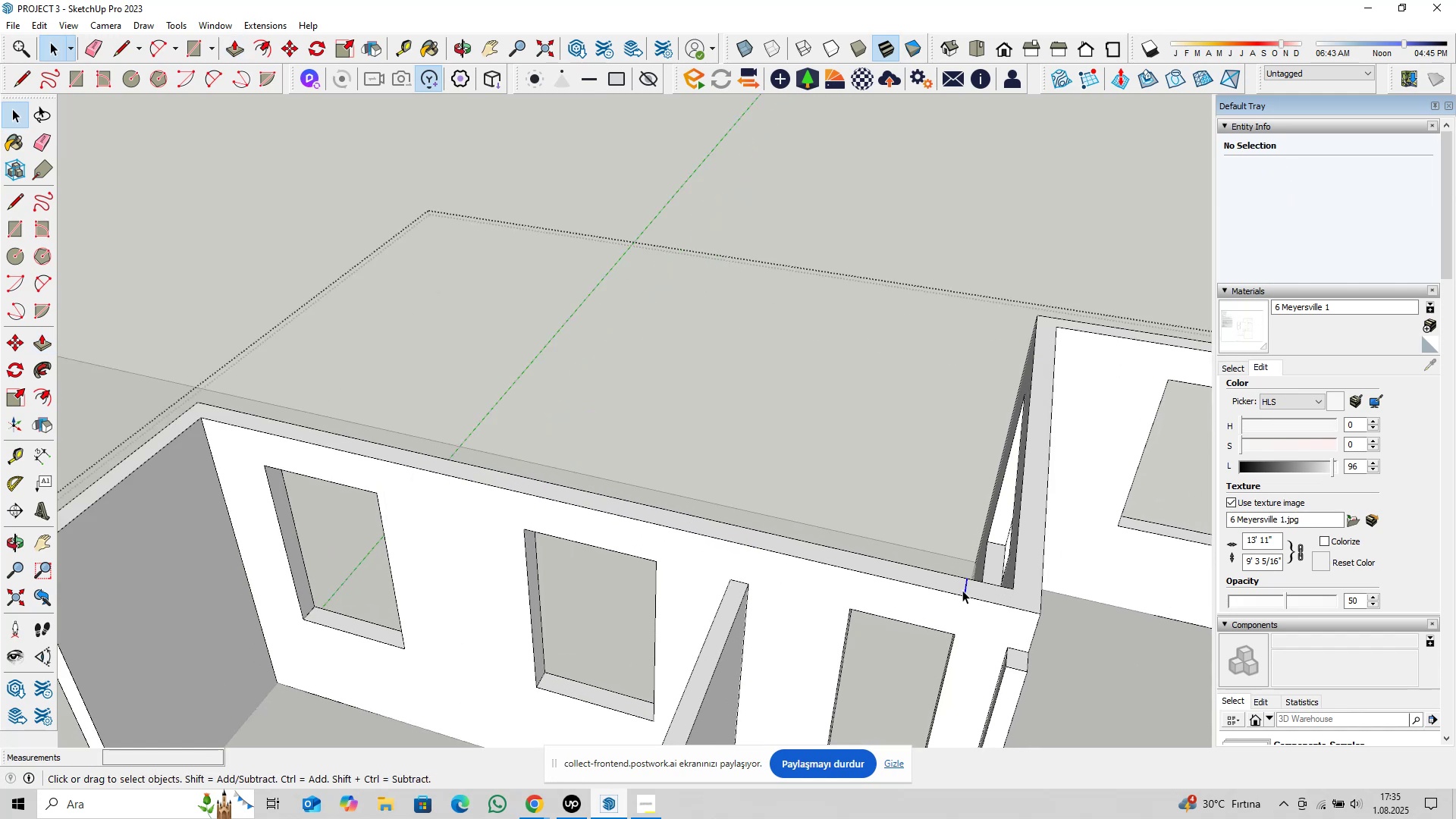 
key(Delete)
 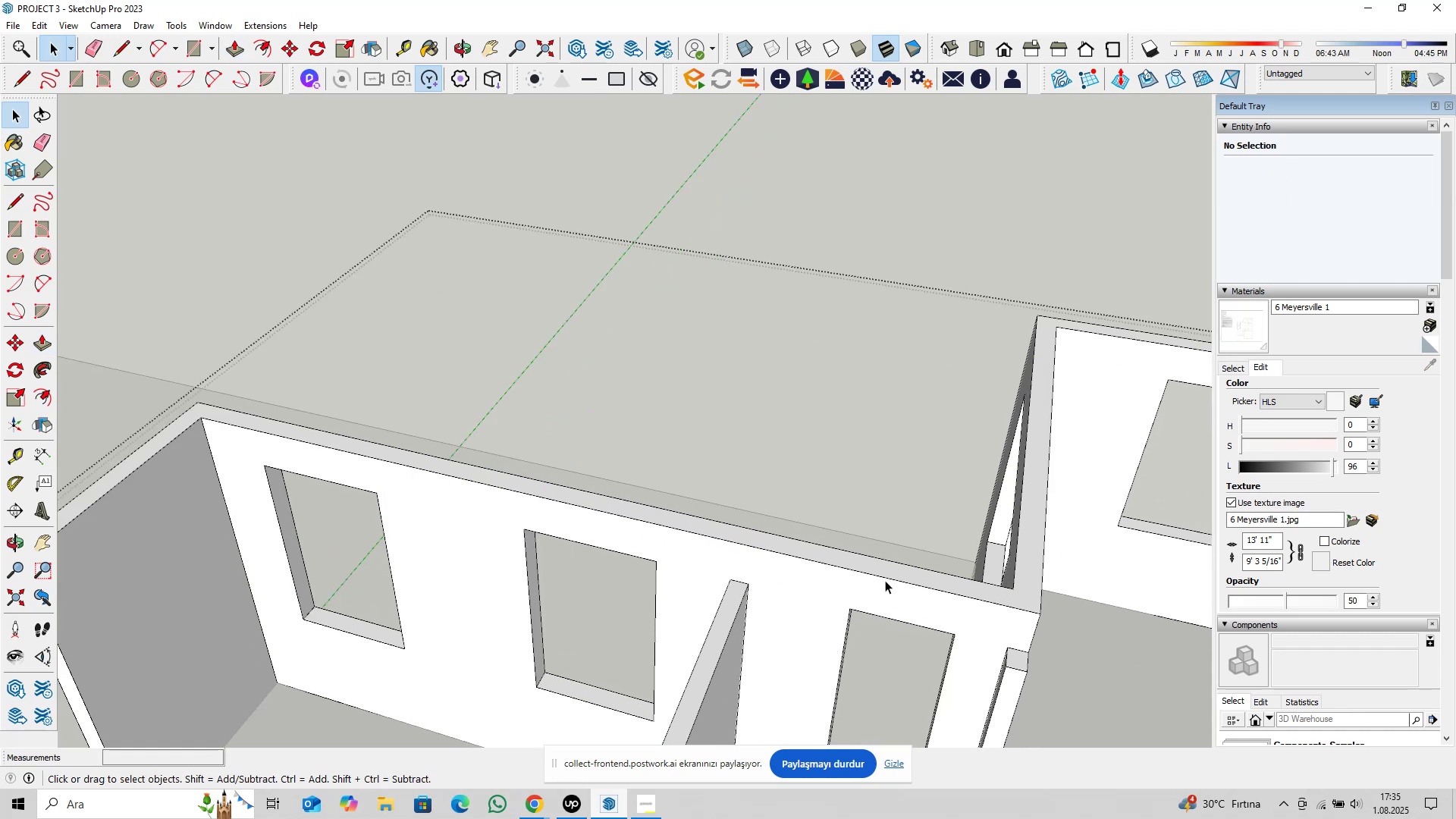 
scroll: coordinate [881, 591], scroll_direction: down, amount: 5.0
 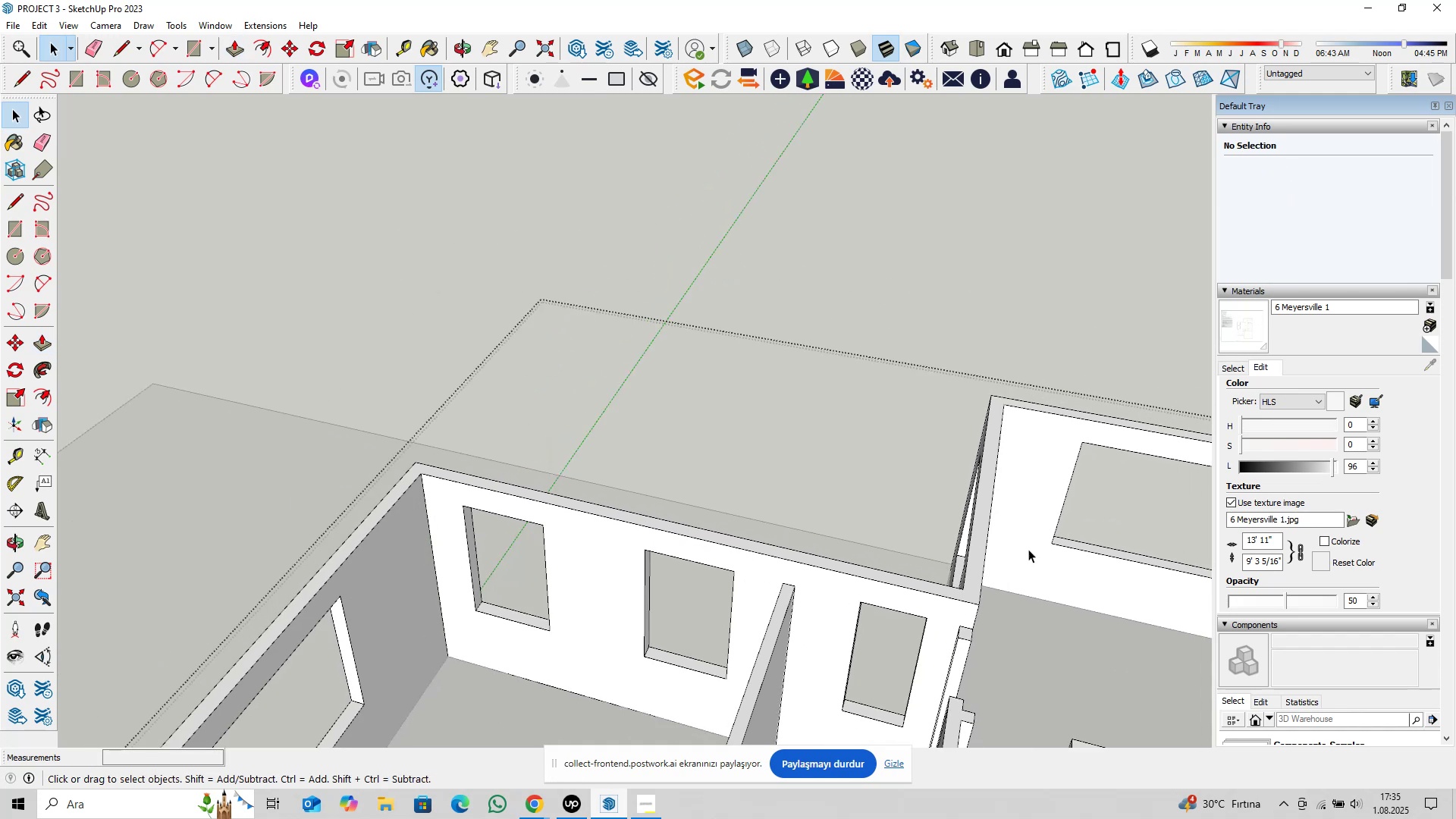 
hold_key(key=ShiftLeft, duration=0.45)
 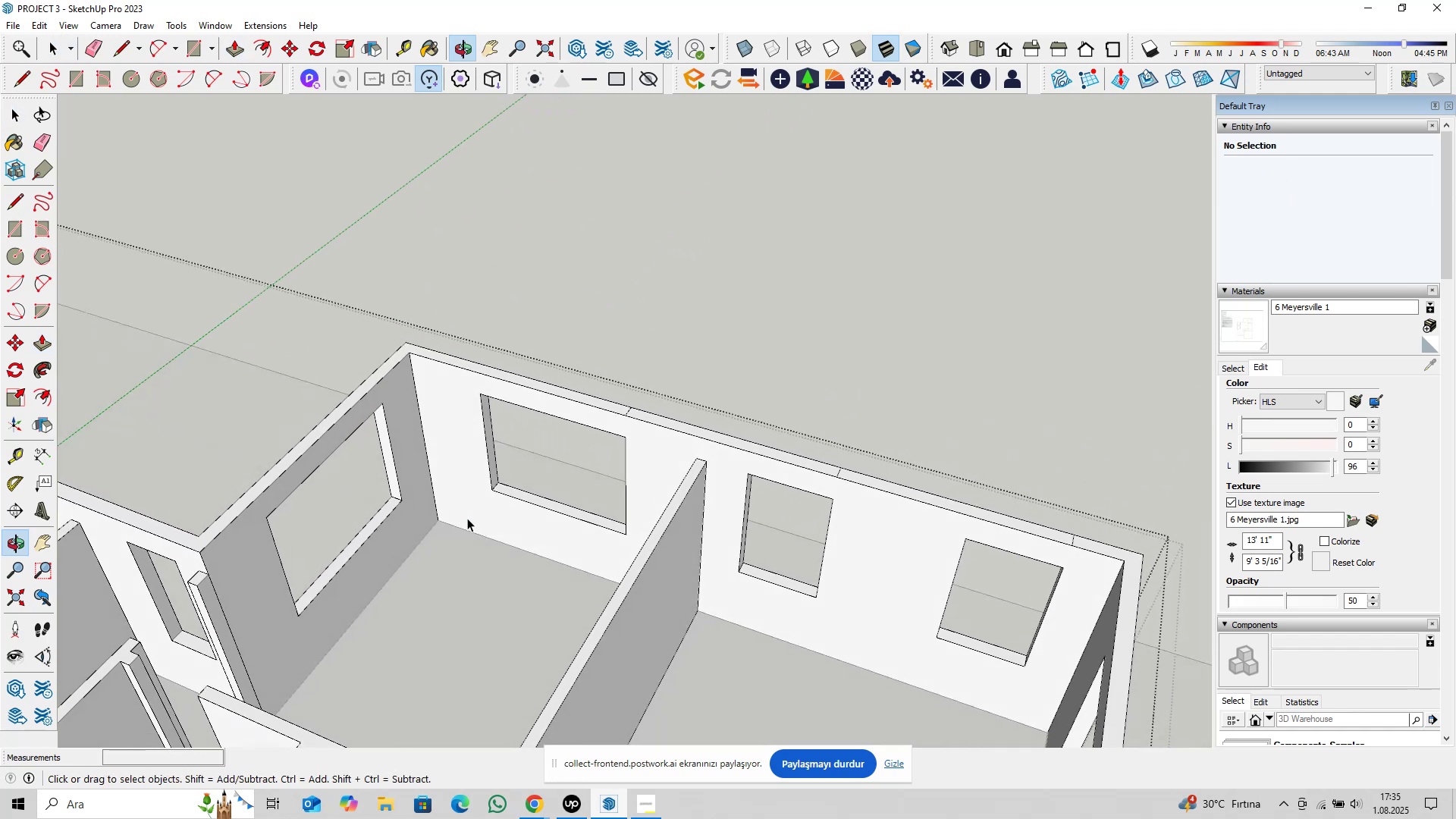 
scroll: coordinate [593, 440], scroll_direction: up, amount: 4.0
 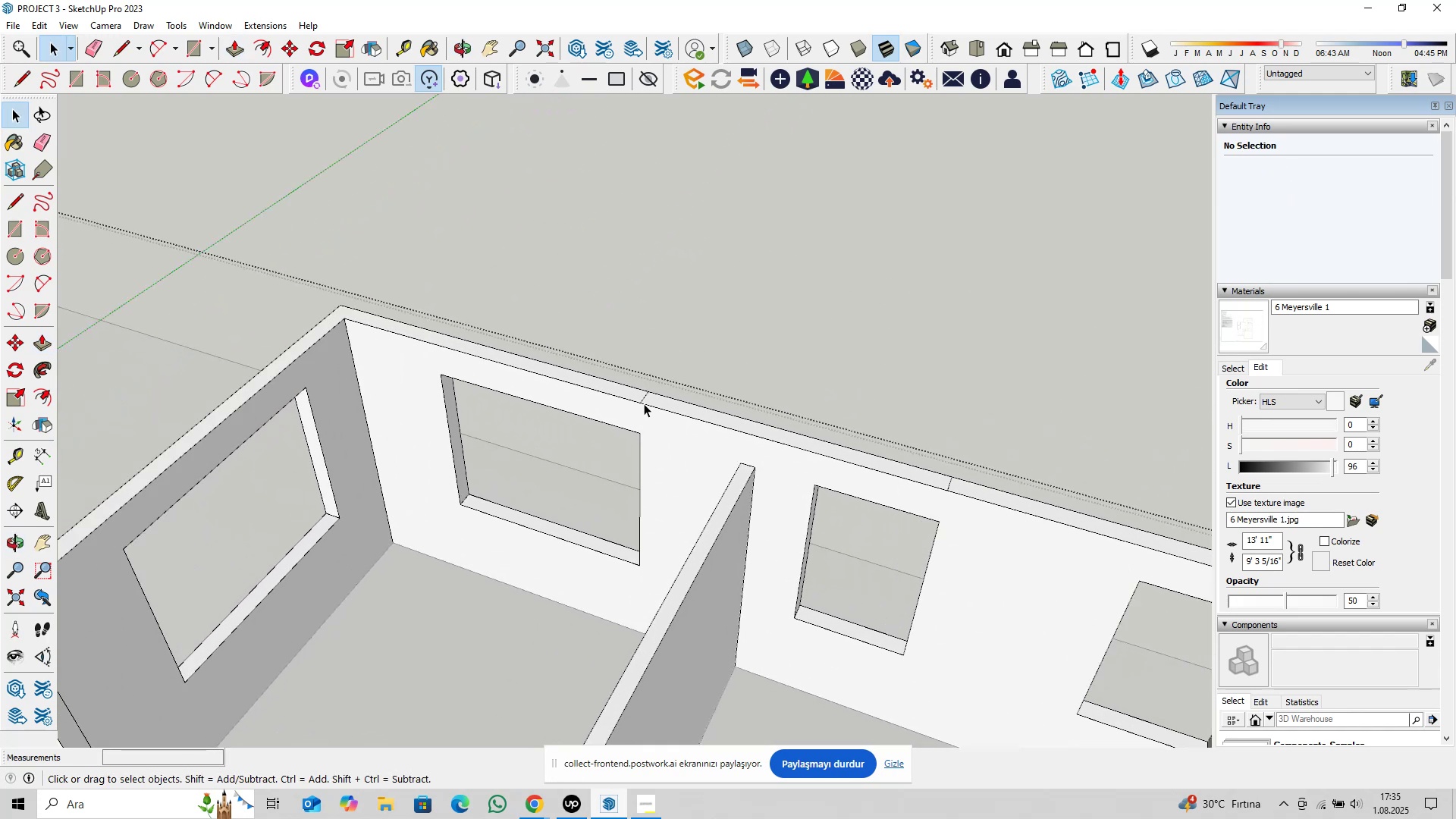 
left_click([645, 400])
 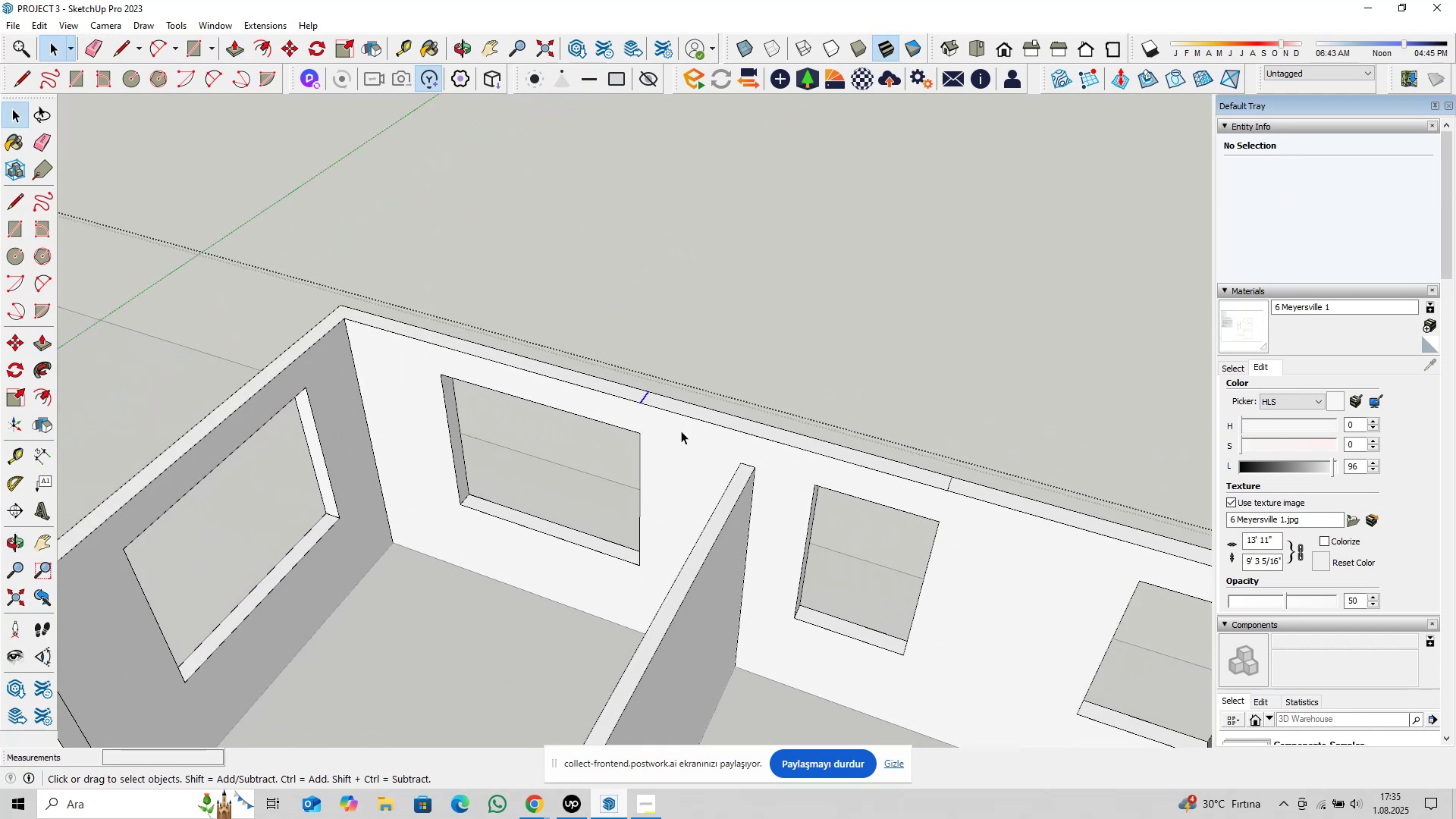 
hold_key(key=ShiftLeft, duration=0.4)
 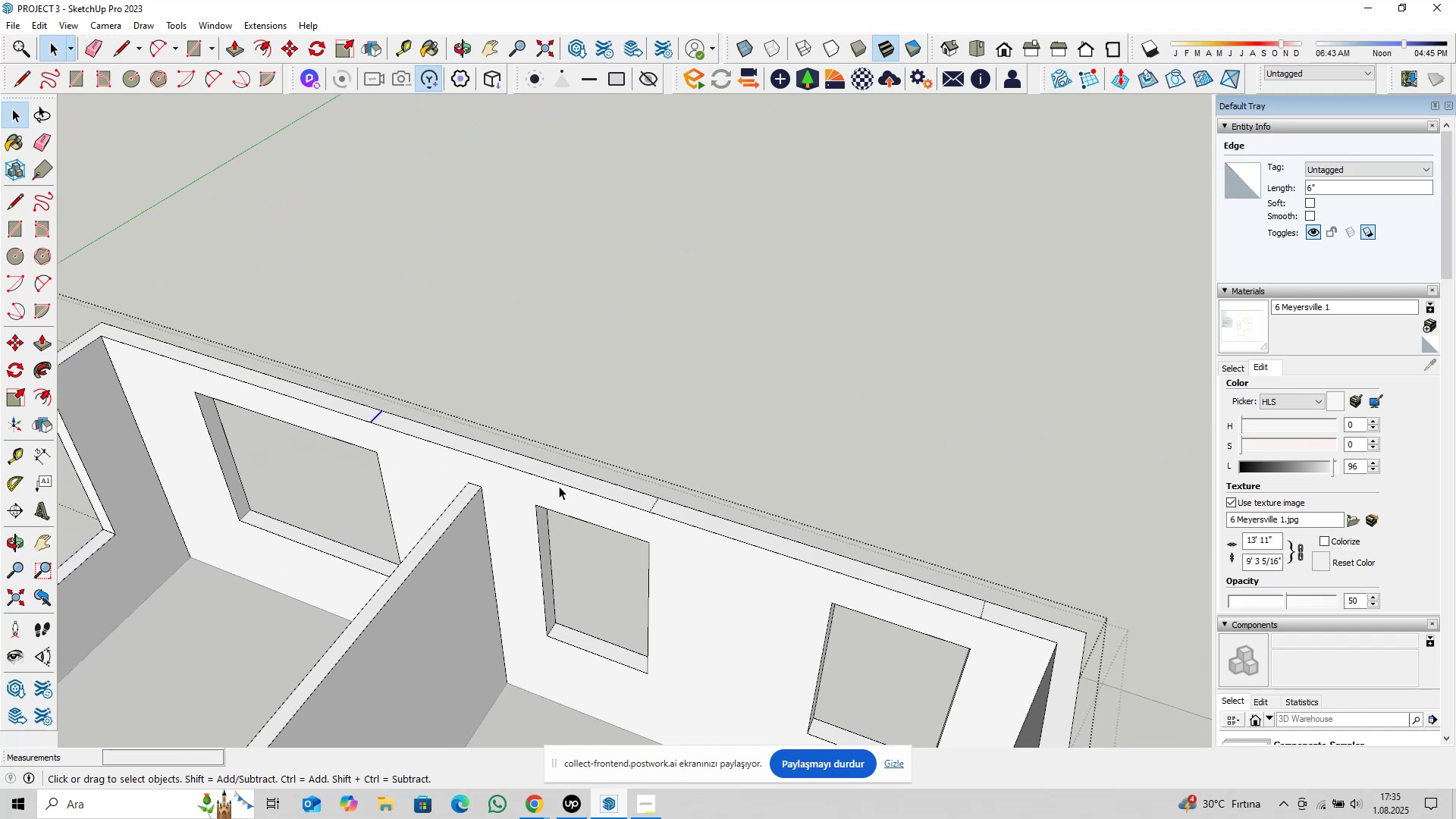 
key(Delete)
 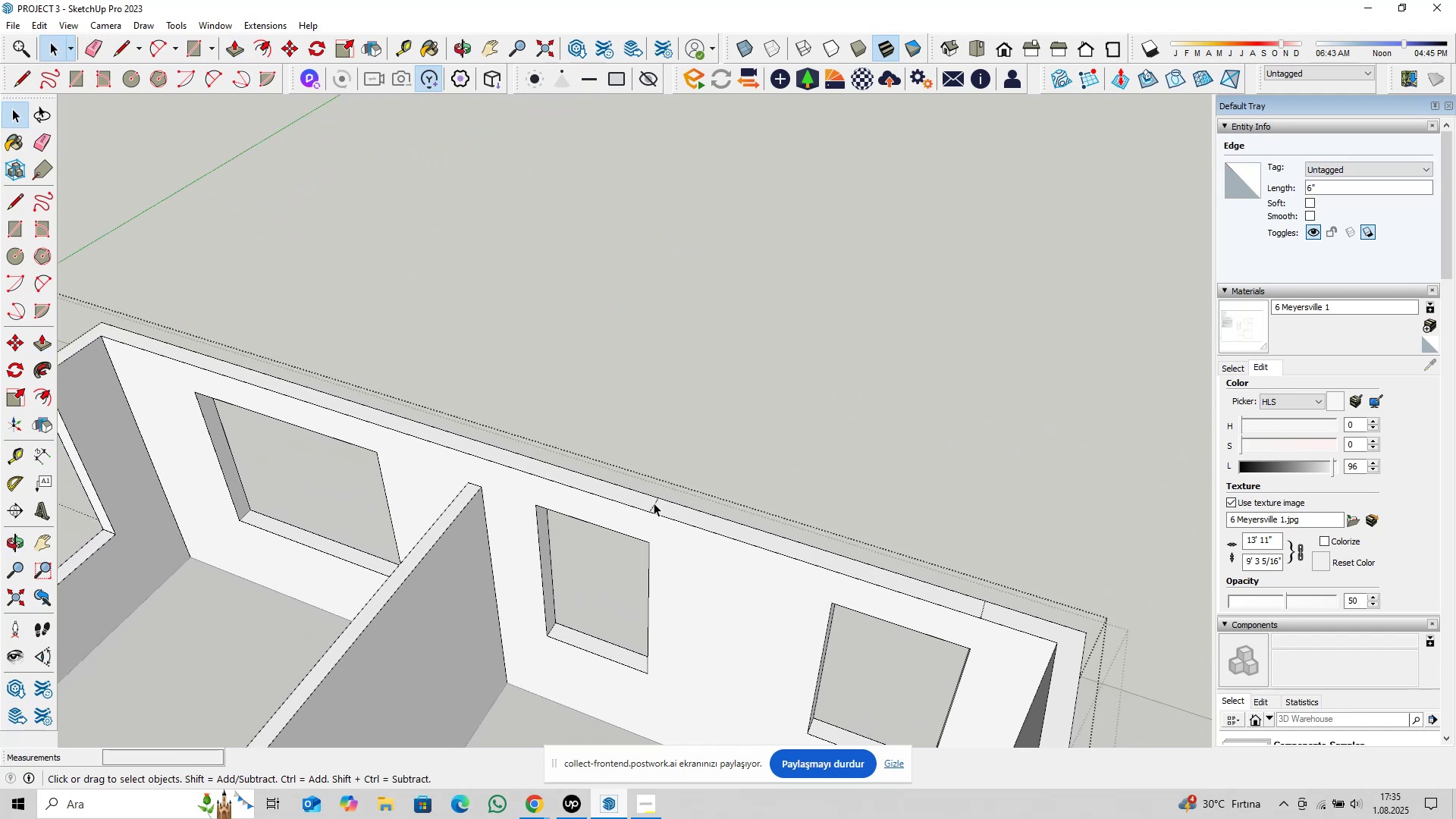 
left_click([652, 504])
 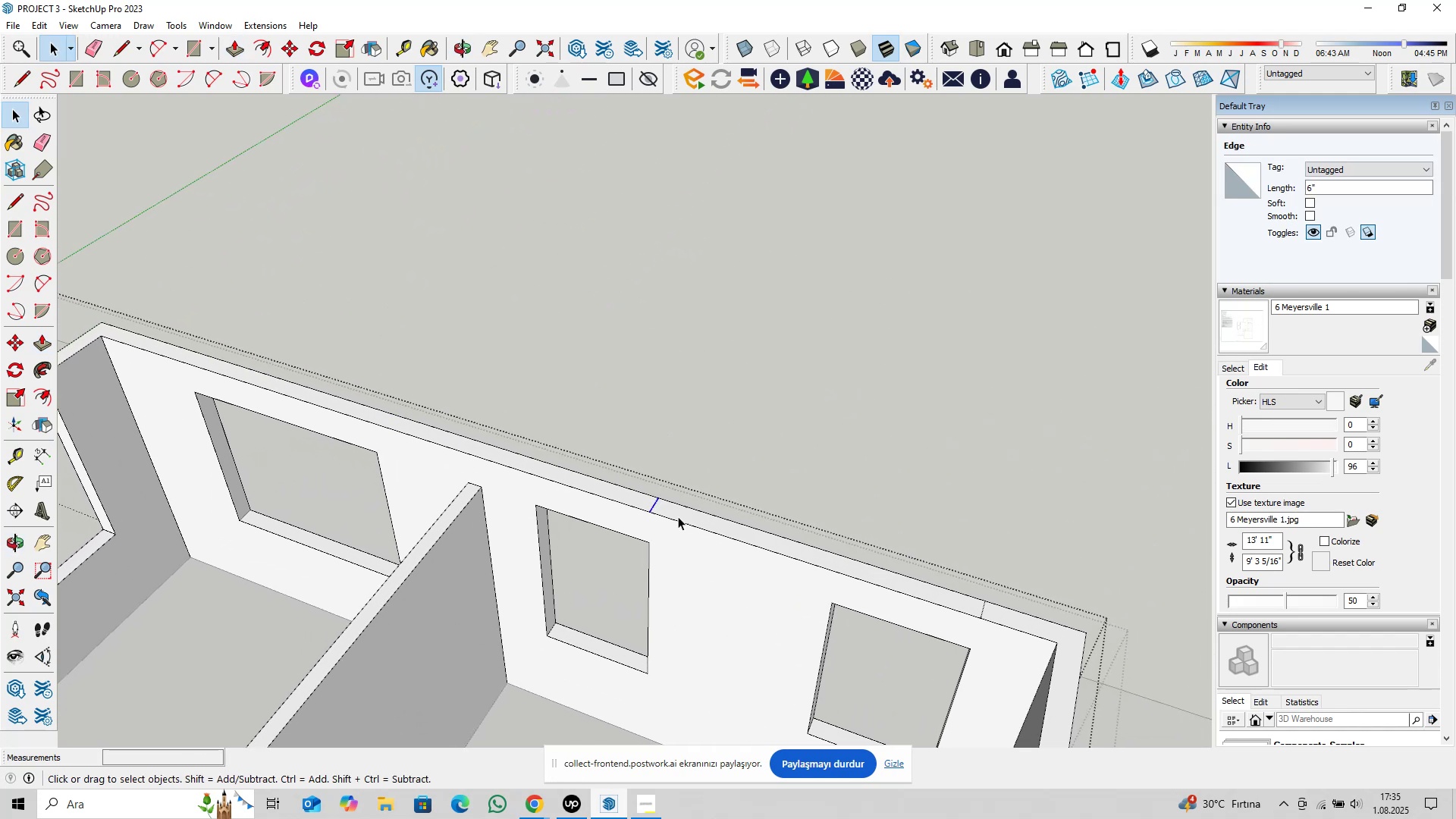 
key(Delete)
 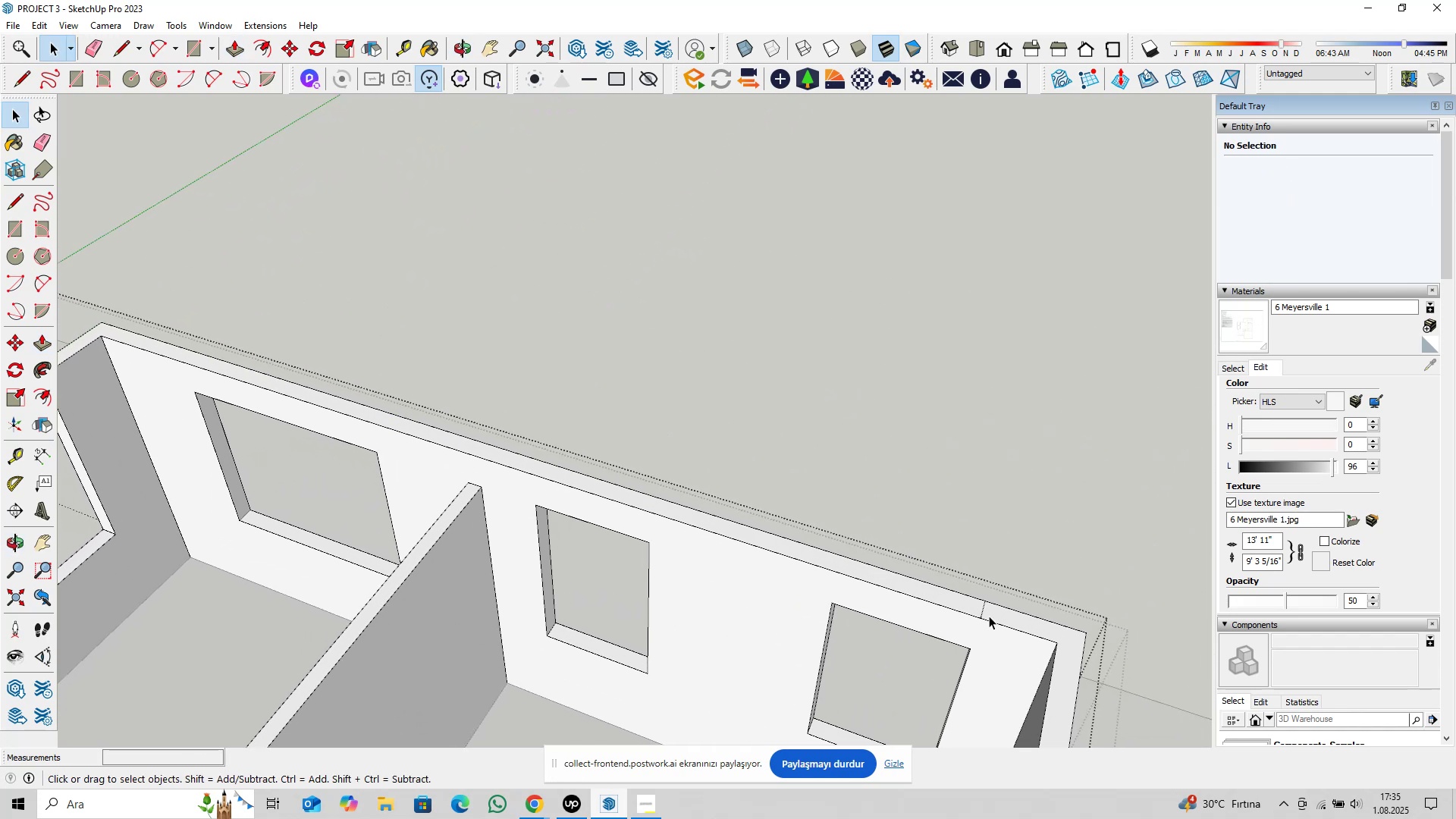 
left_click([984, 609])
 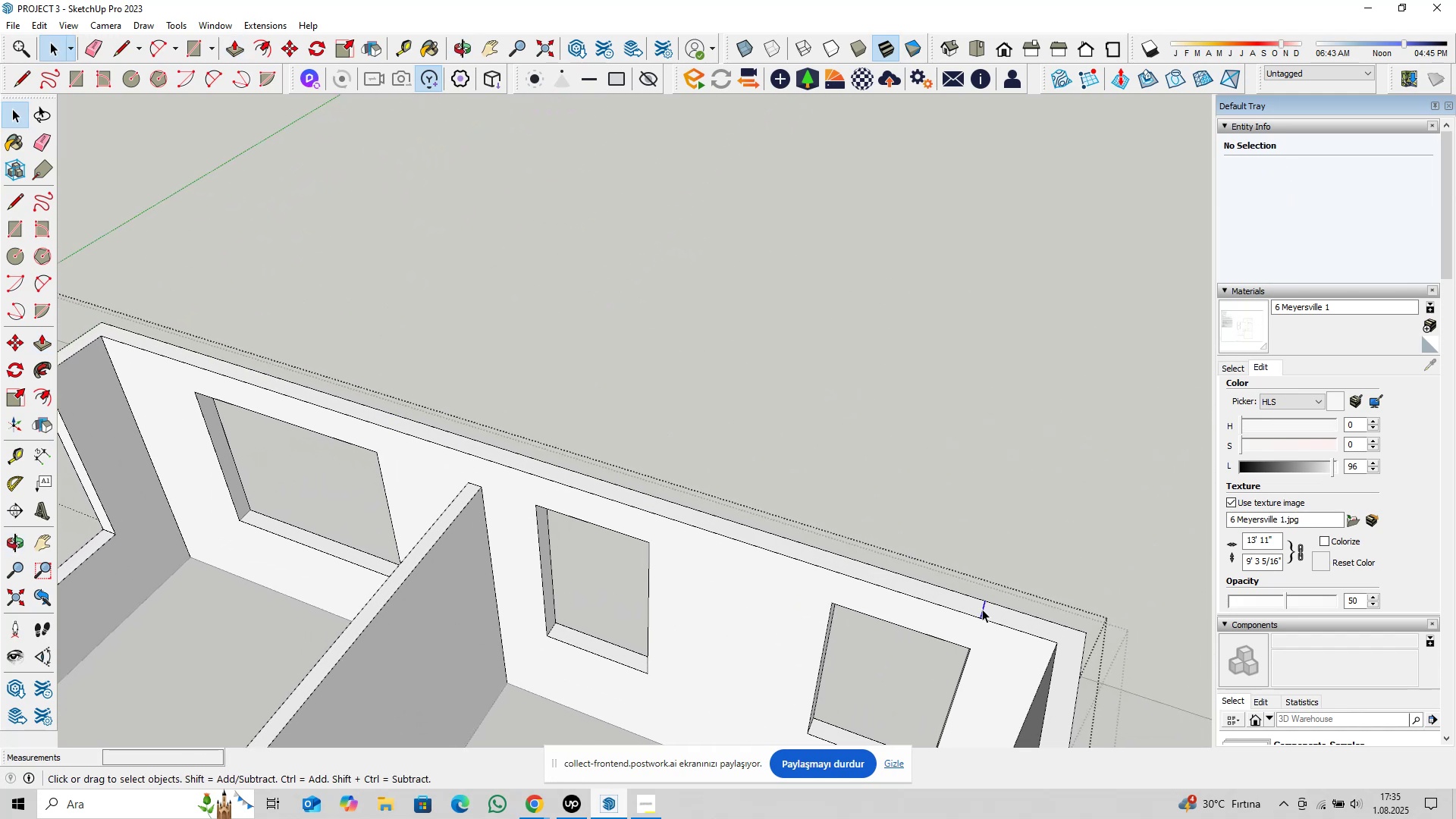 
key(Delete)
 